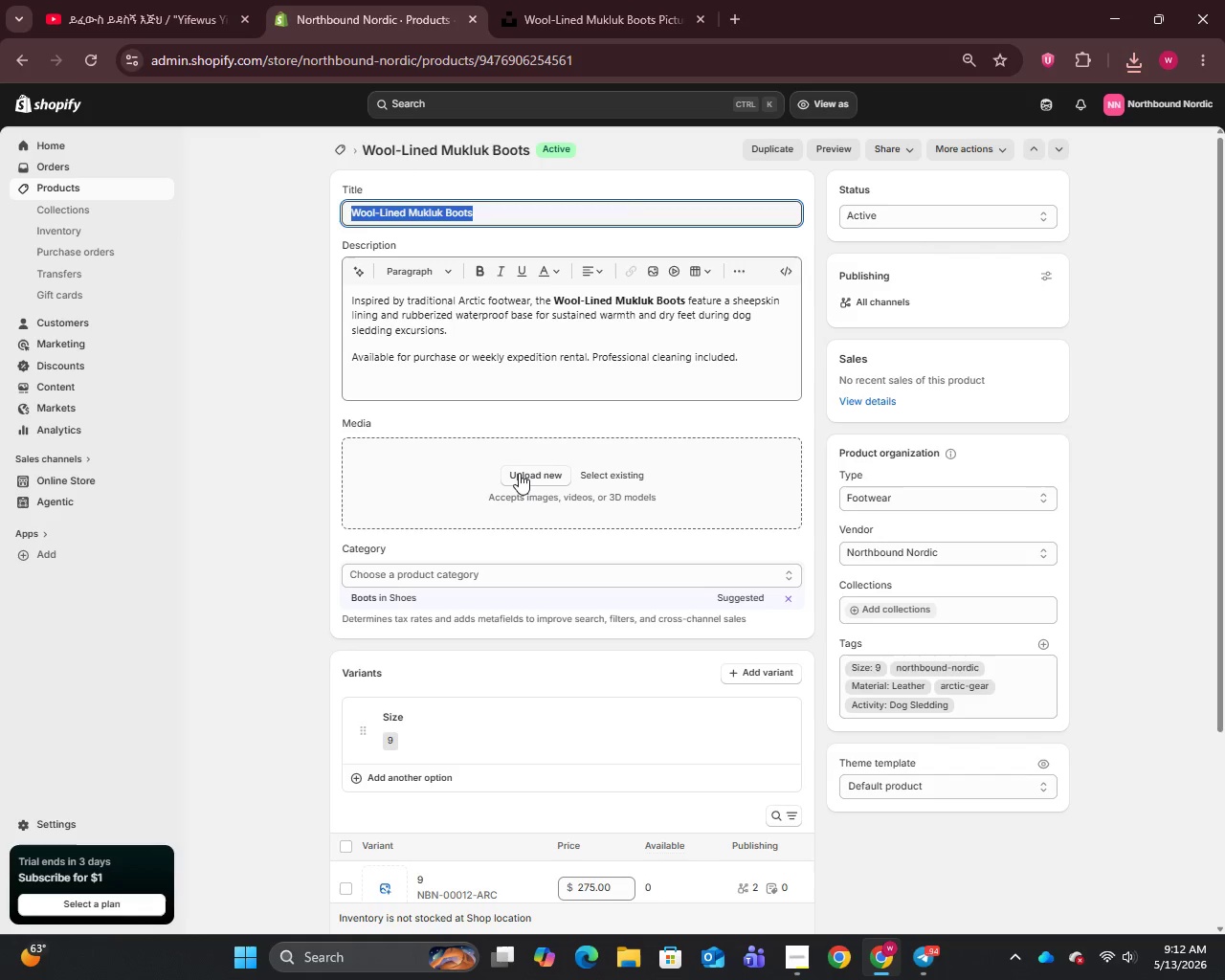 
left_click([519, 473])
 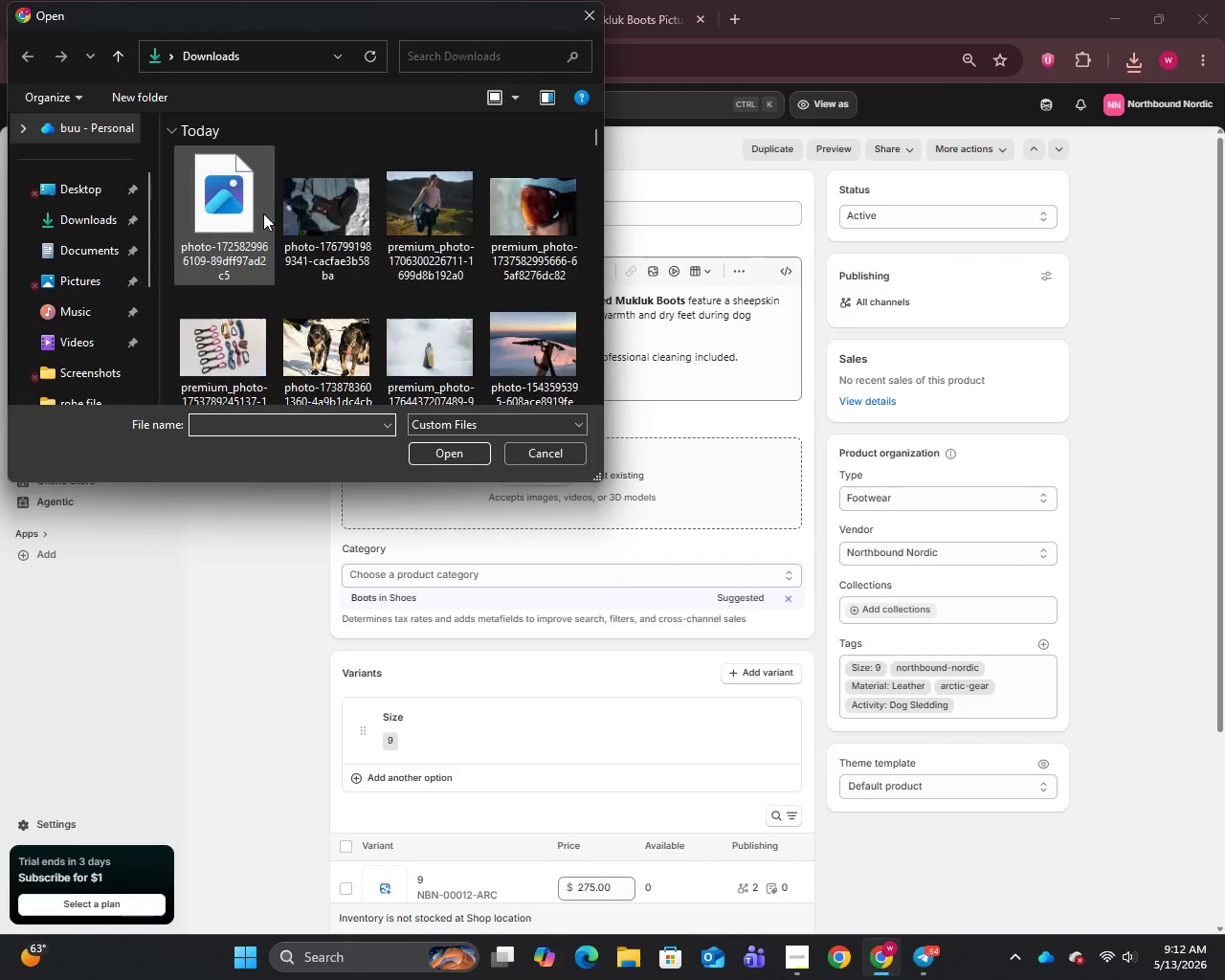 
left_click([244, 229])
 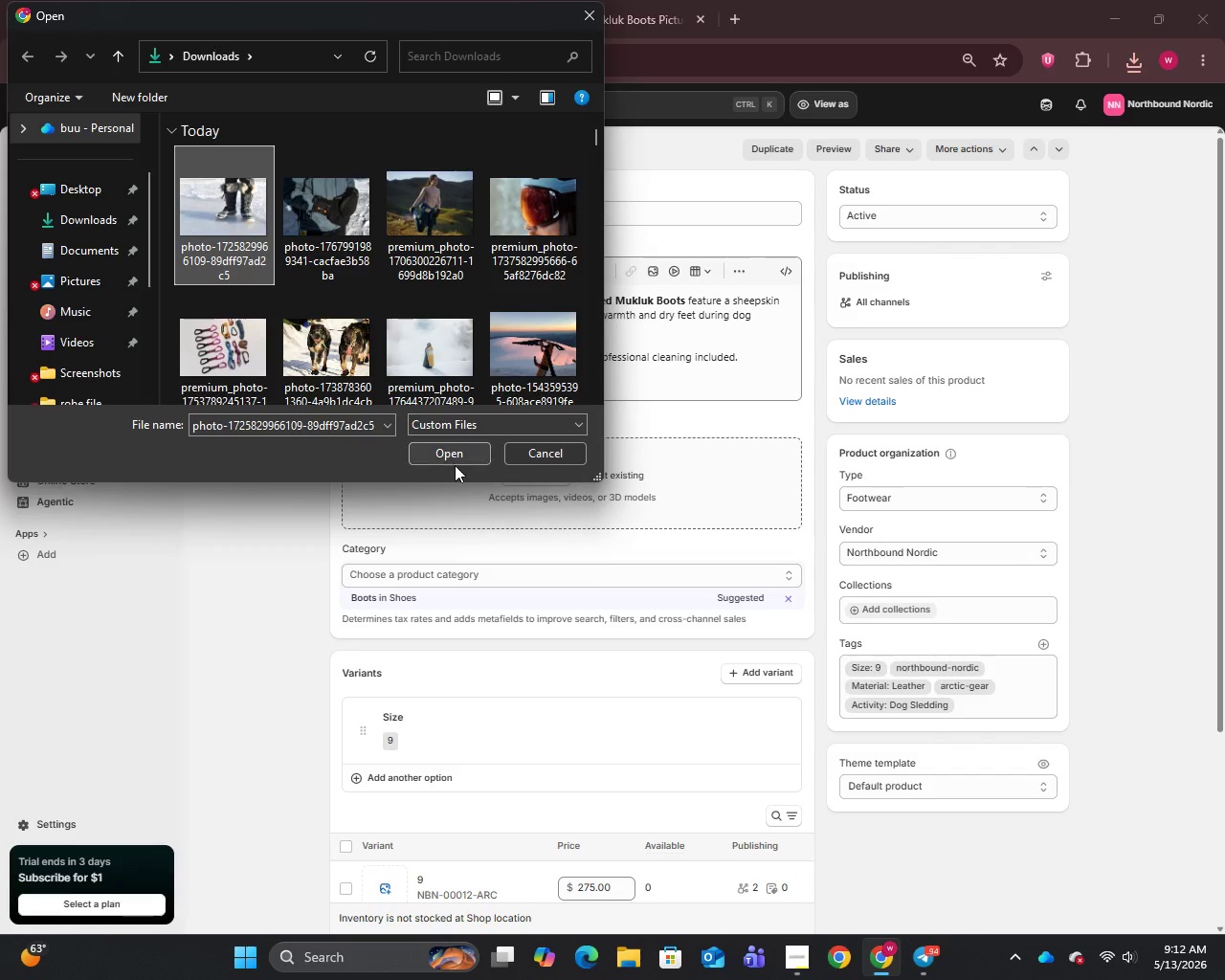 
left_click([457, 460])
 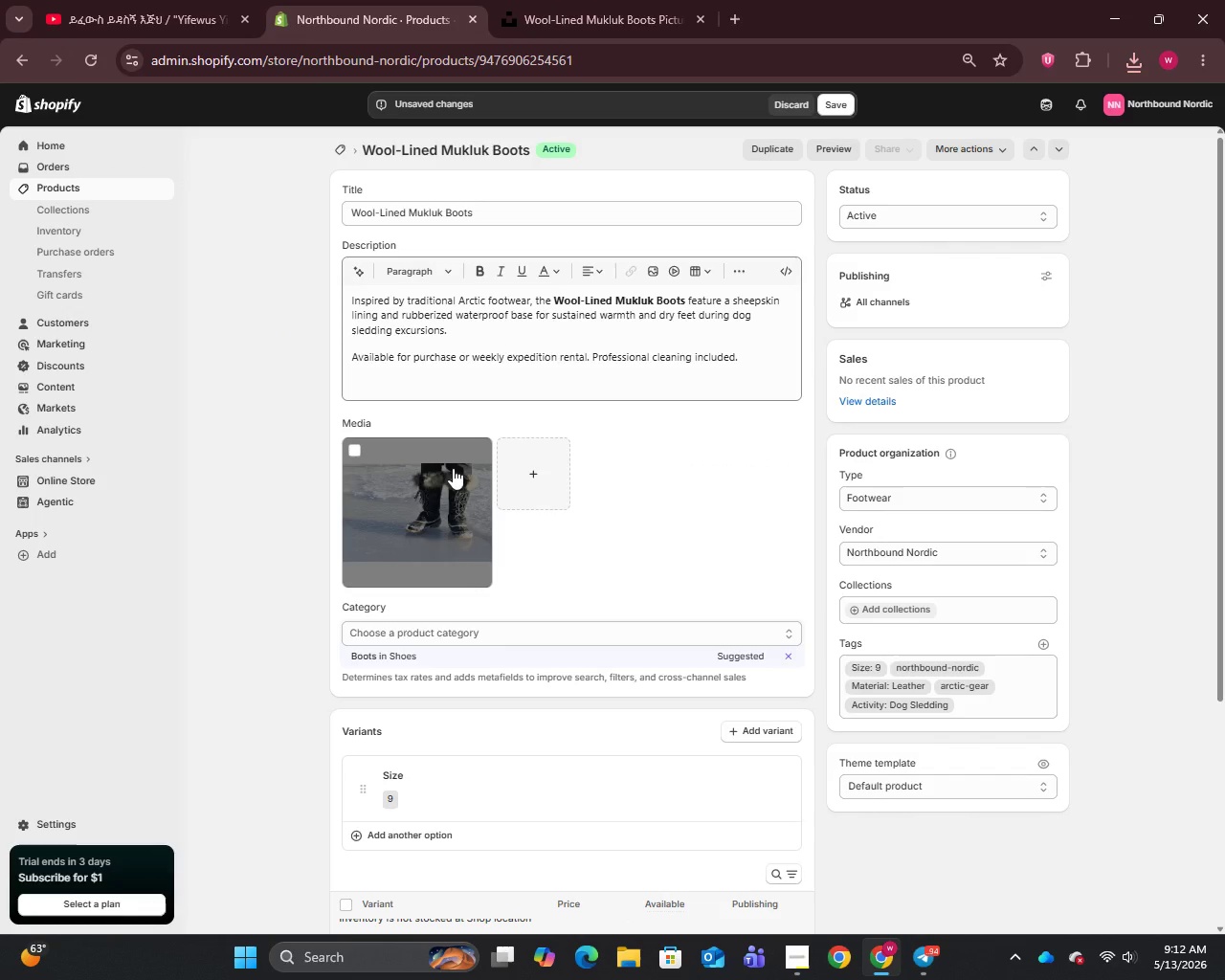 
wait(14.7)
 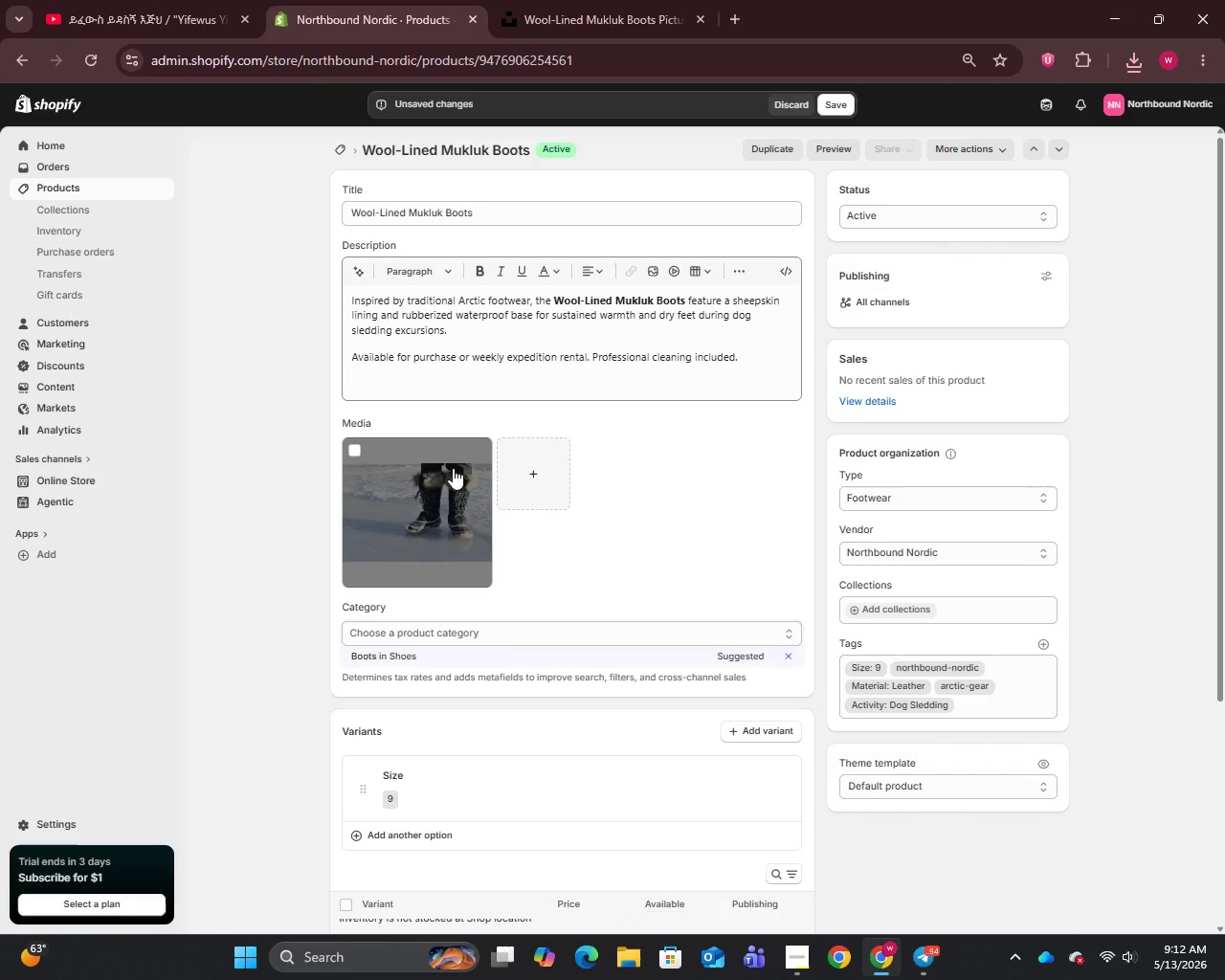 
left_click([421, 522])
 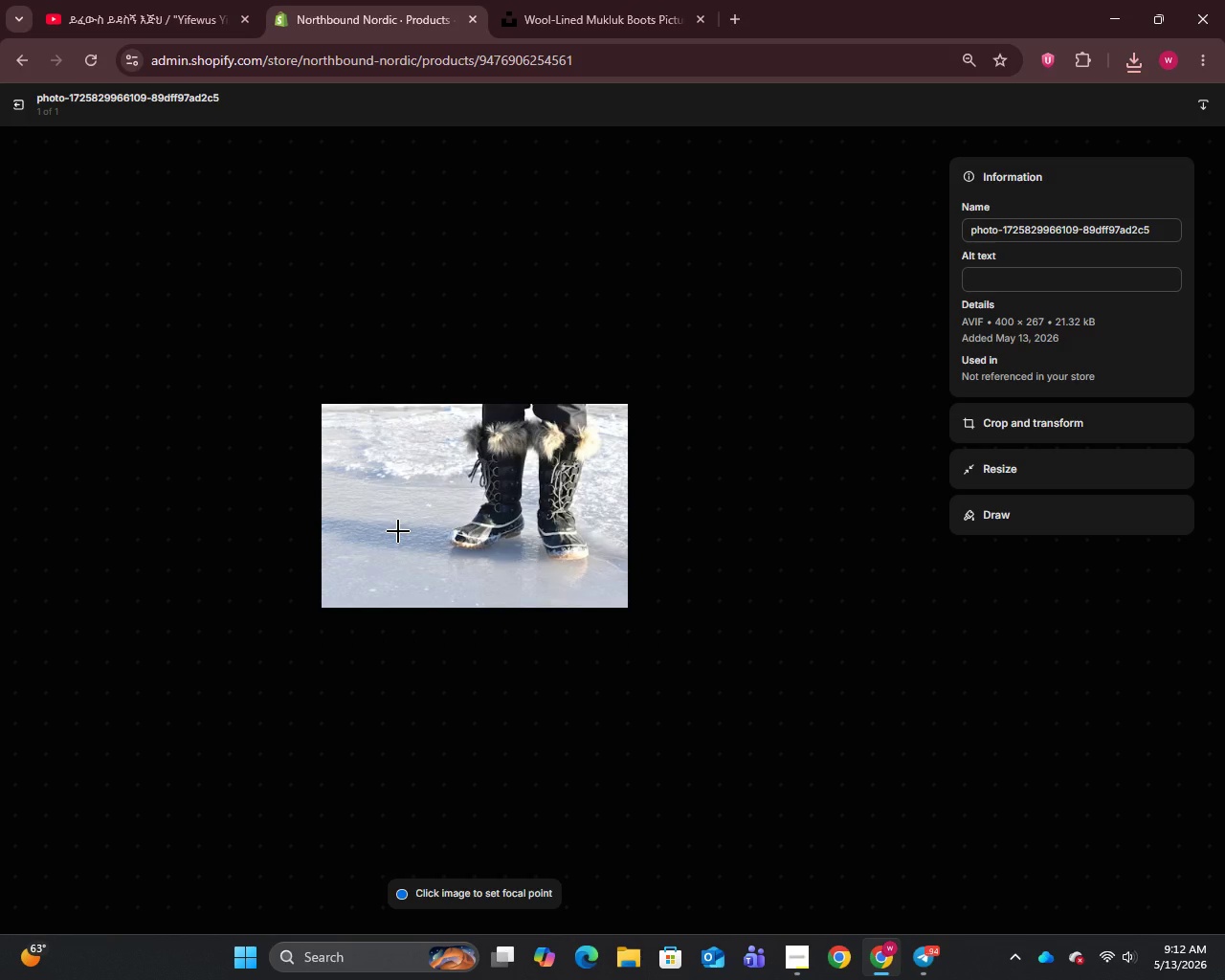 
wait(5.47)
 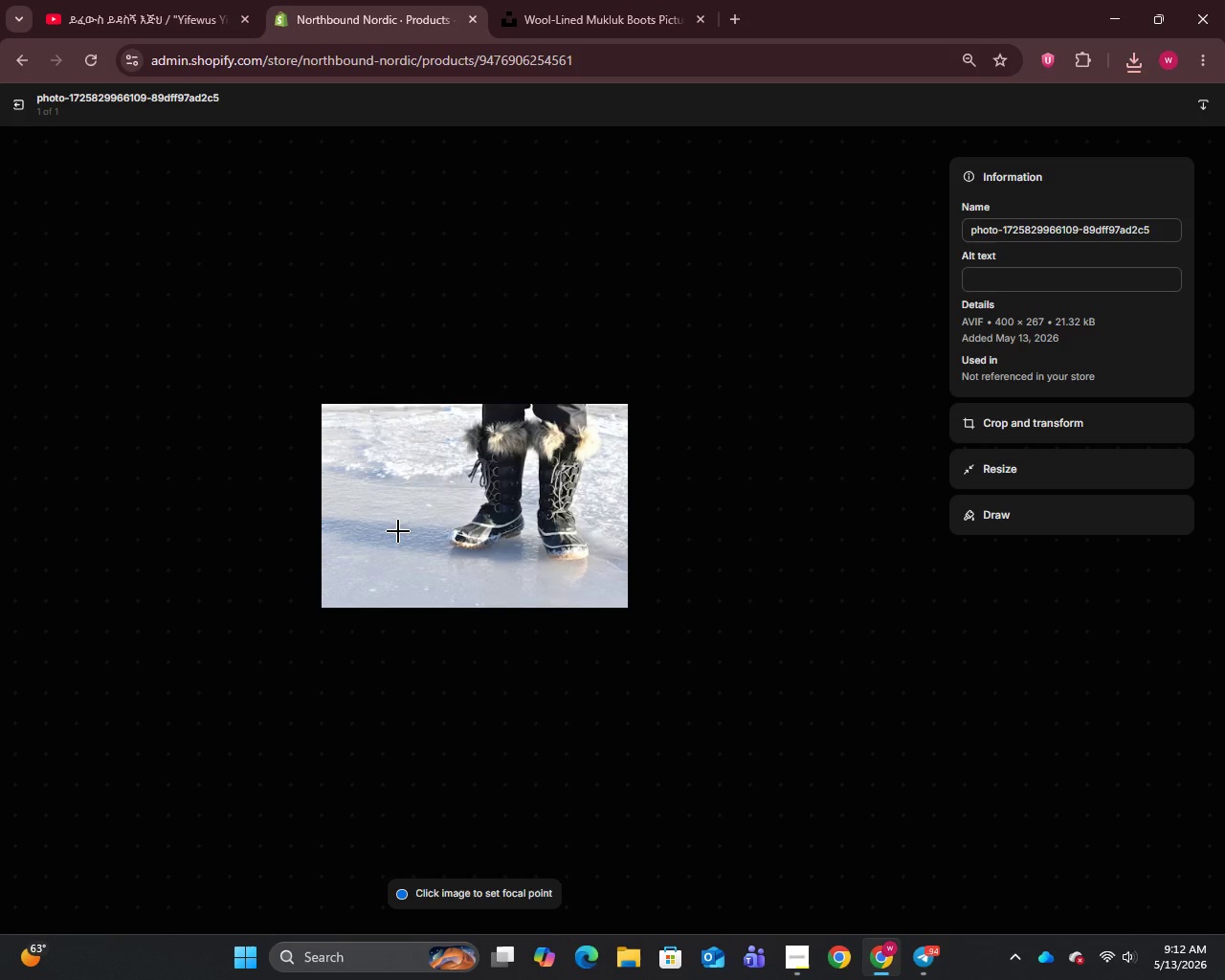 
left_click([994, 232])
 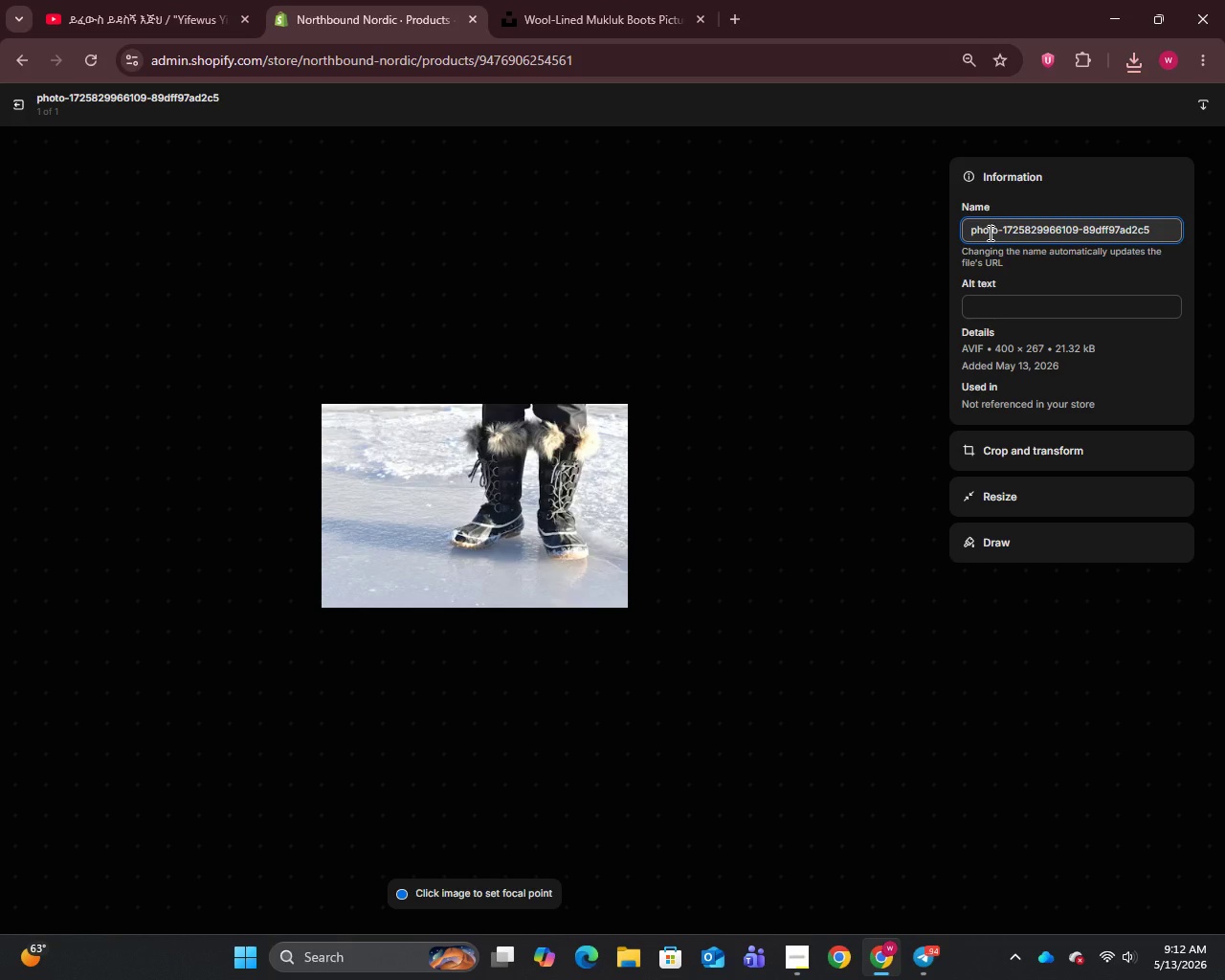 
key(Control+A)
 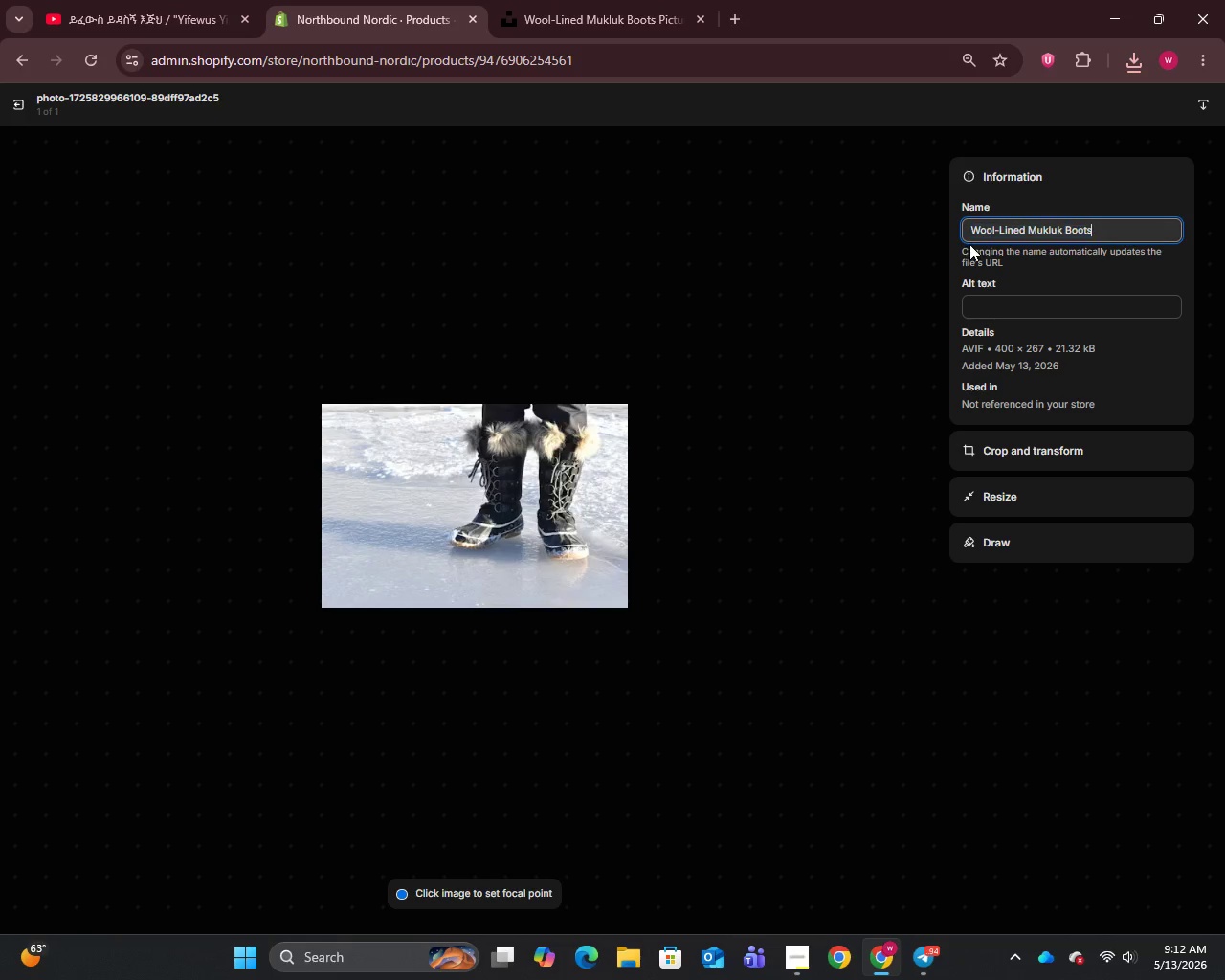 
key(Control+V)
 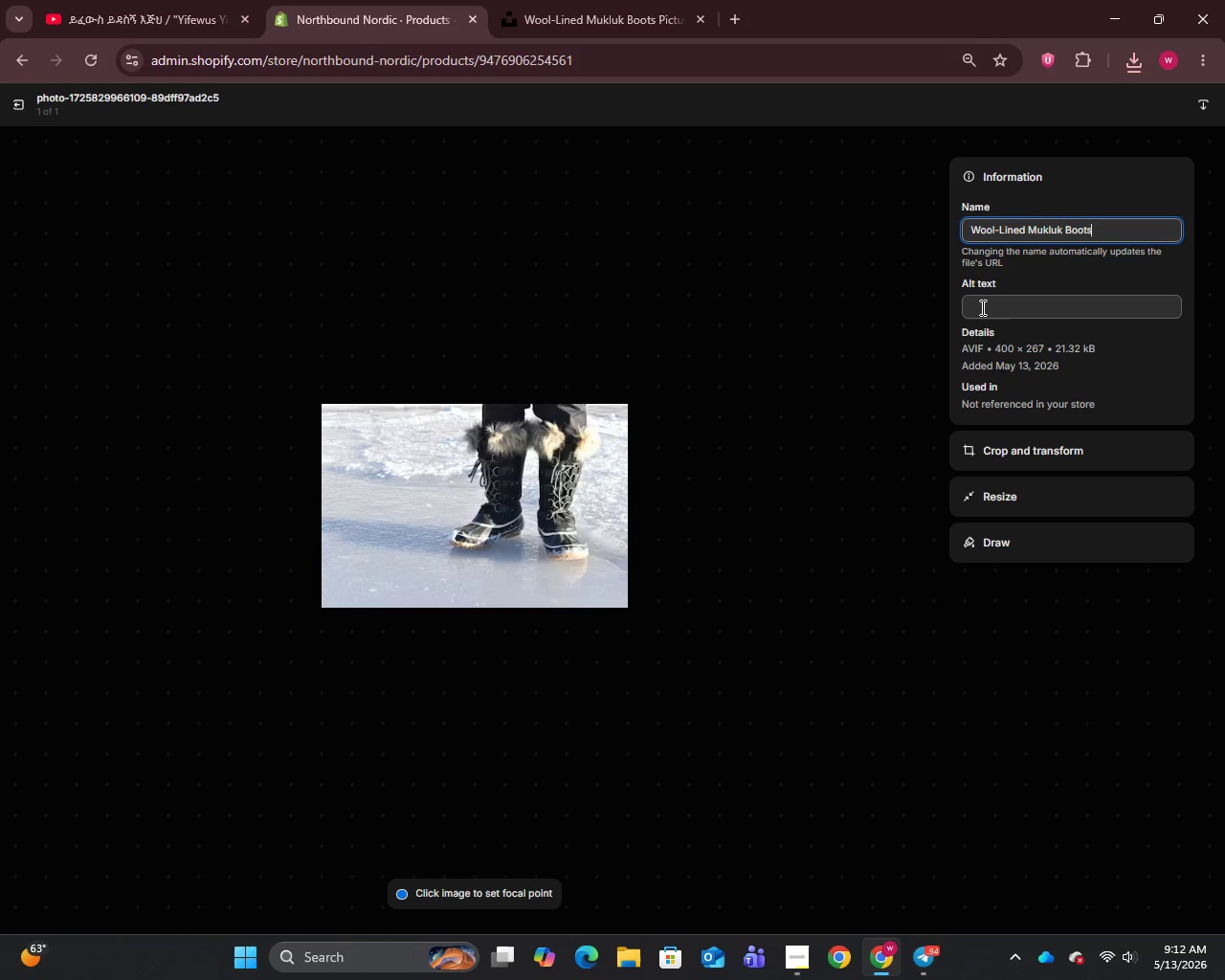 
left_click([986, 307])
 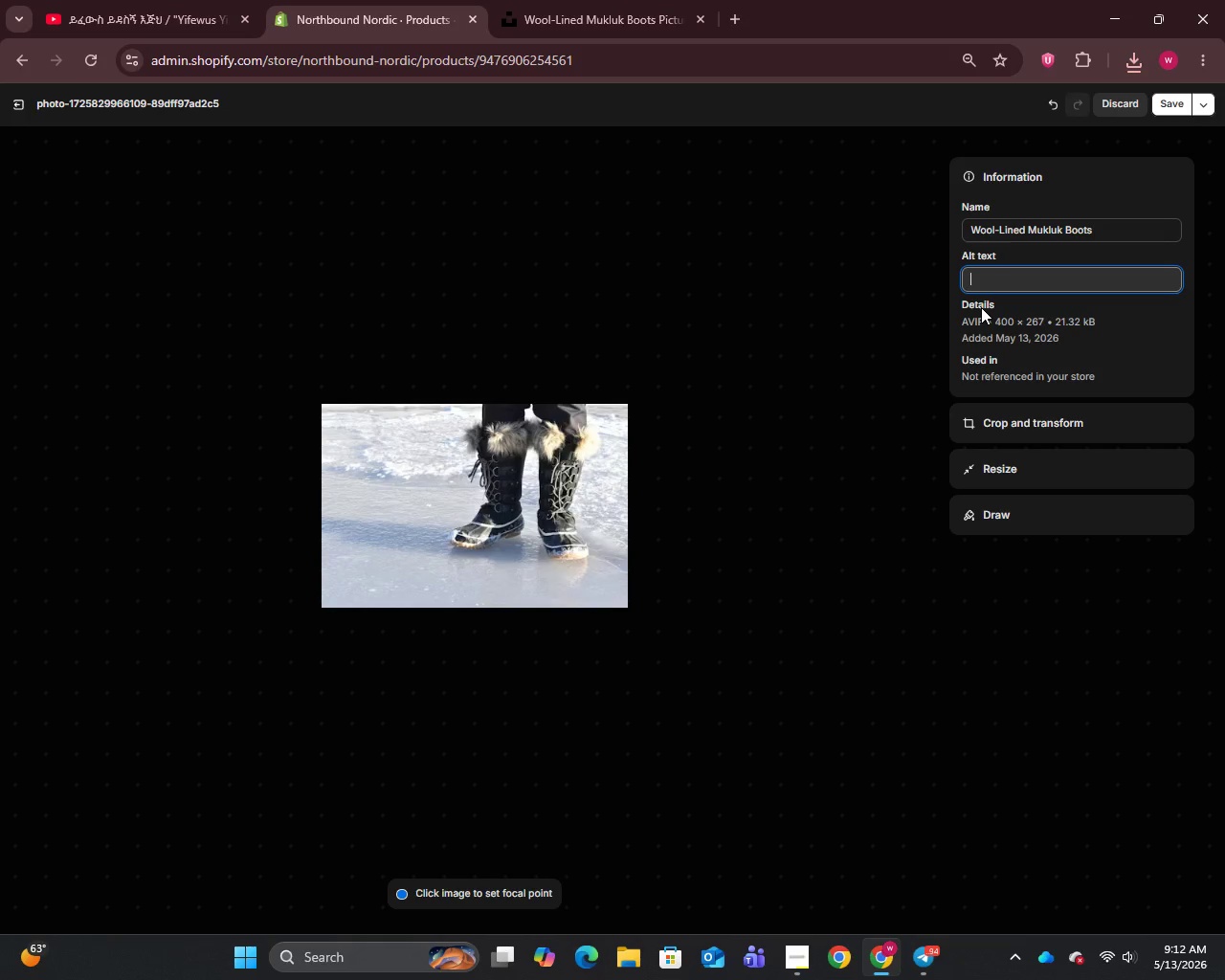 
type(ool)
key(Backspace)
key(Backspace)
key(Backspace)
type(Wool-Lined Mukluk Boots with sheepskin lining and waterproof rubberized base)
 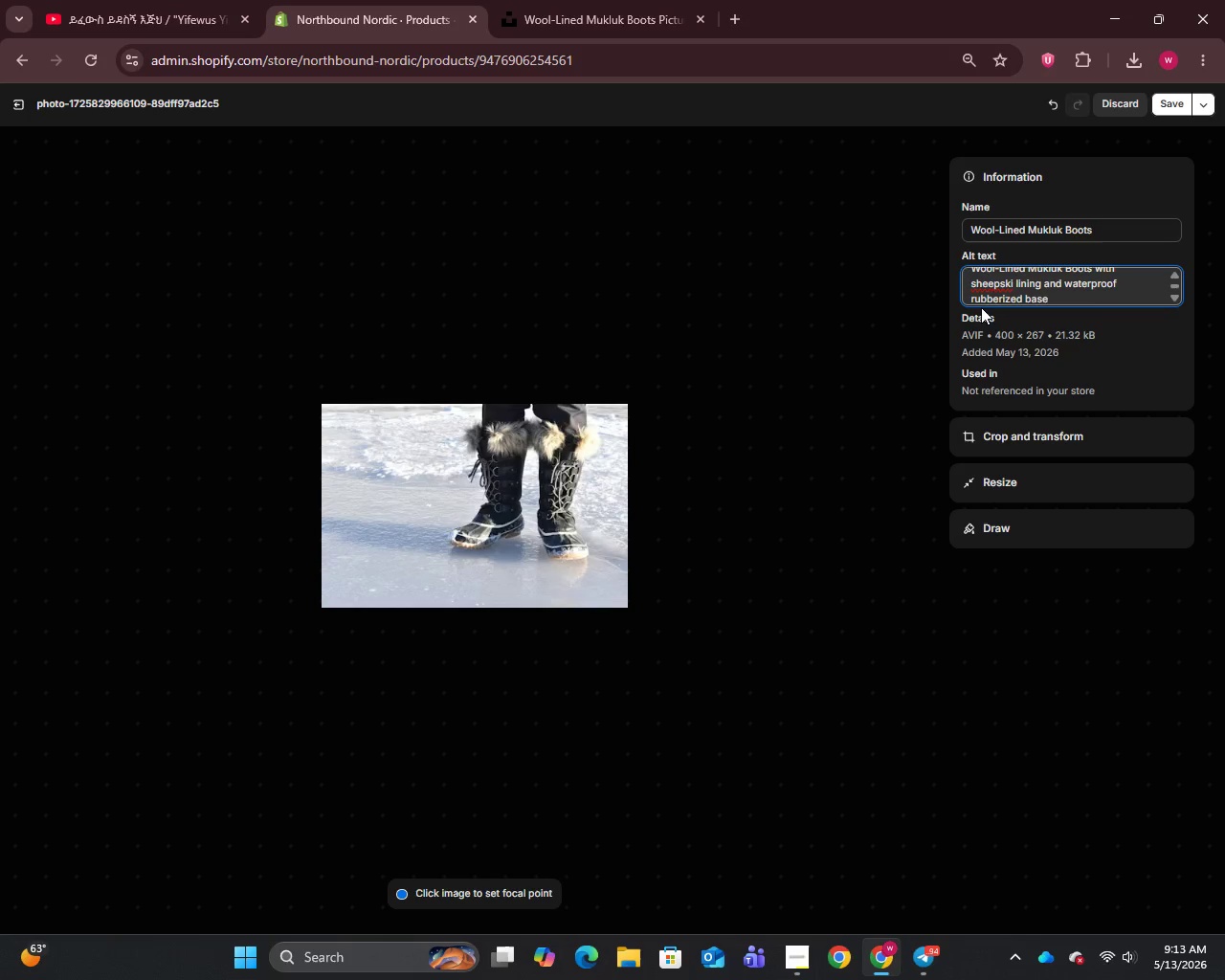 
hold_key(key=CapsLock, duration=0.38)
 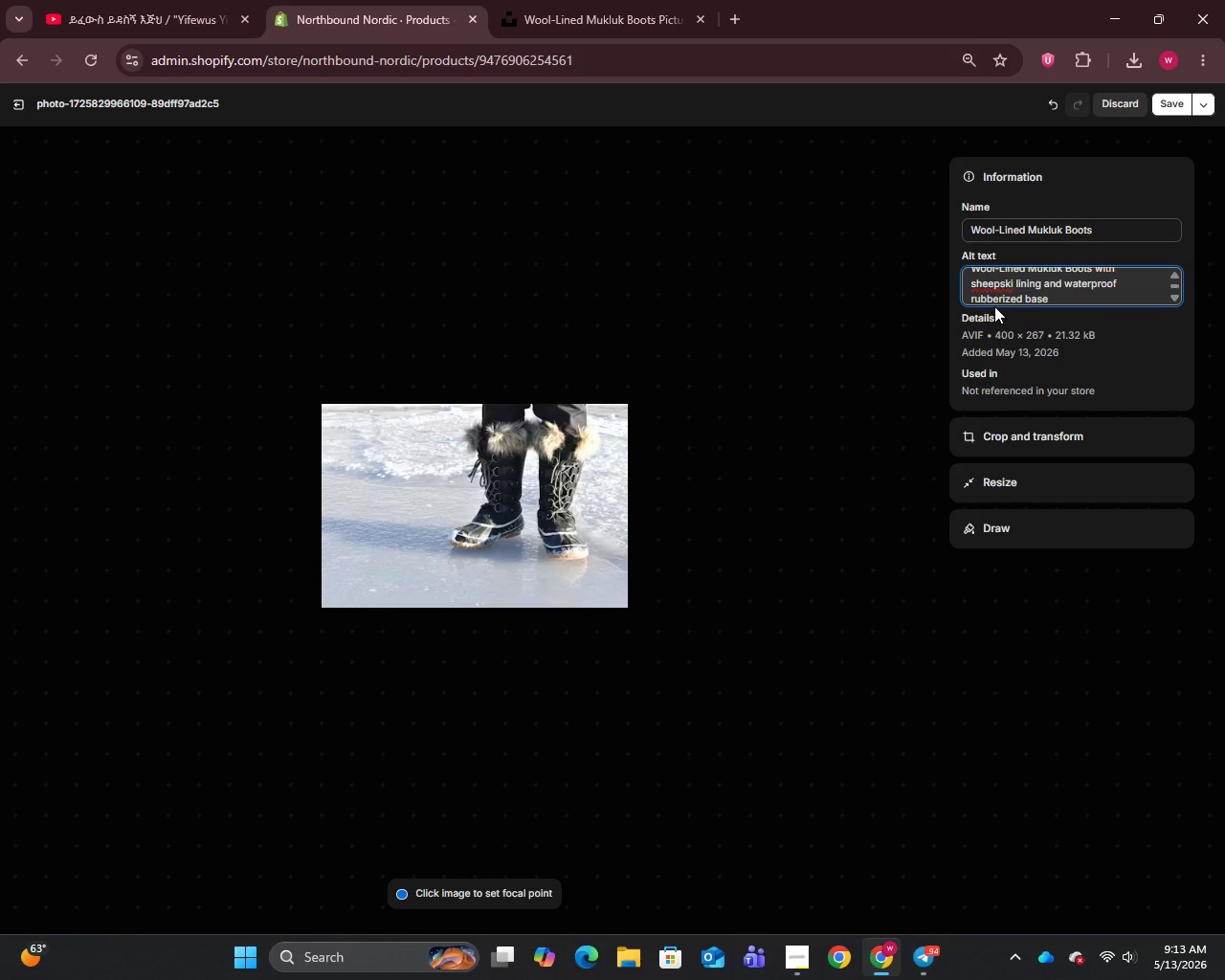 
wait(14.08)
 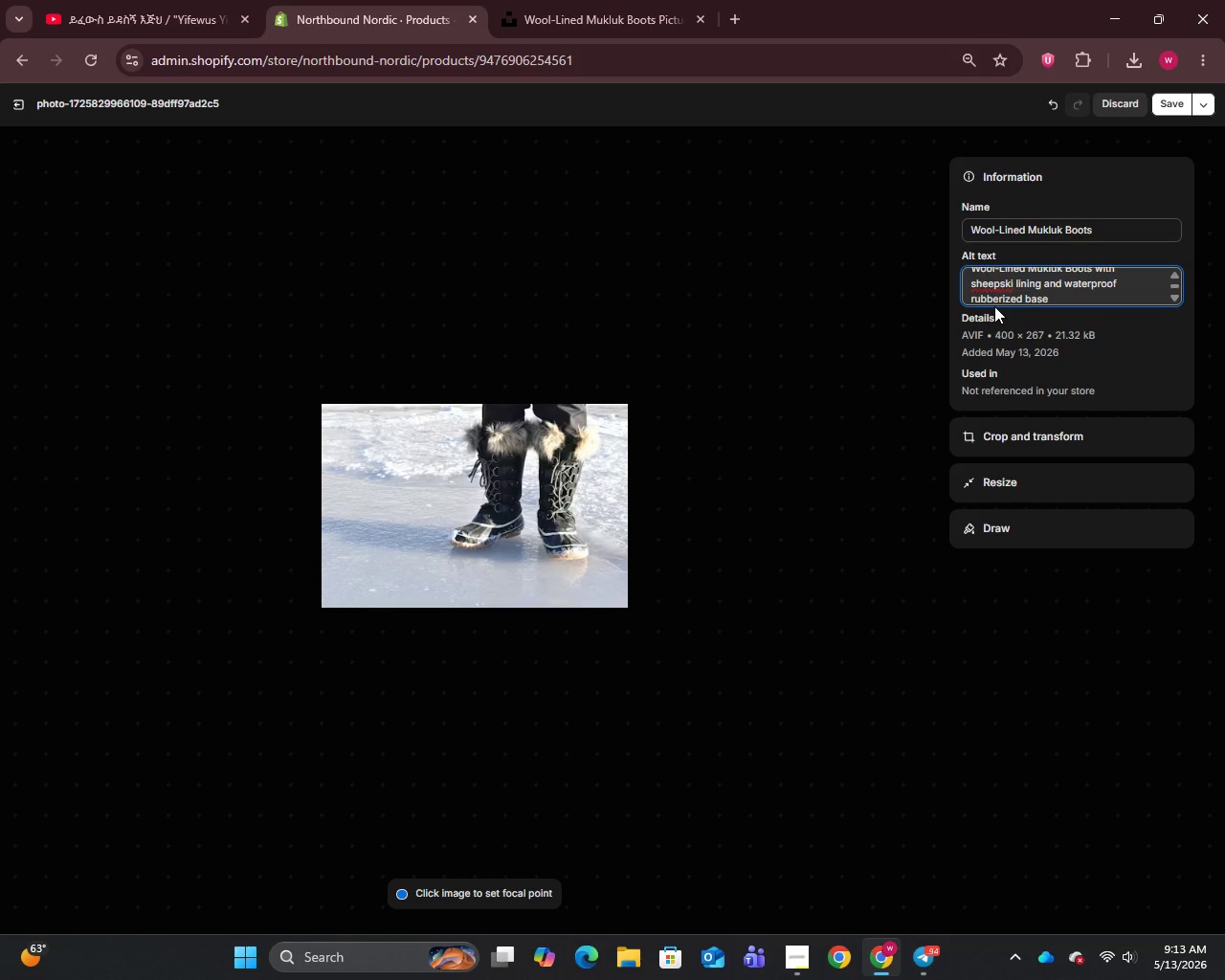 
left_click([1014, 291])
 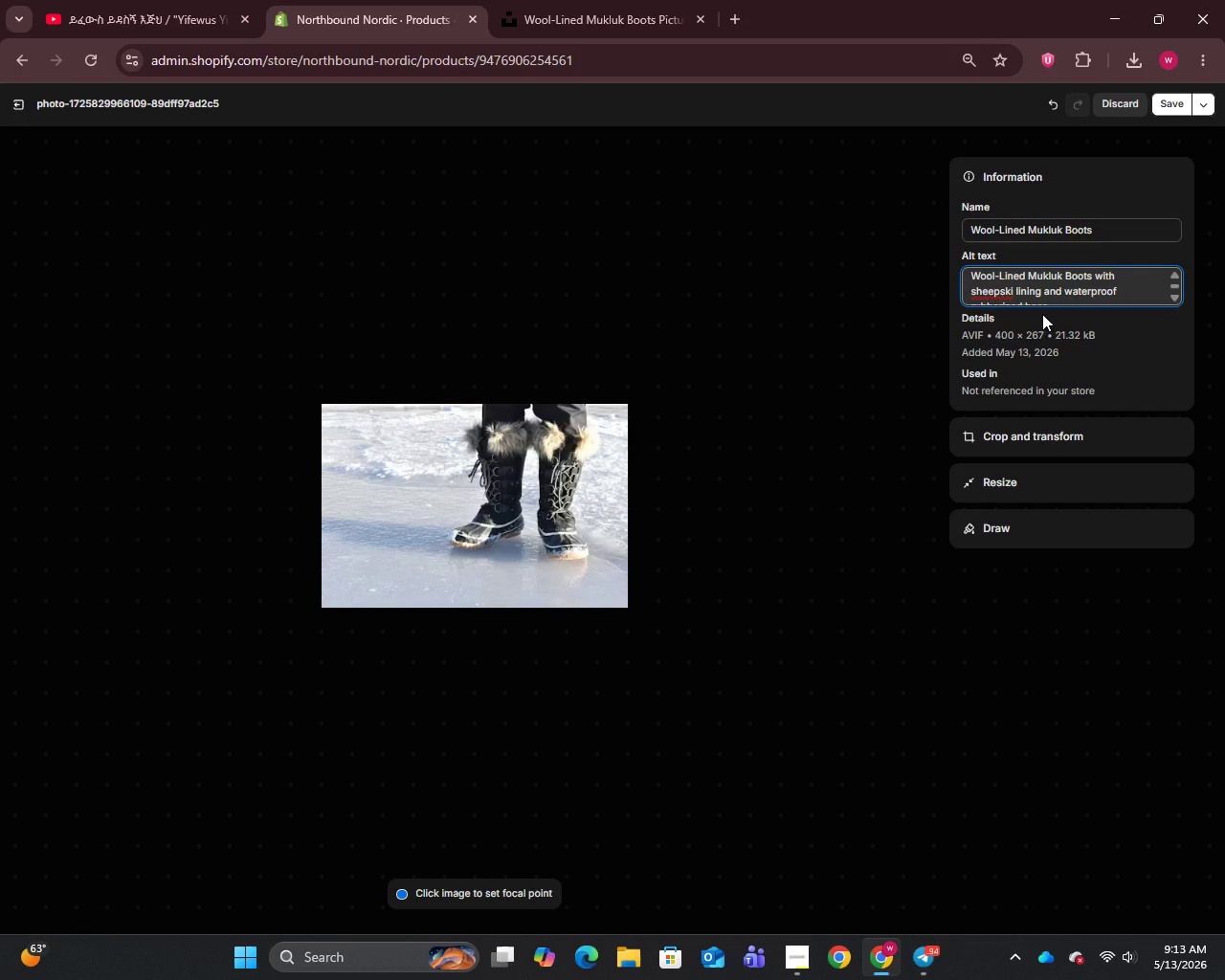 
key(N)
 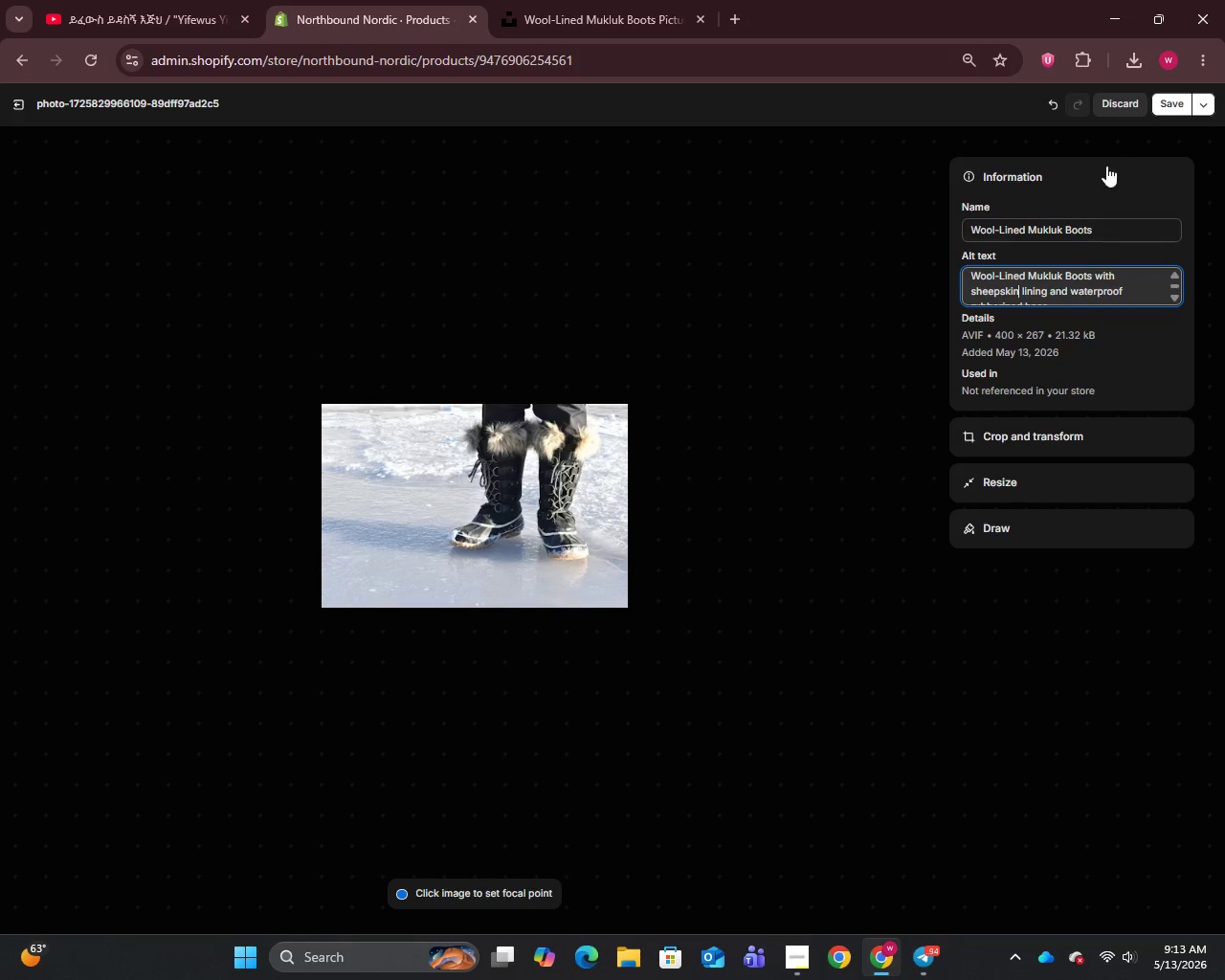 
mouse_move([1156, 121])
 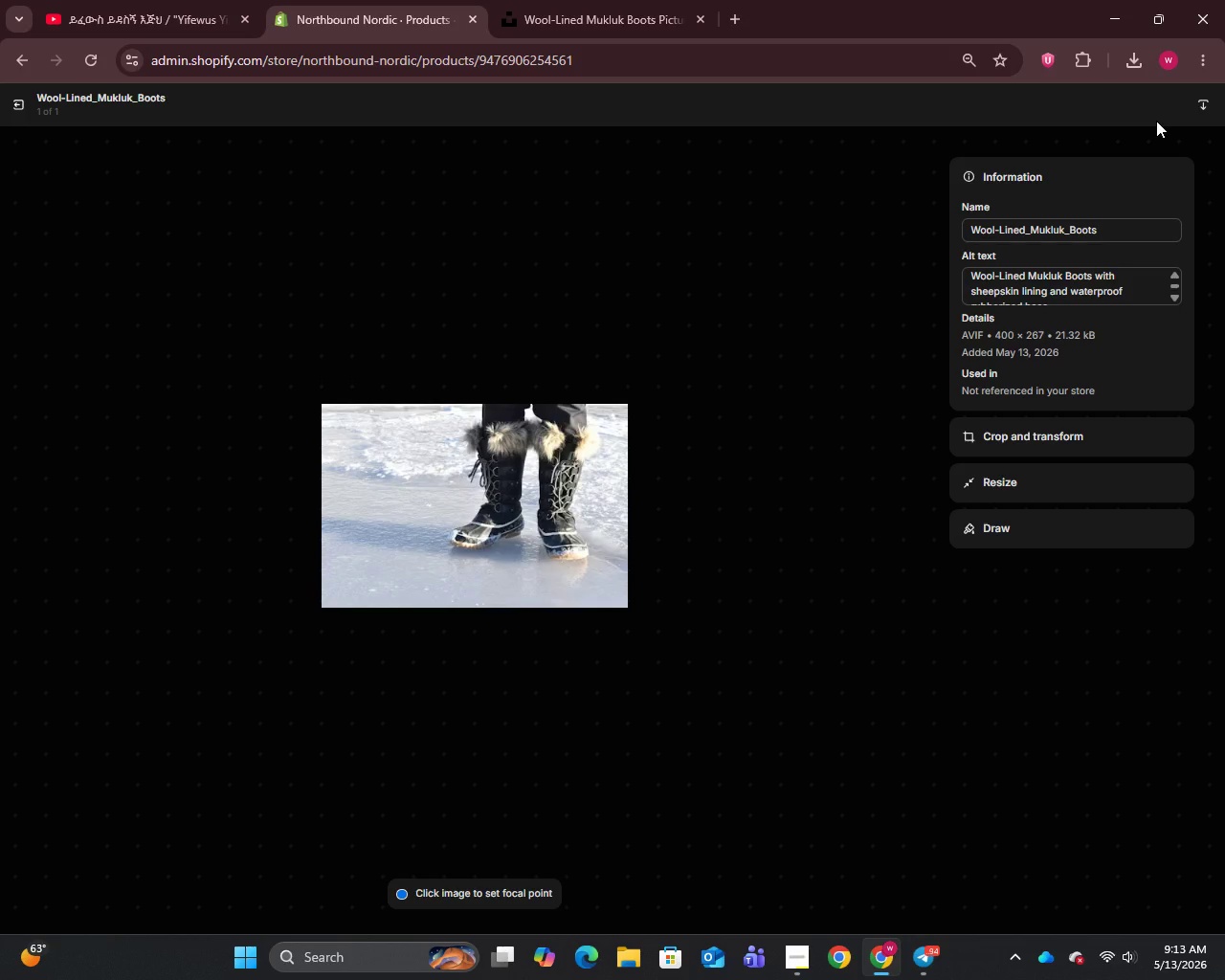 
wait(5.81)
 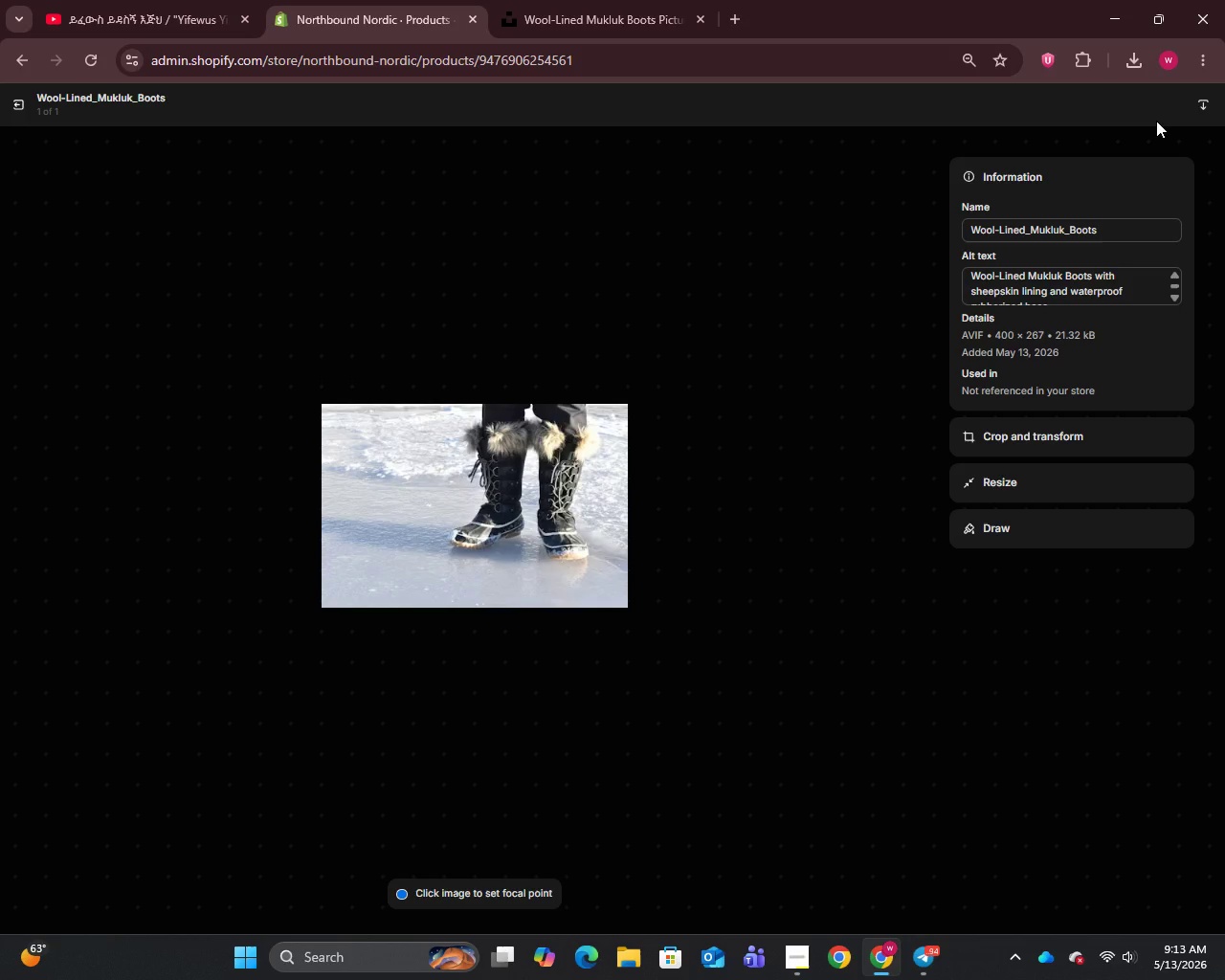 
left_click([17, 105])
 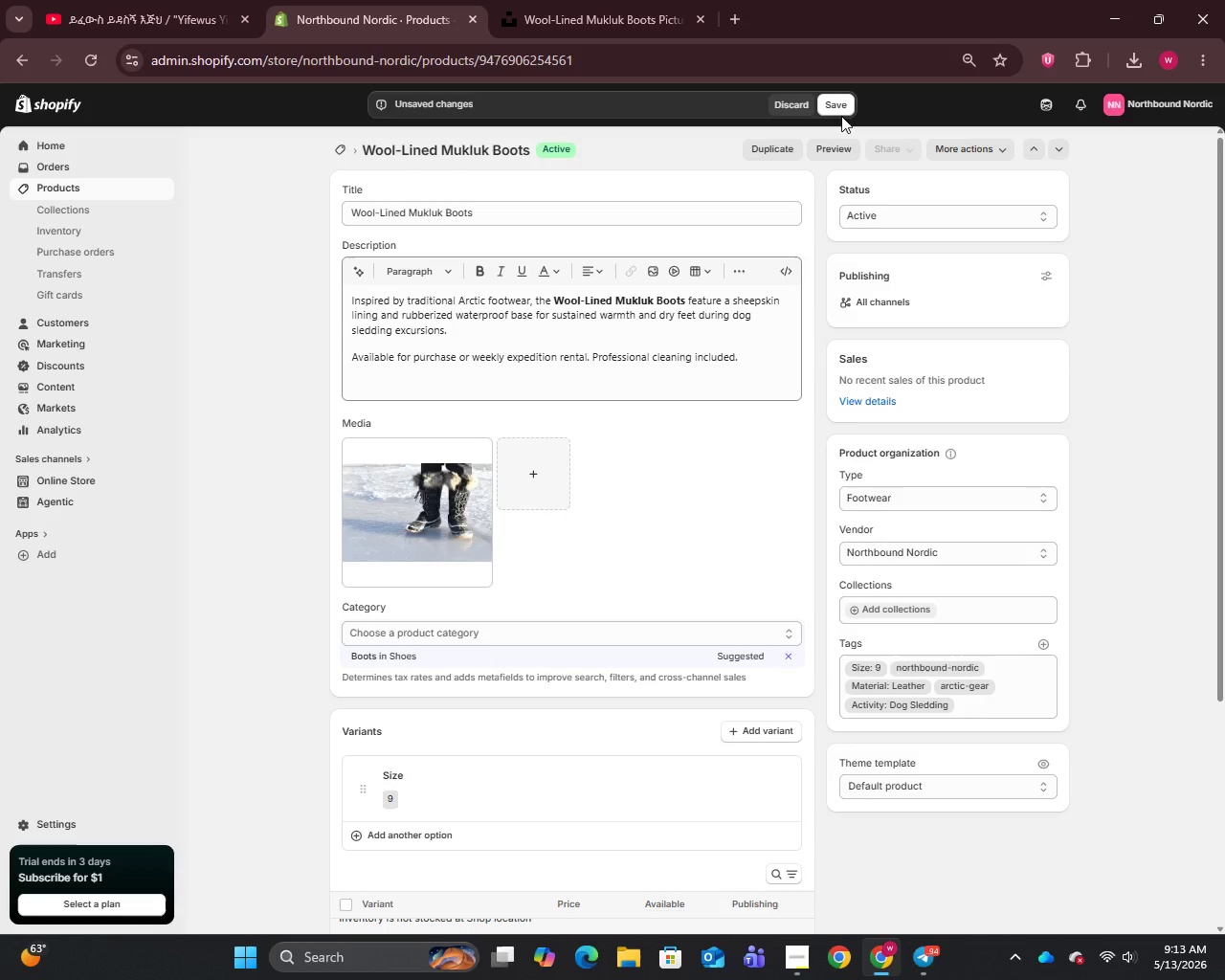 
left_click([842, 105])
 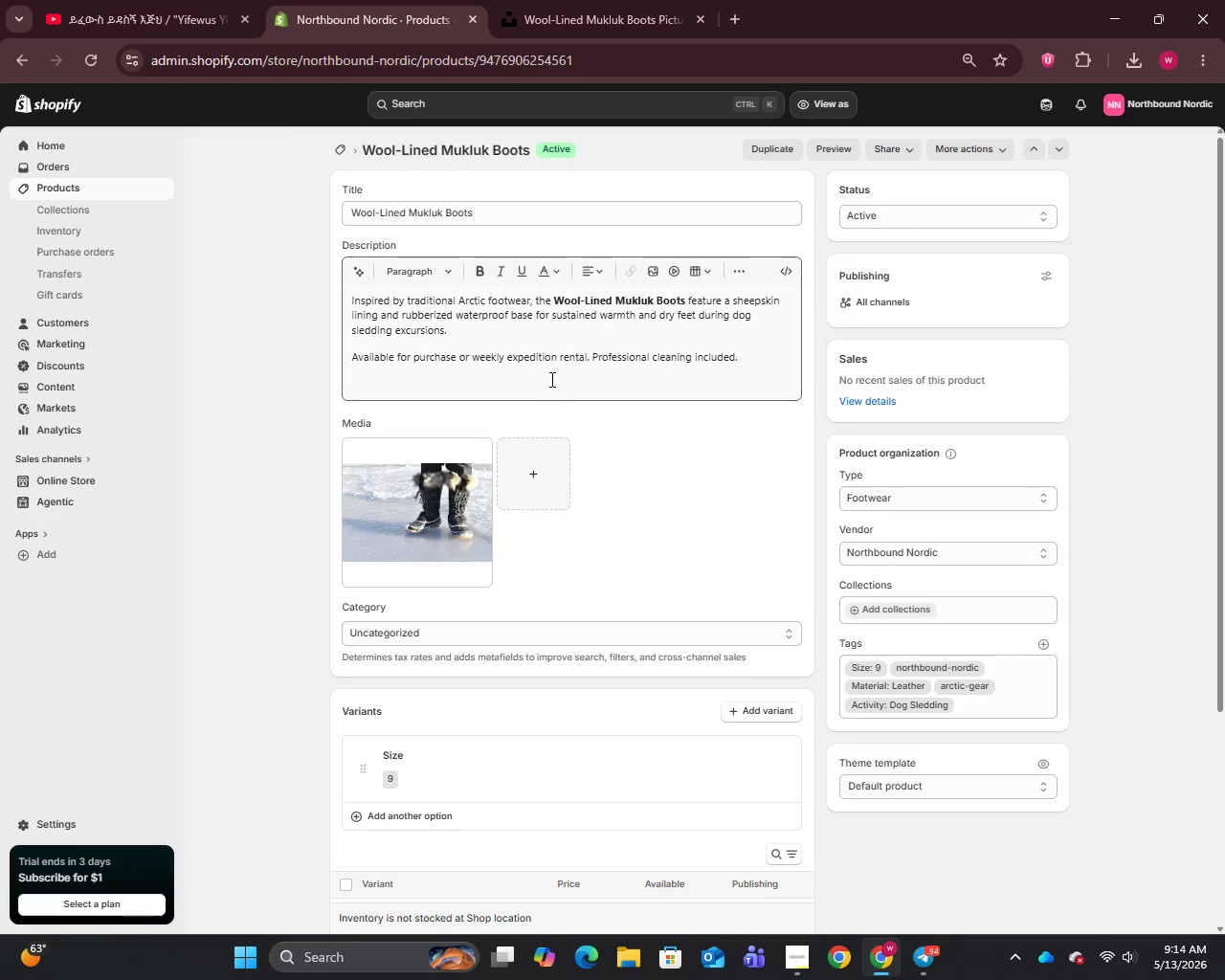 
wait(13.77)
 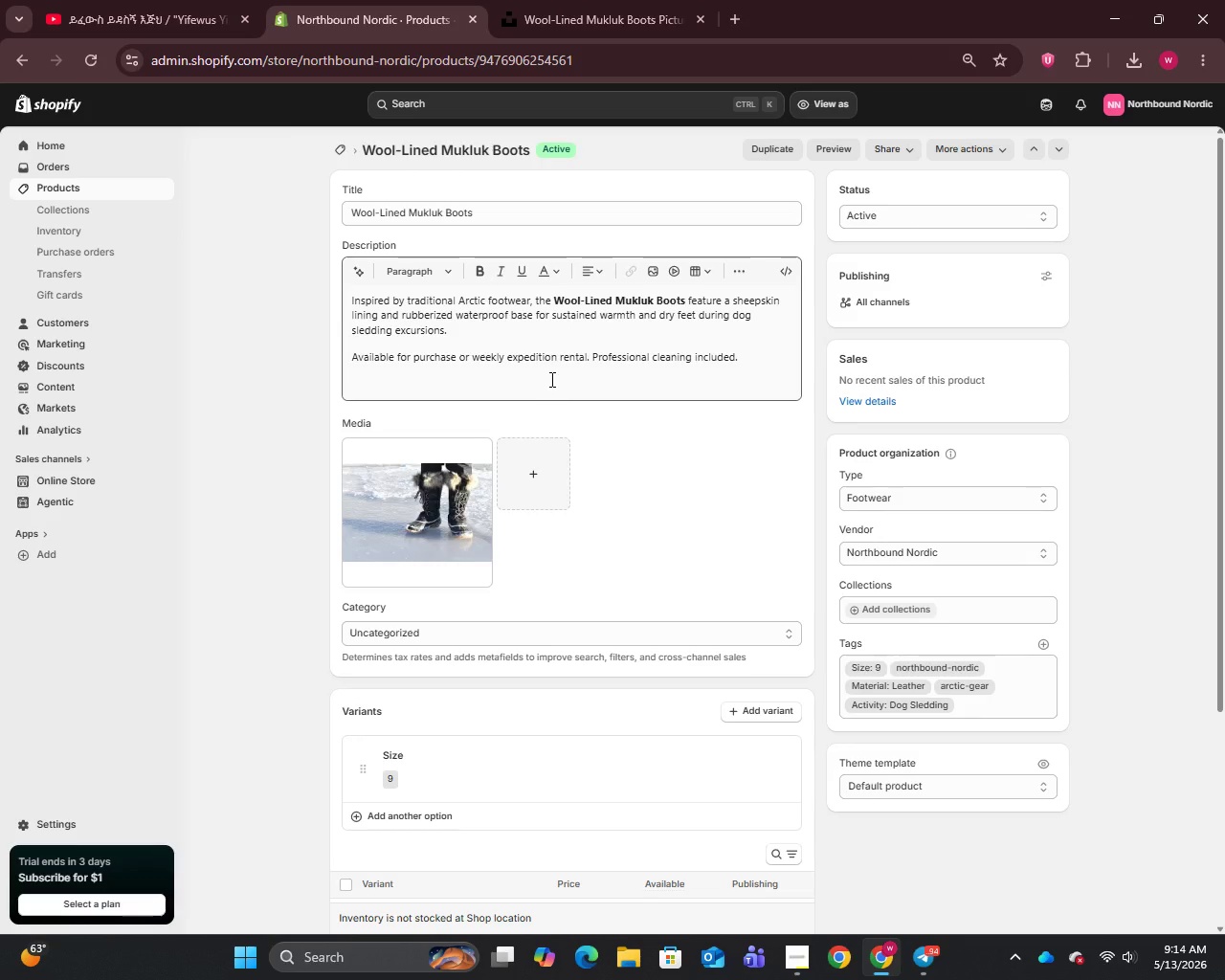 
left_click([318, 543])
 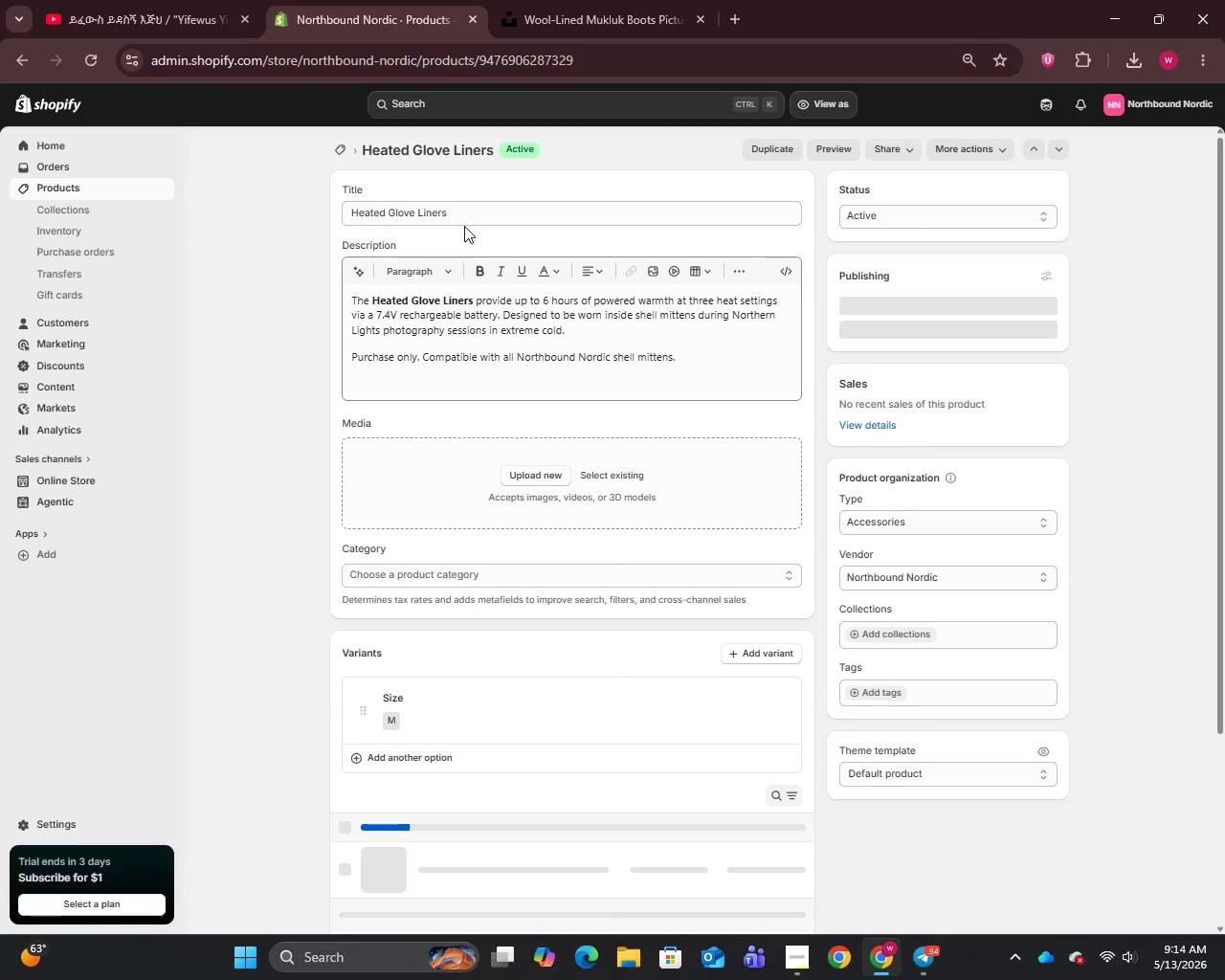 
double_click([458, 213])
 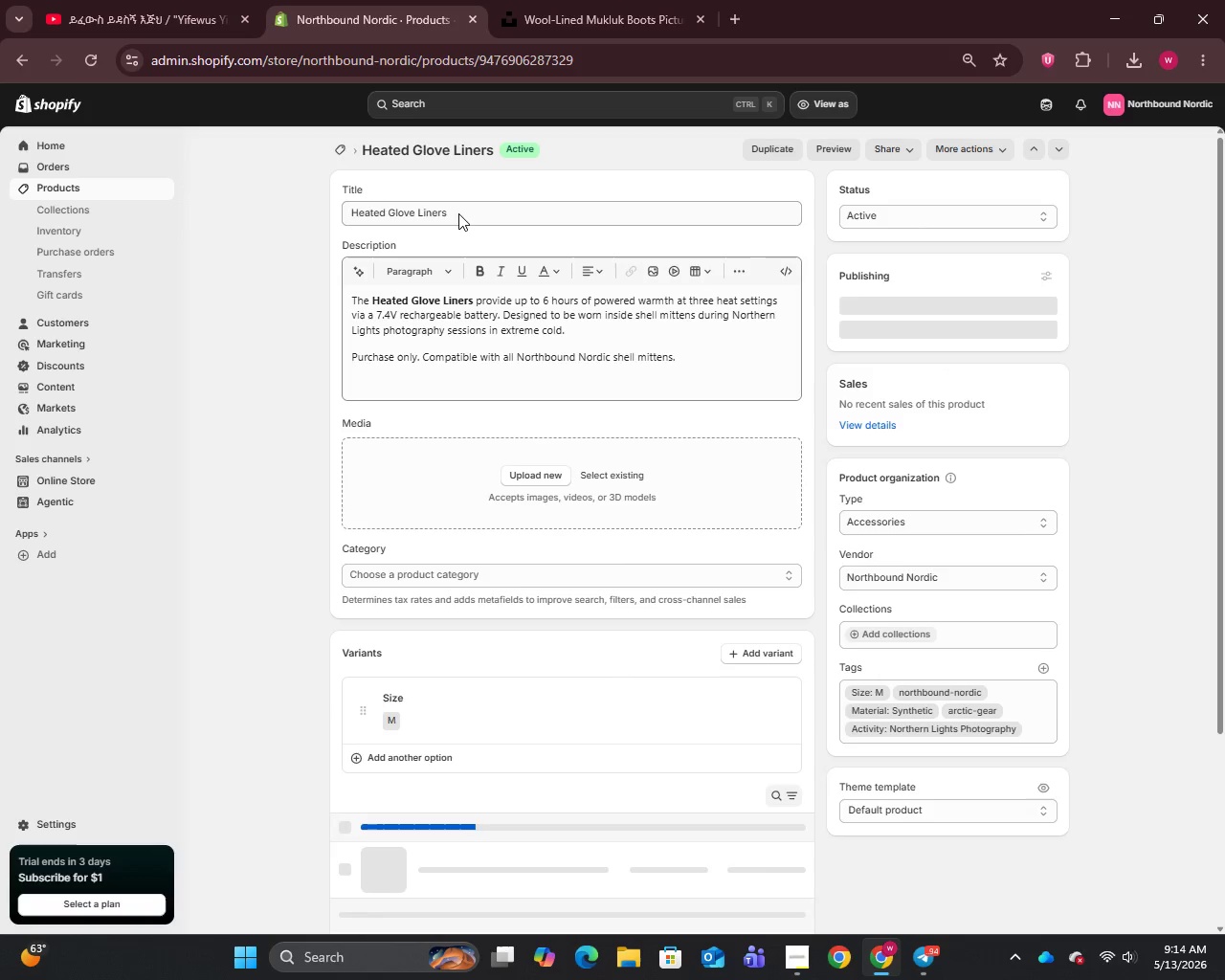 
key(Control+ControlLeft)
 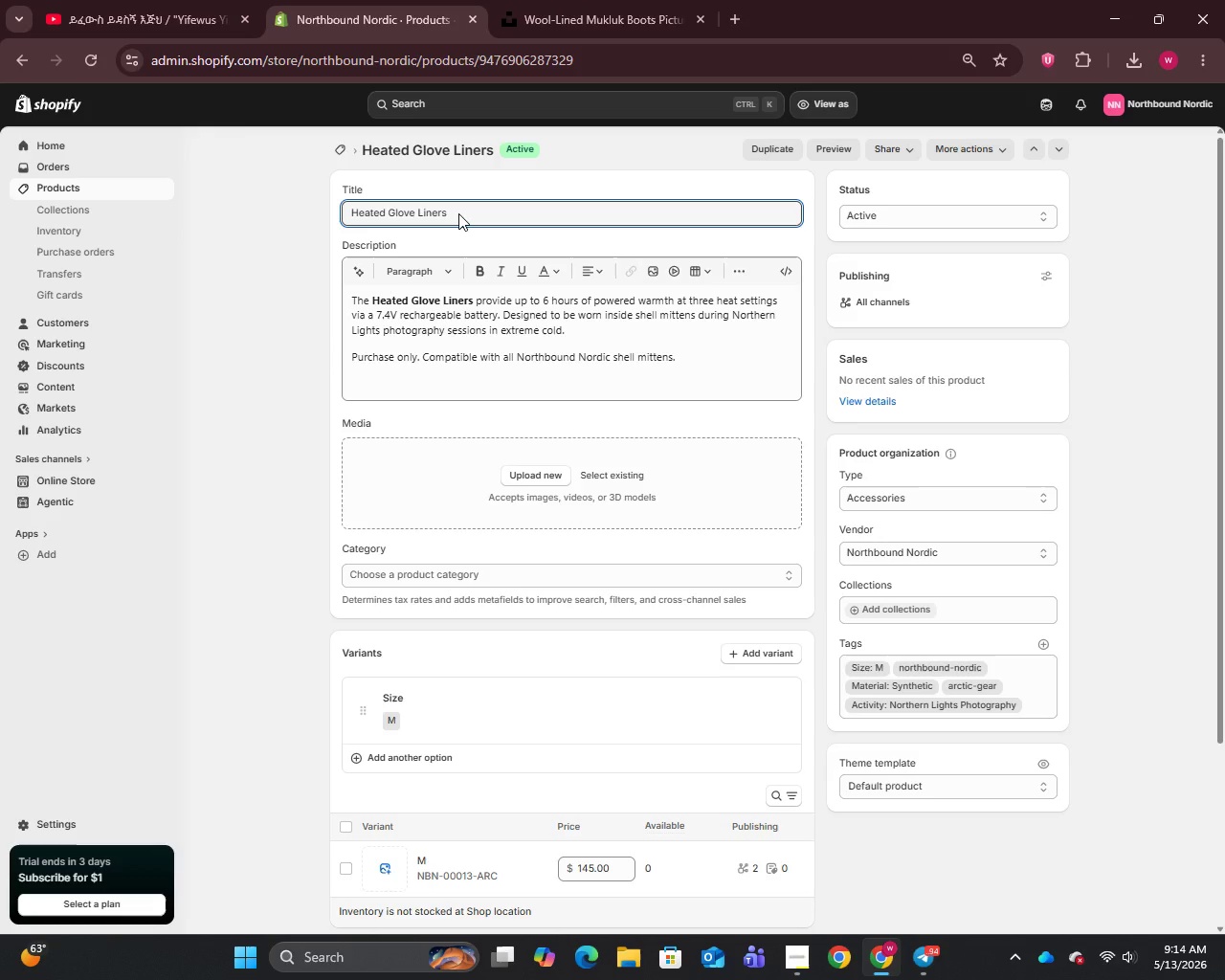 
key(Control+A)
 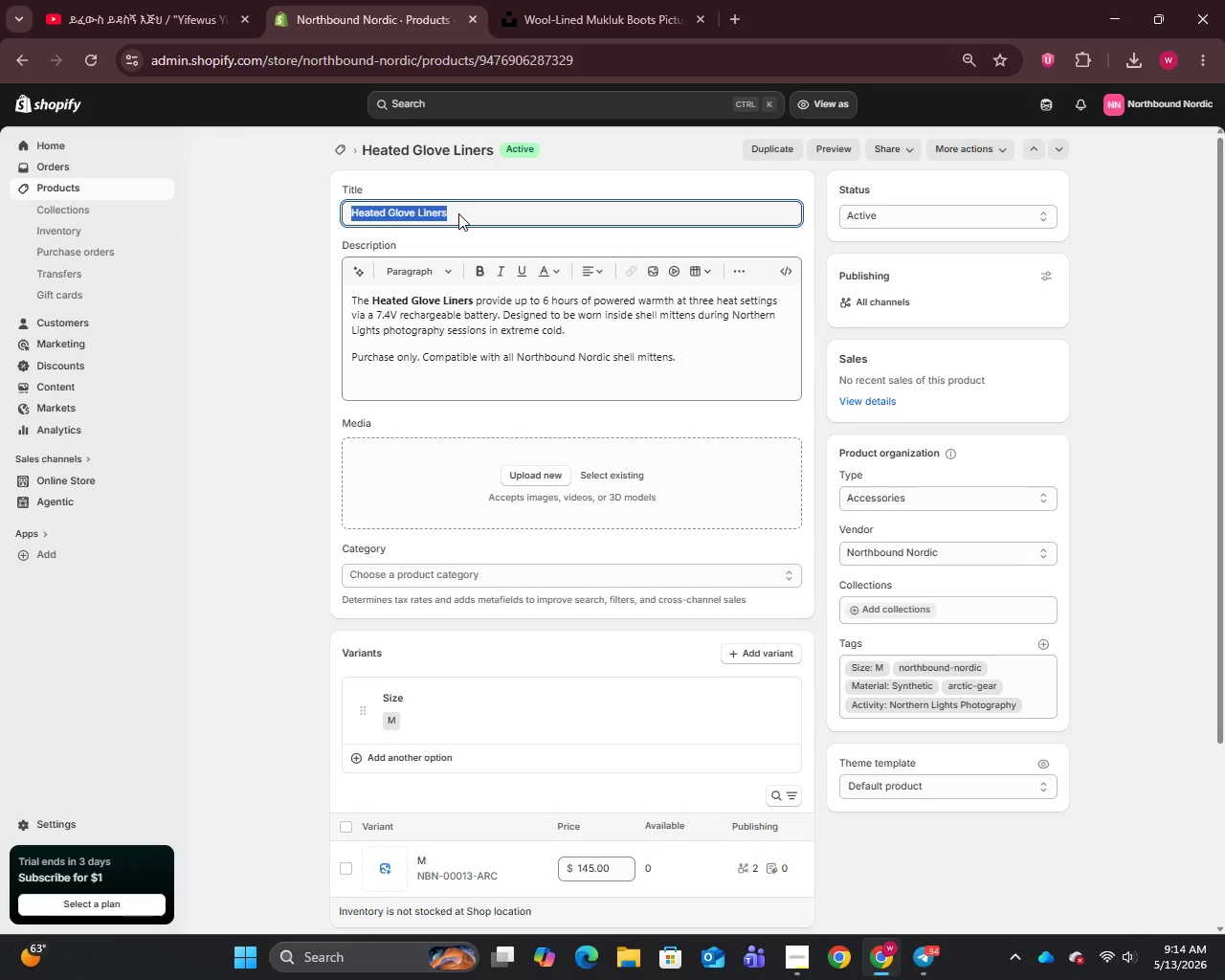 
key(Control+C)
 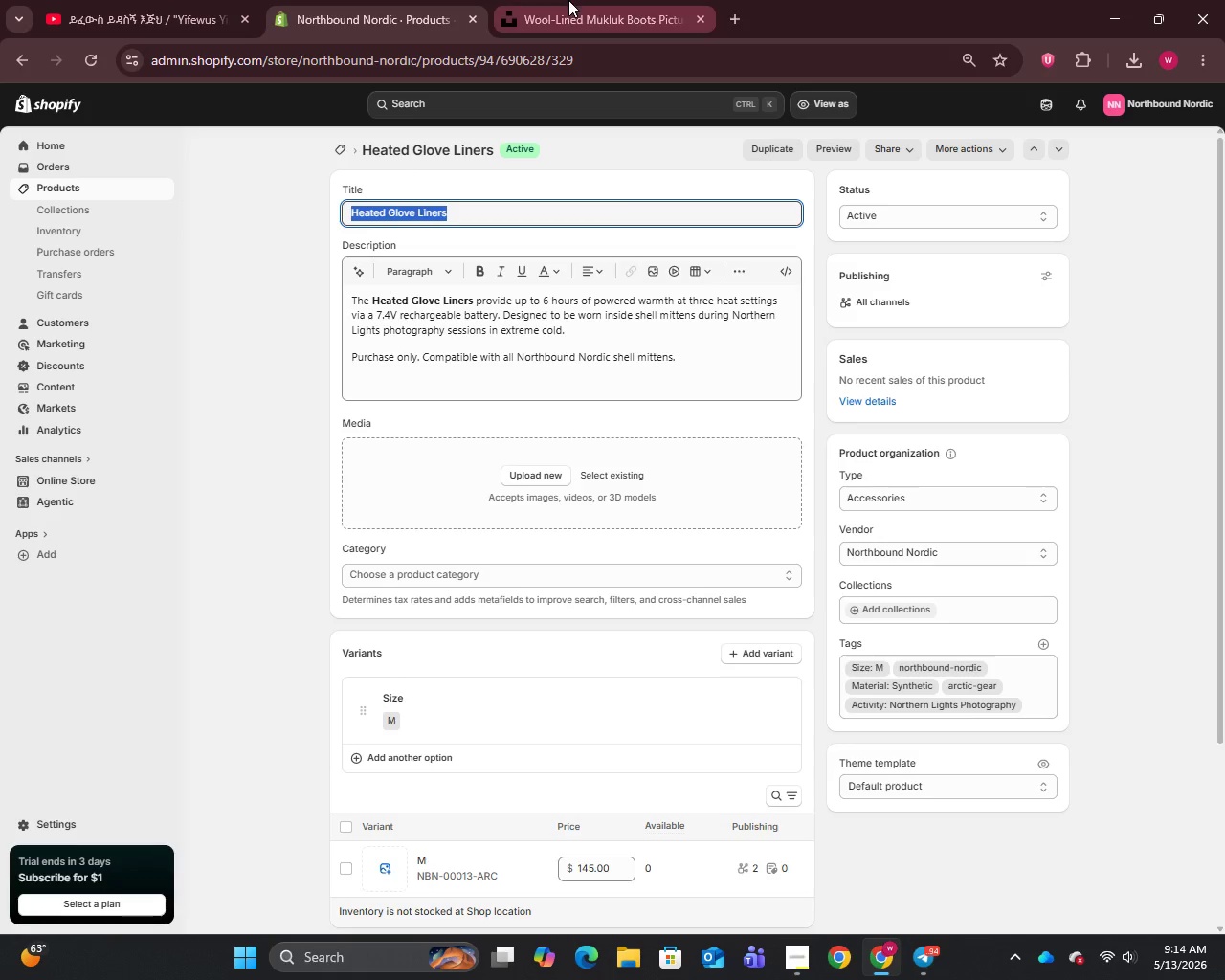 
left_click([568, 0])
 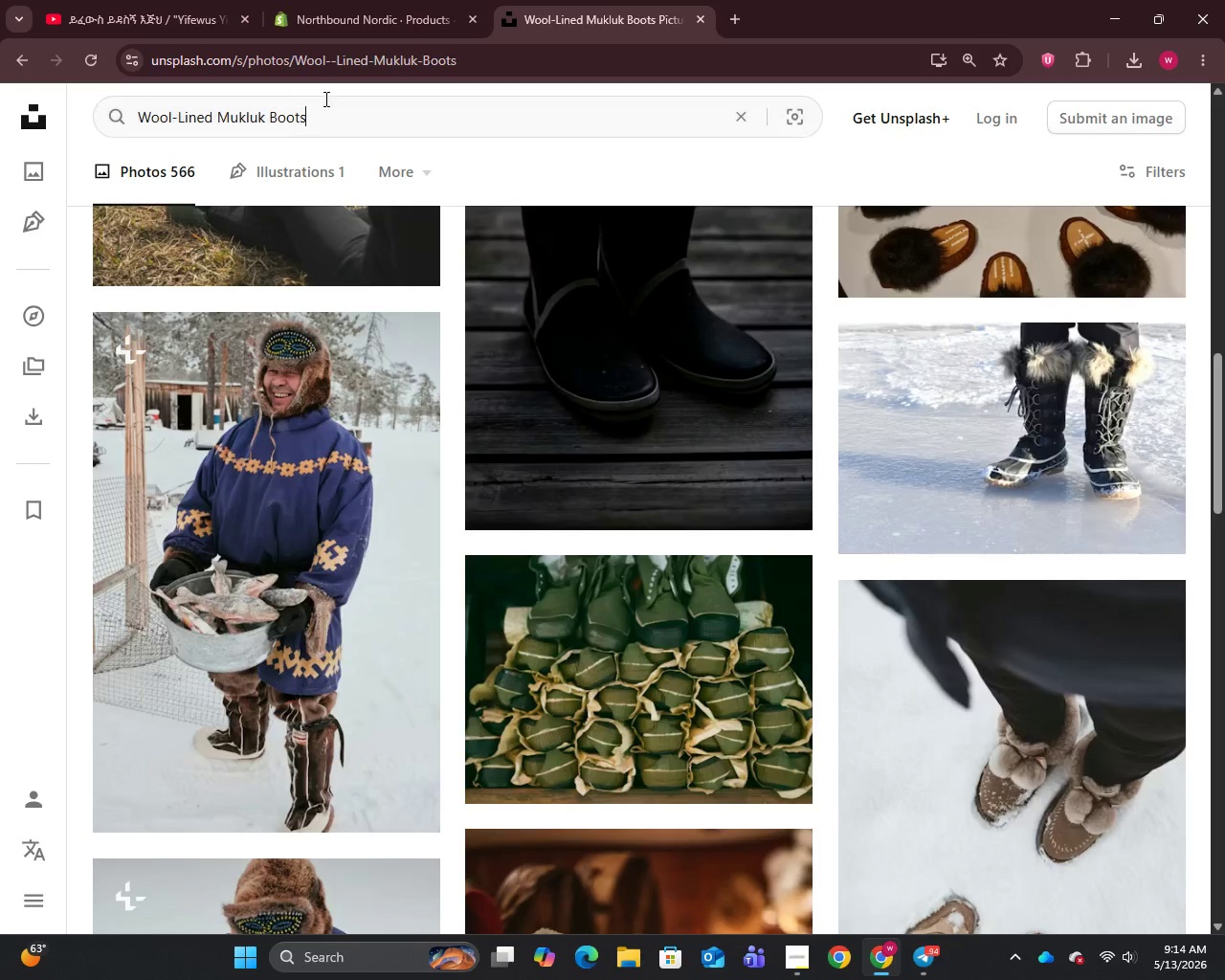 
key(Control+A)
 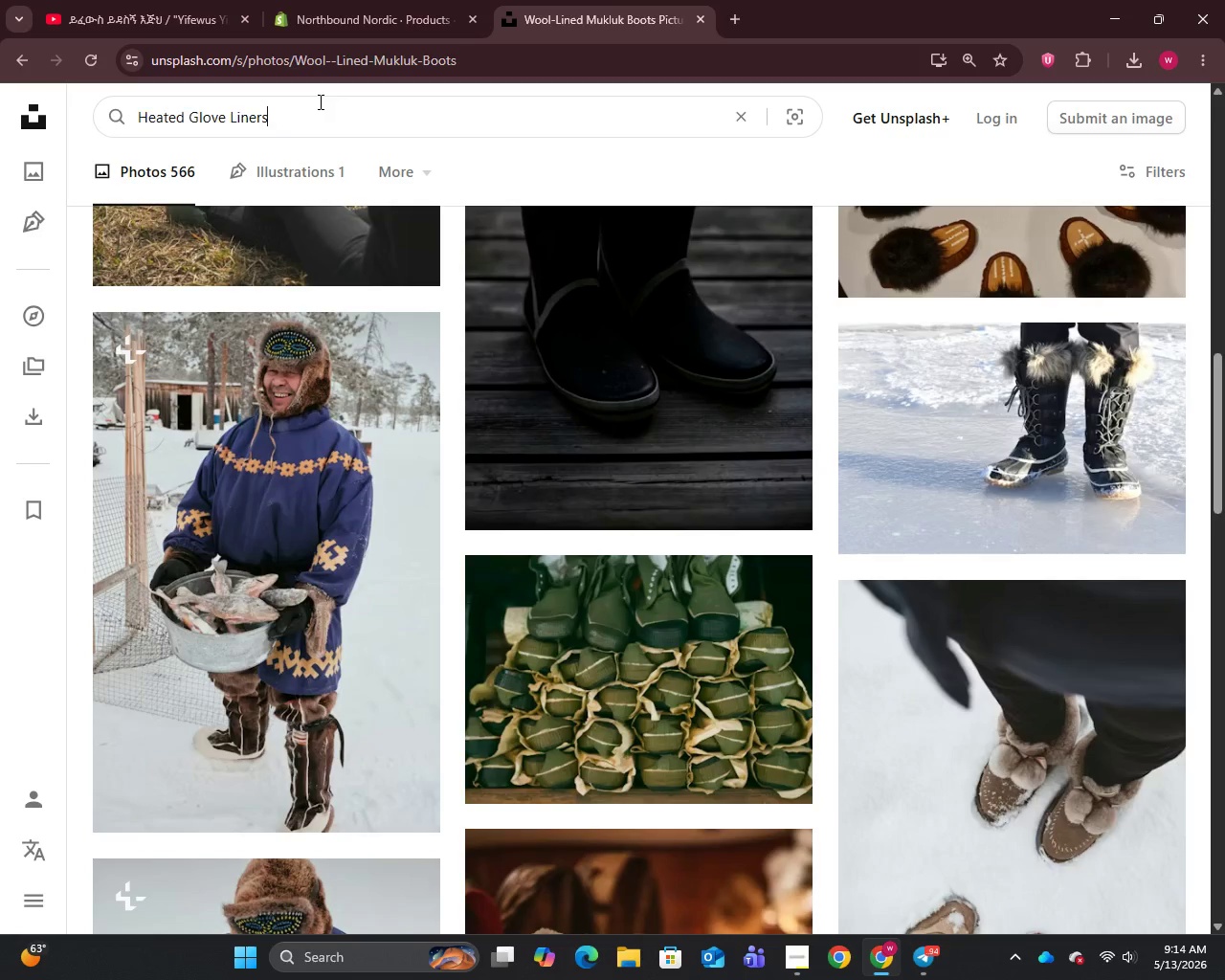 
key(Control+V)
 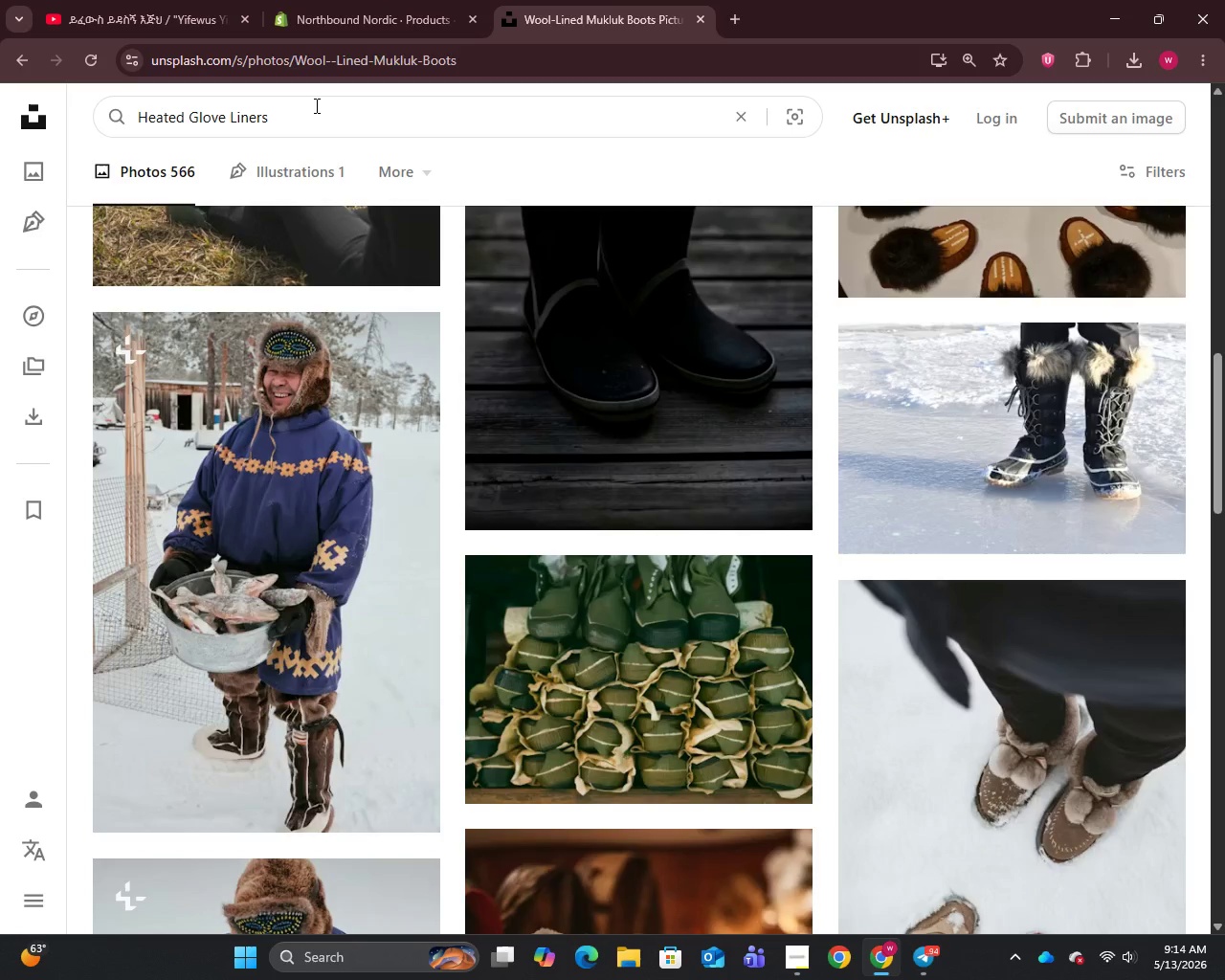 
key(Enter)
 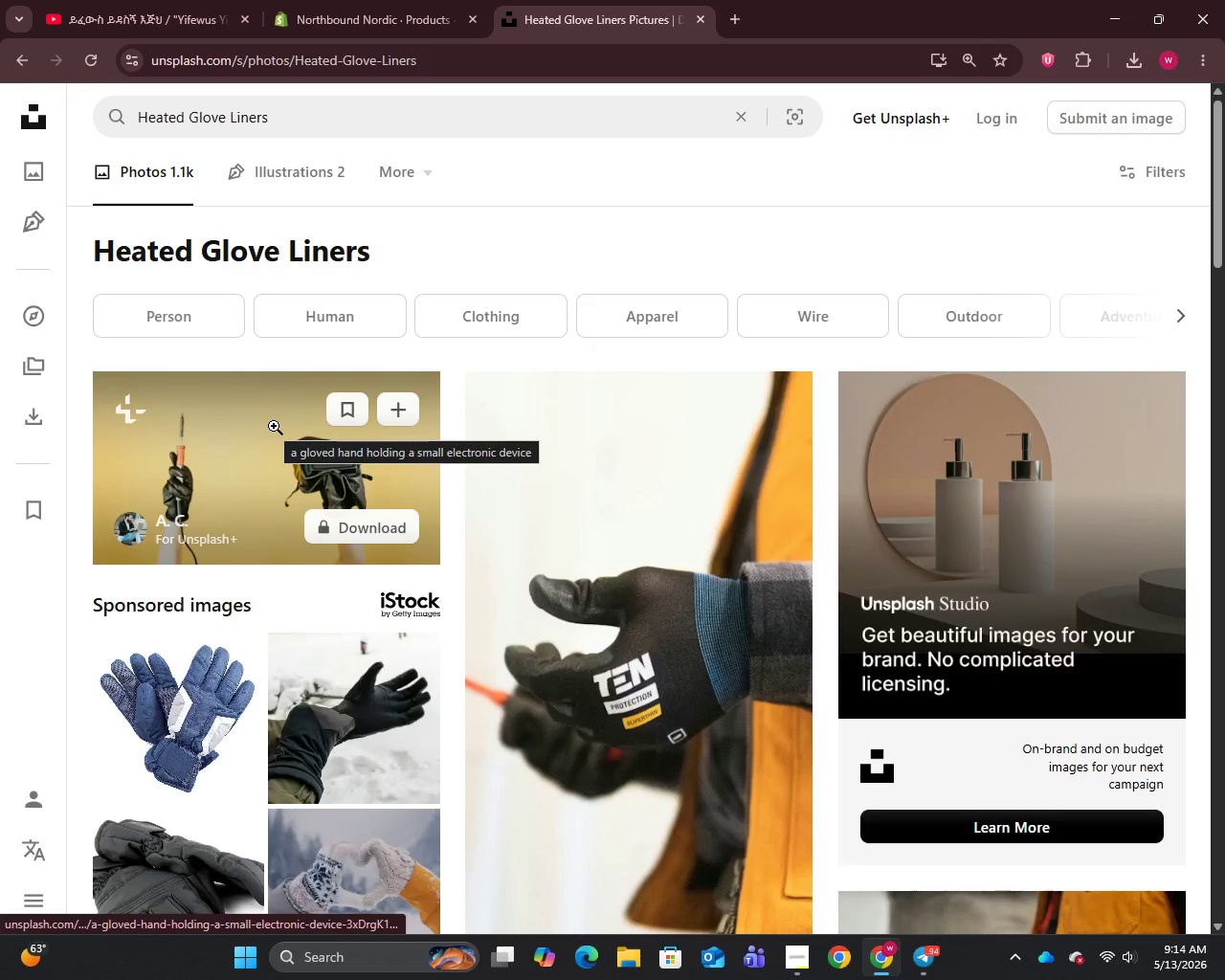 
wait(7.91)
 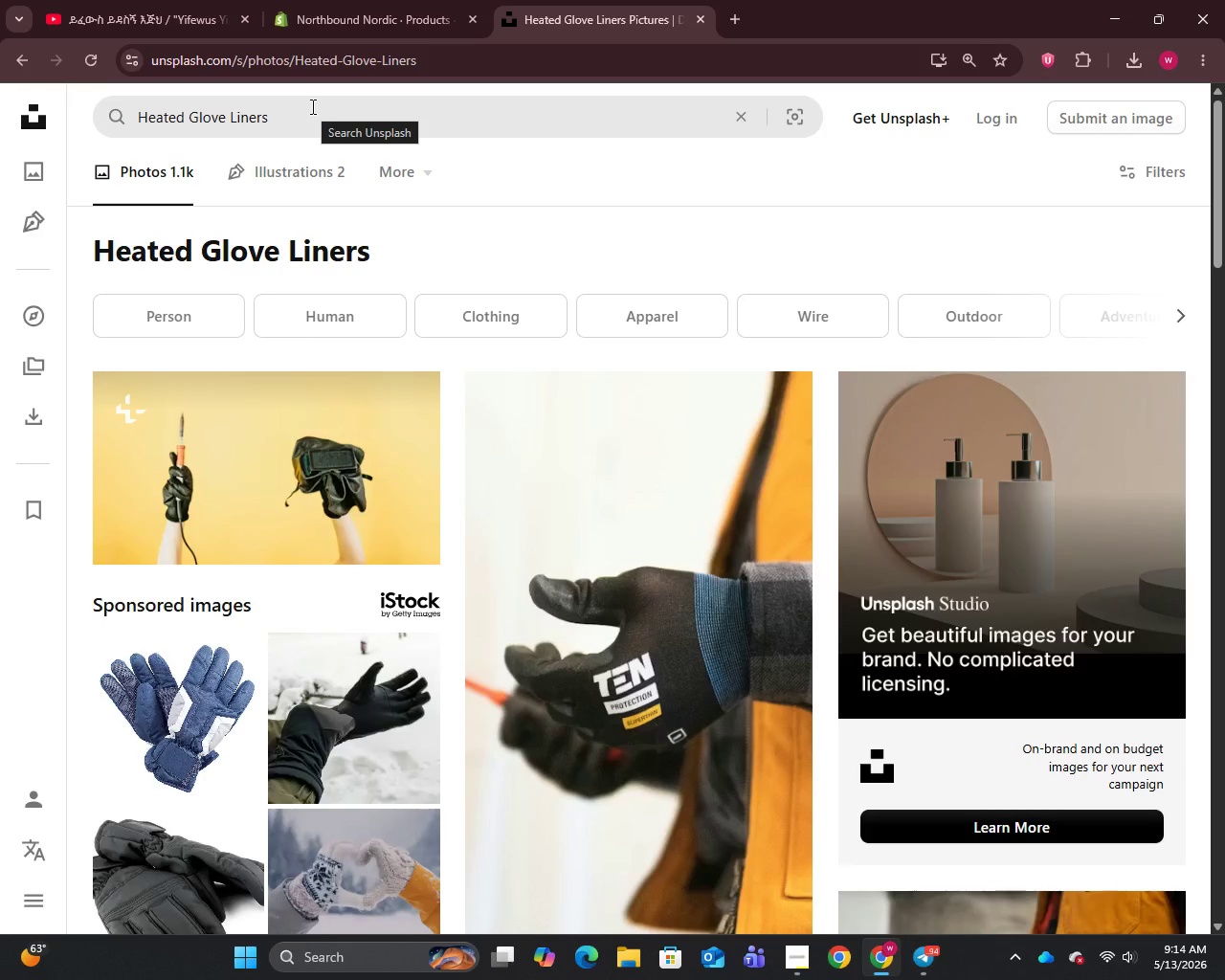 
right_click([274, 426])
 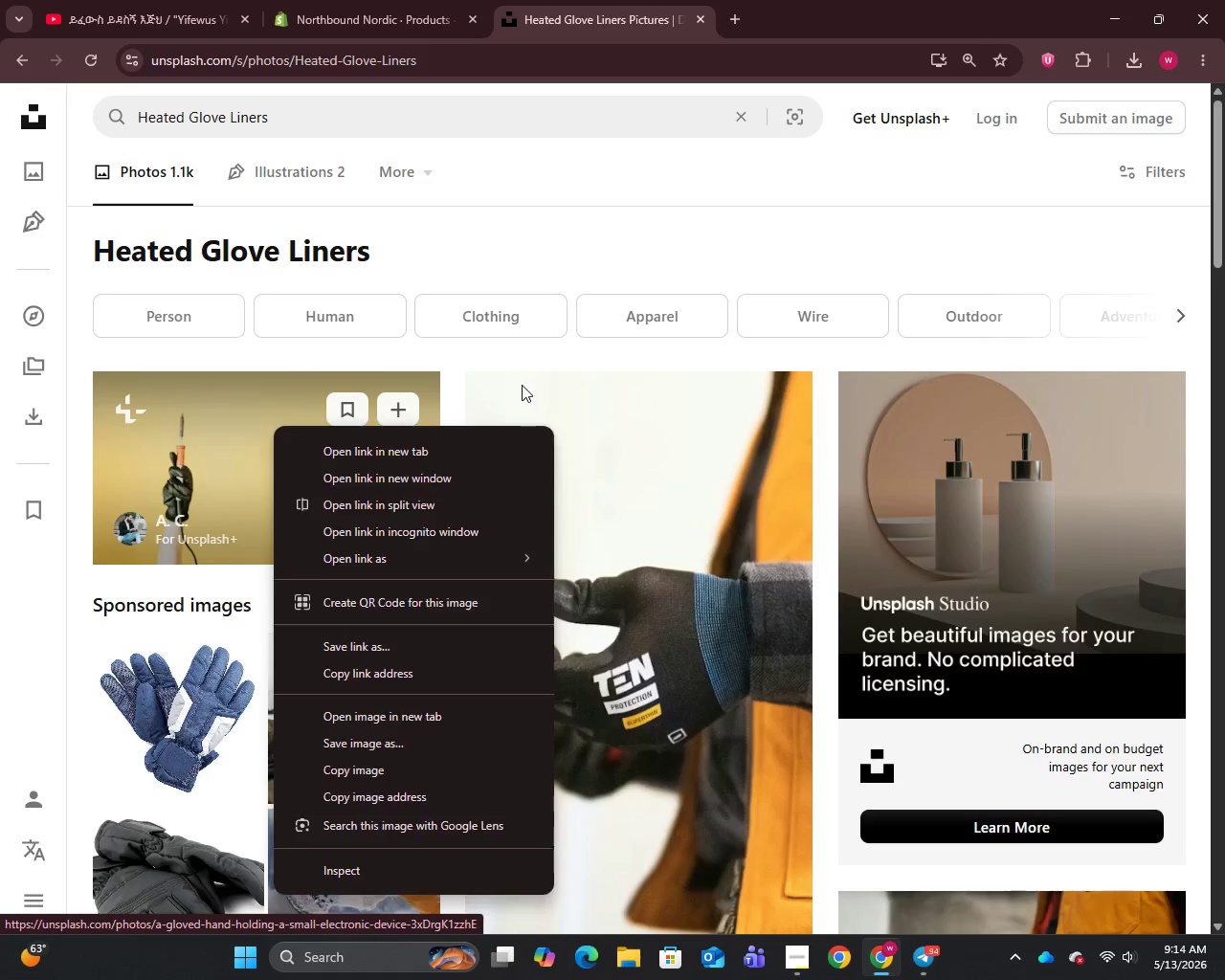 
scroll: coordinate [527, 392], scroll_direction: down, amount: 1.0
 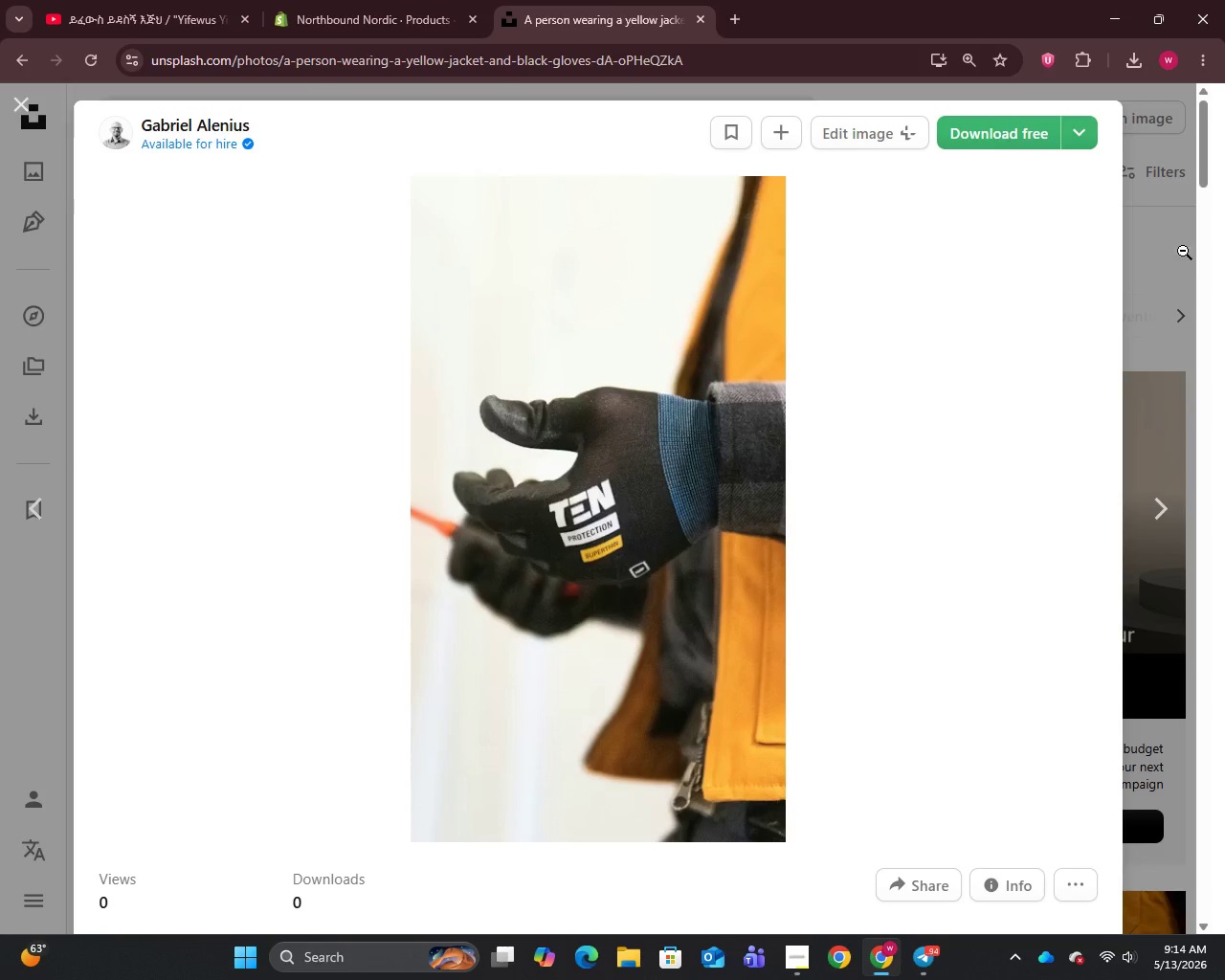 
left_click([1166, 242])
 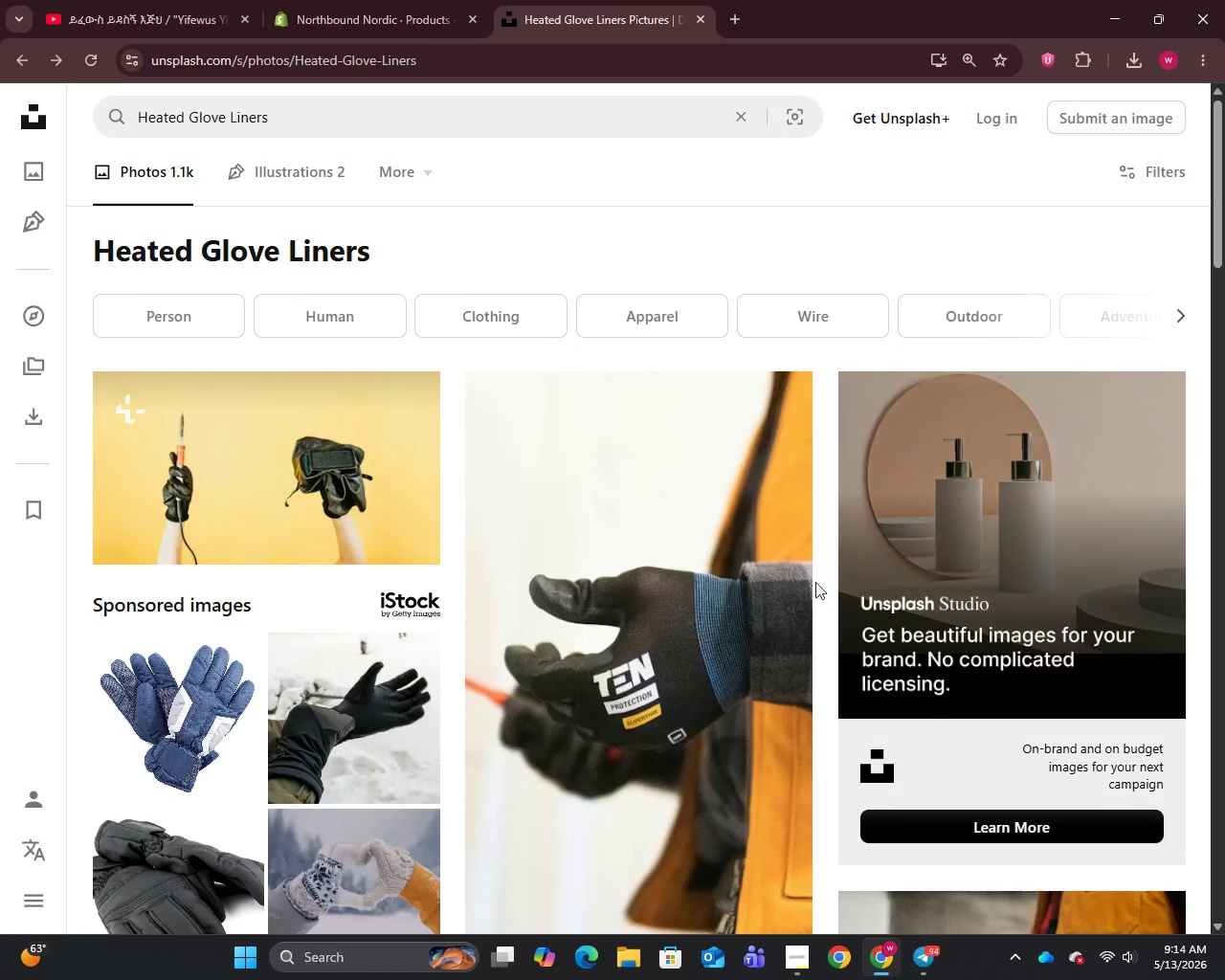 
scroll: coordinate [811, 590], scroll_direction: down, amount: 7.0
 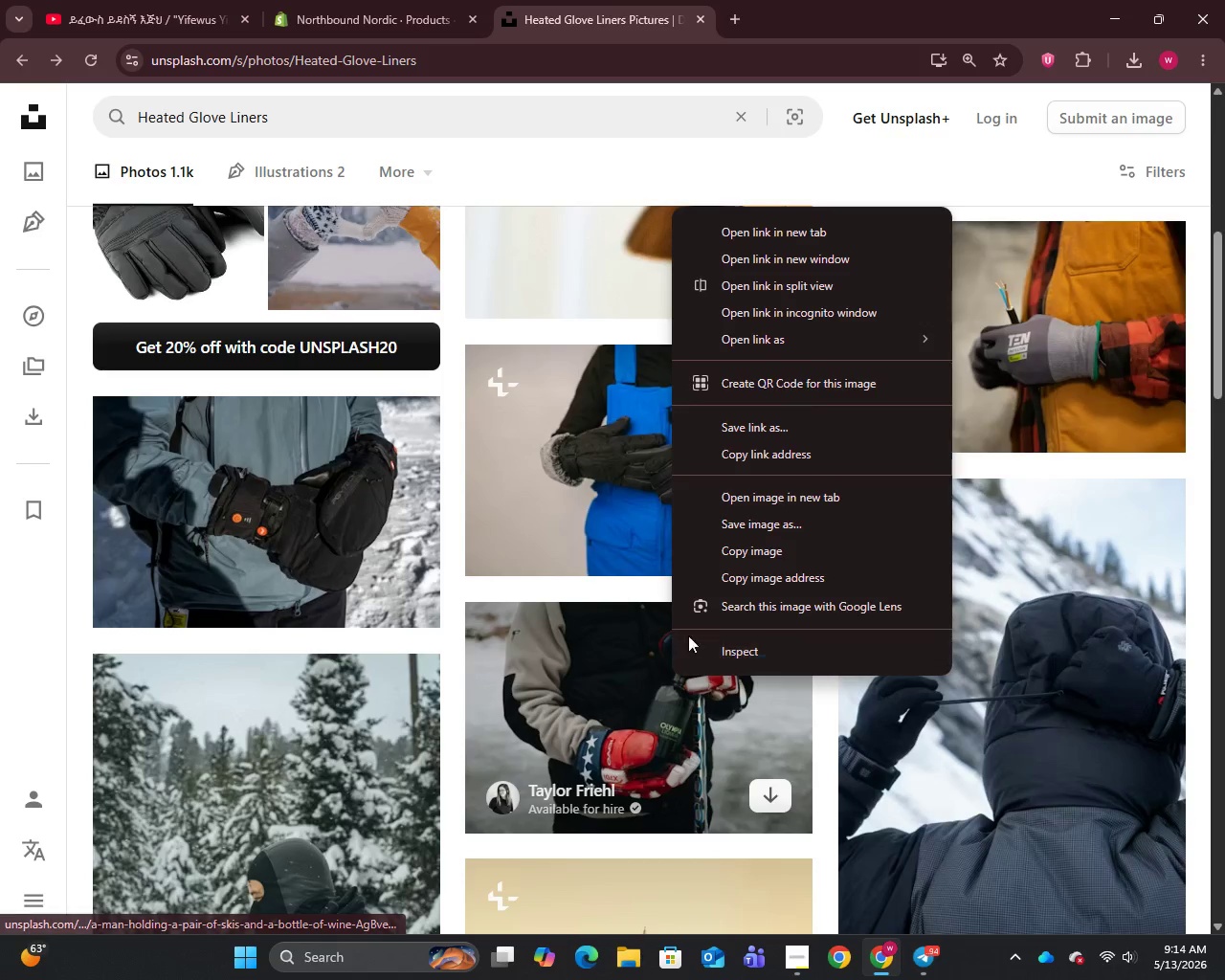 
left_click([760, 523])
 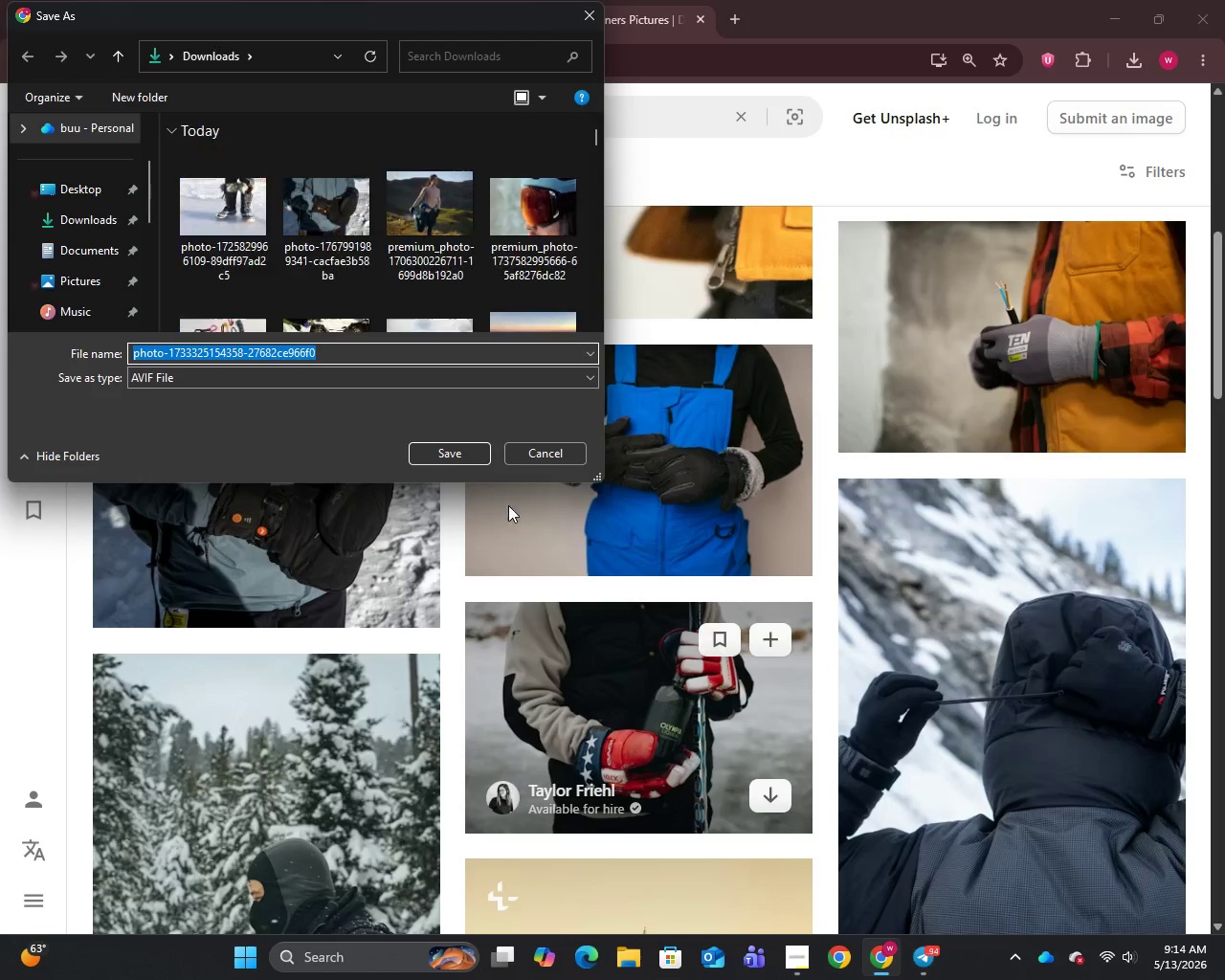 
left_click([457, 446])
 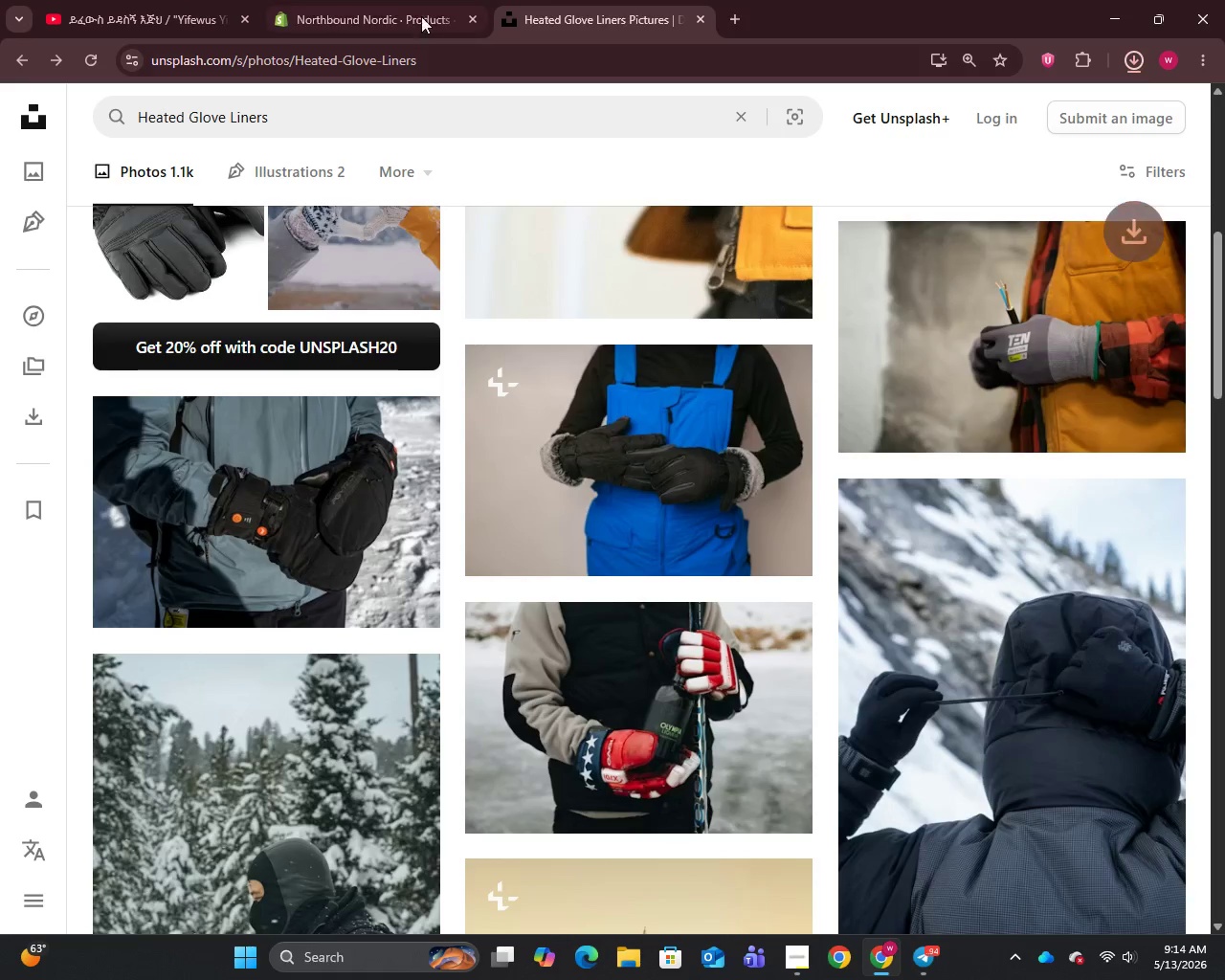 
left_click([411, 0])
 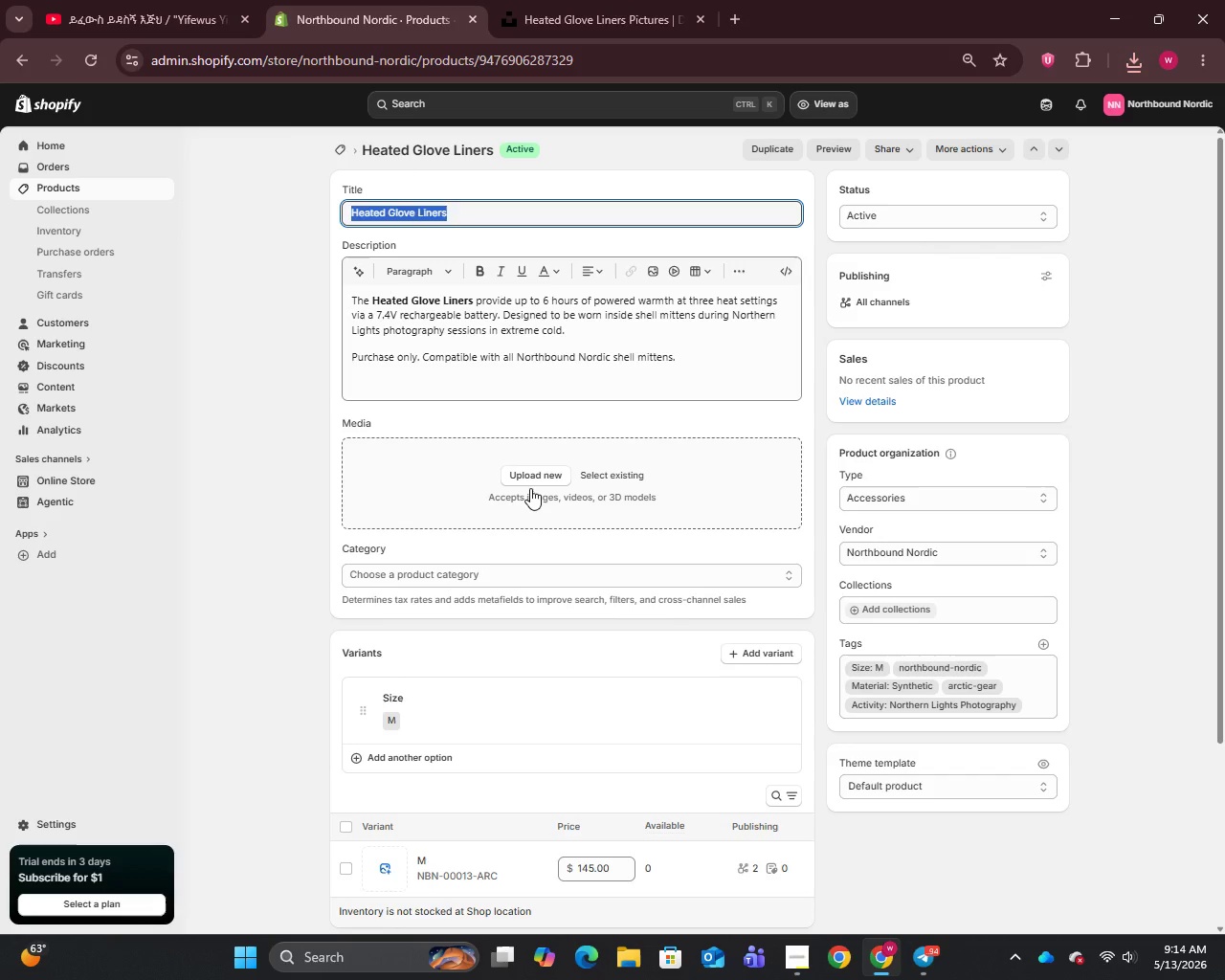 
left_click_drag(start_coordinate=[530, 487], to_coordinate=[529, 480])
 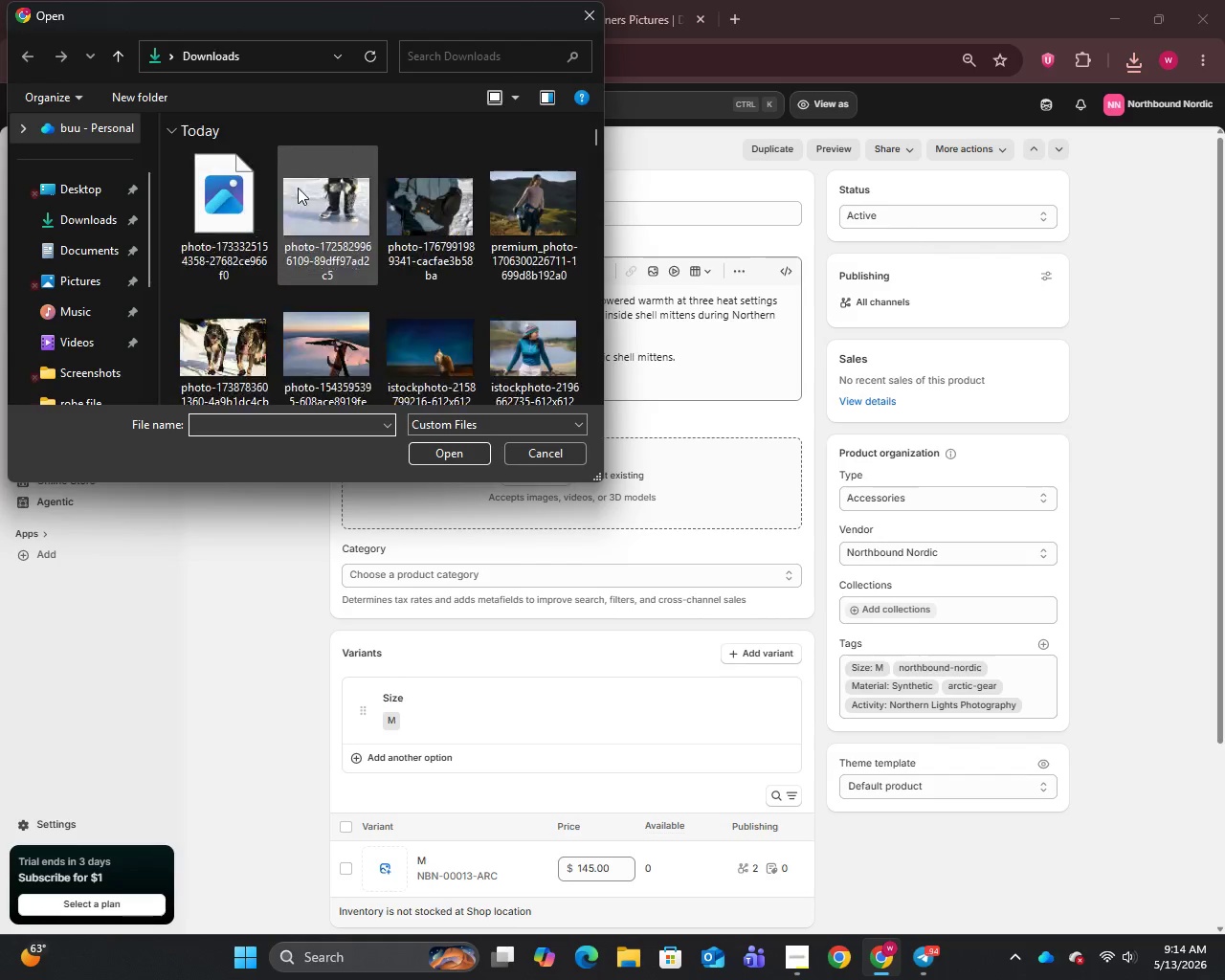 
left_click([187, 213])
 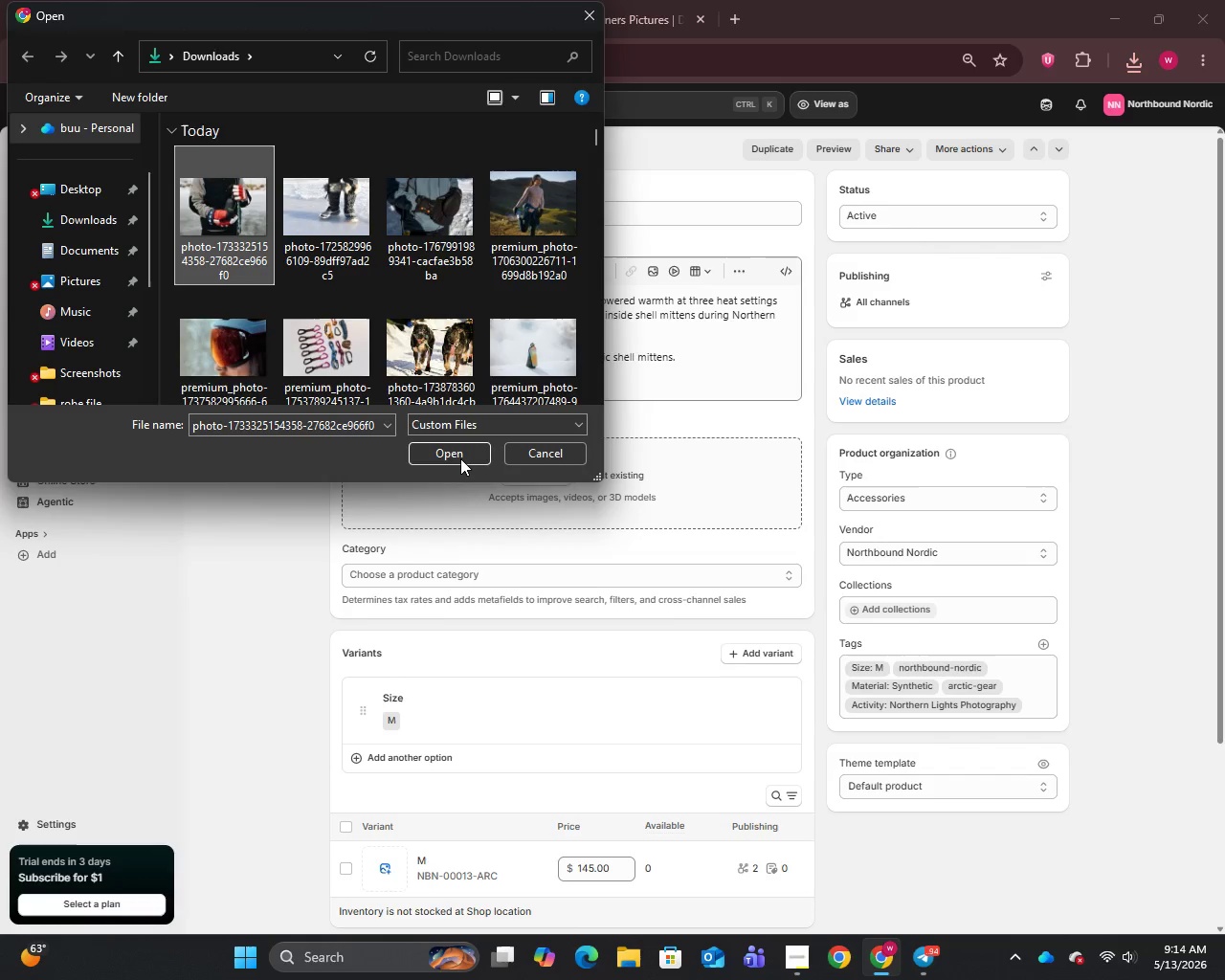 
left_click([460, 458])
 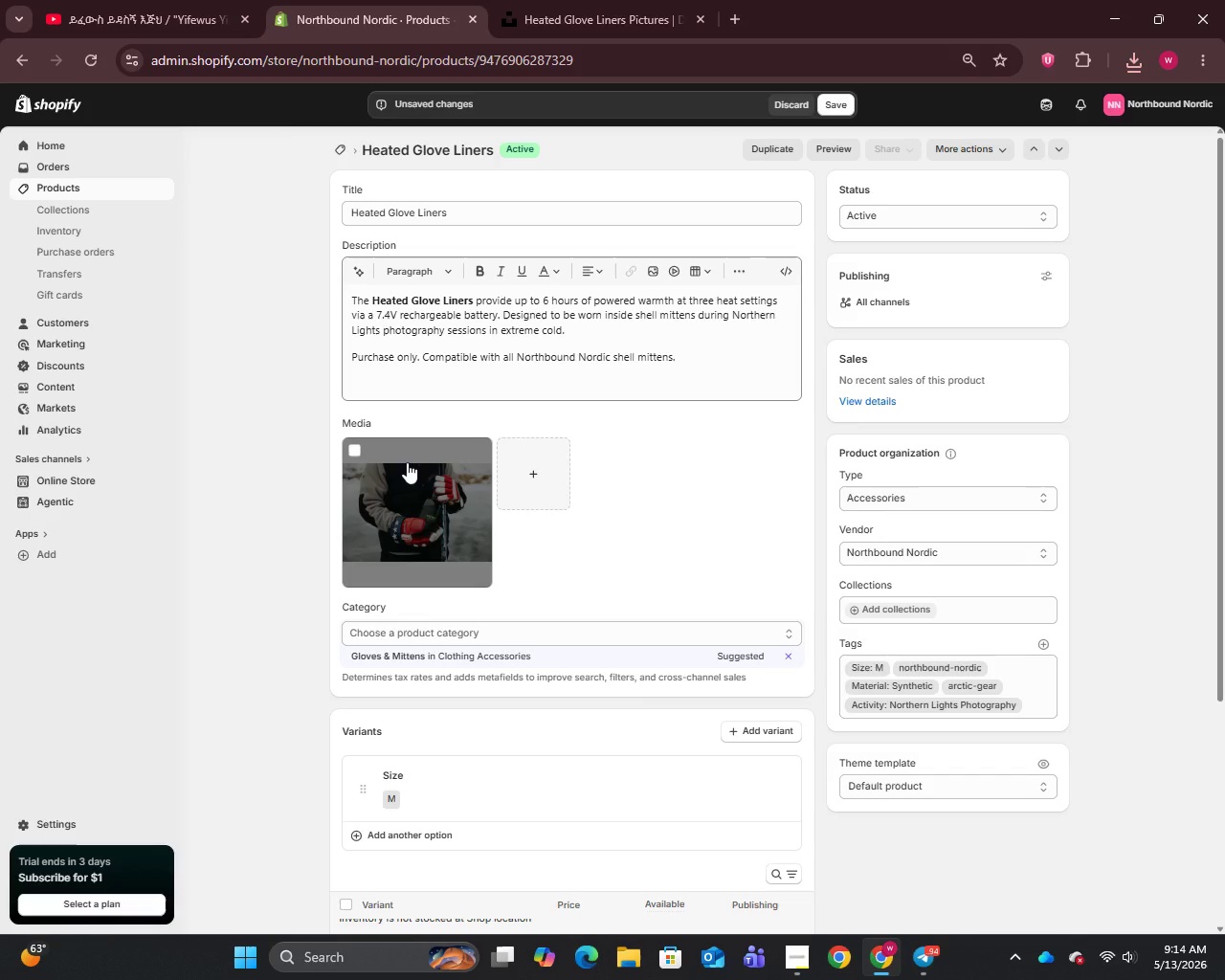 
wait(16.55)
 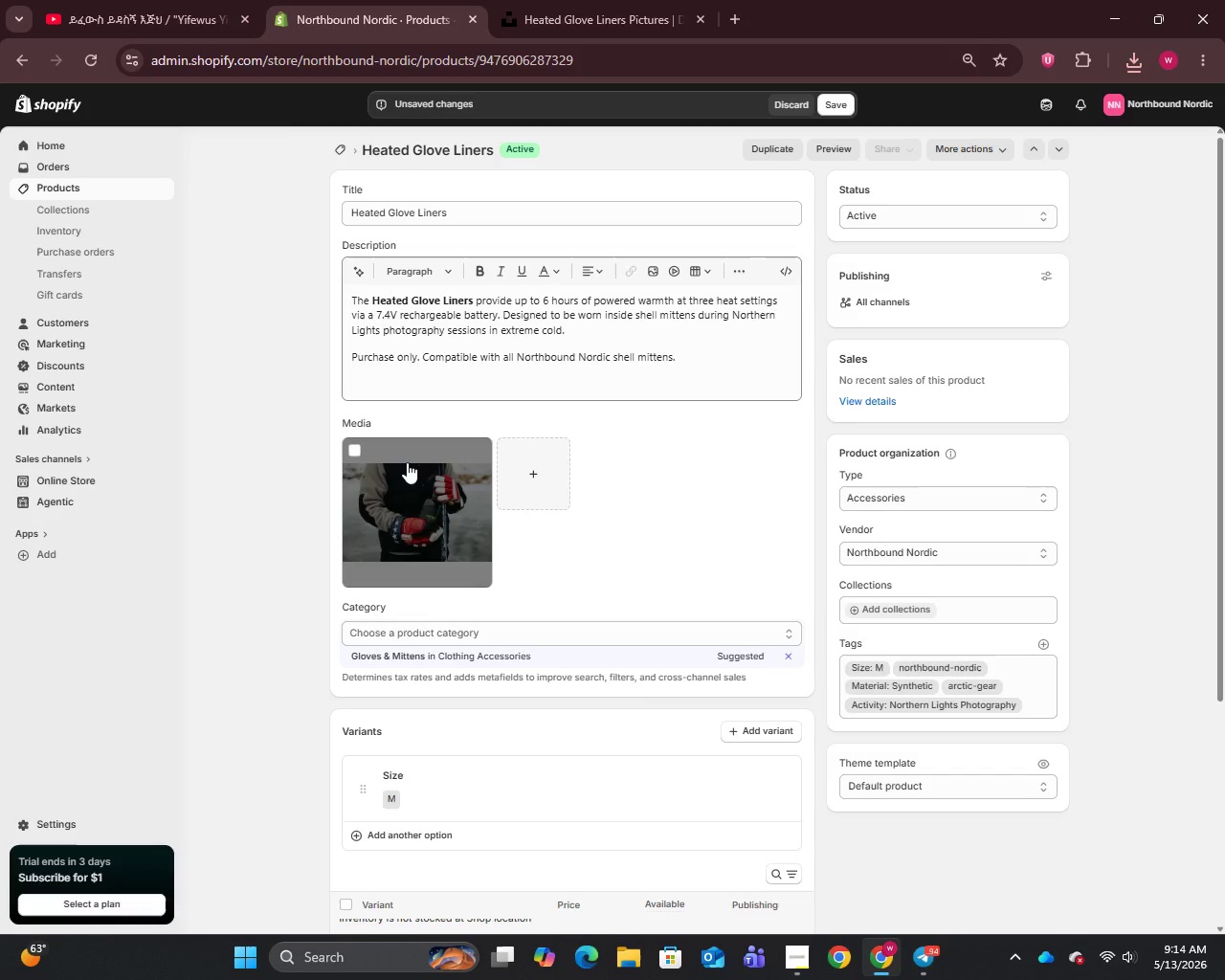 
left_click([1041, 236])
 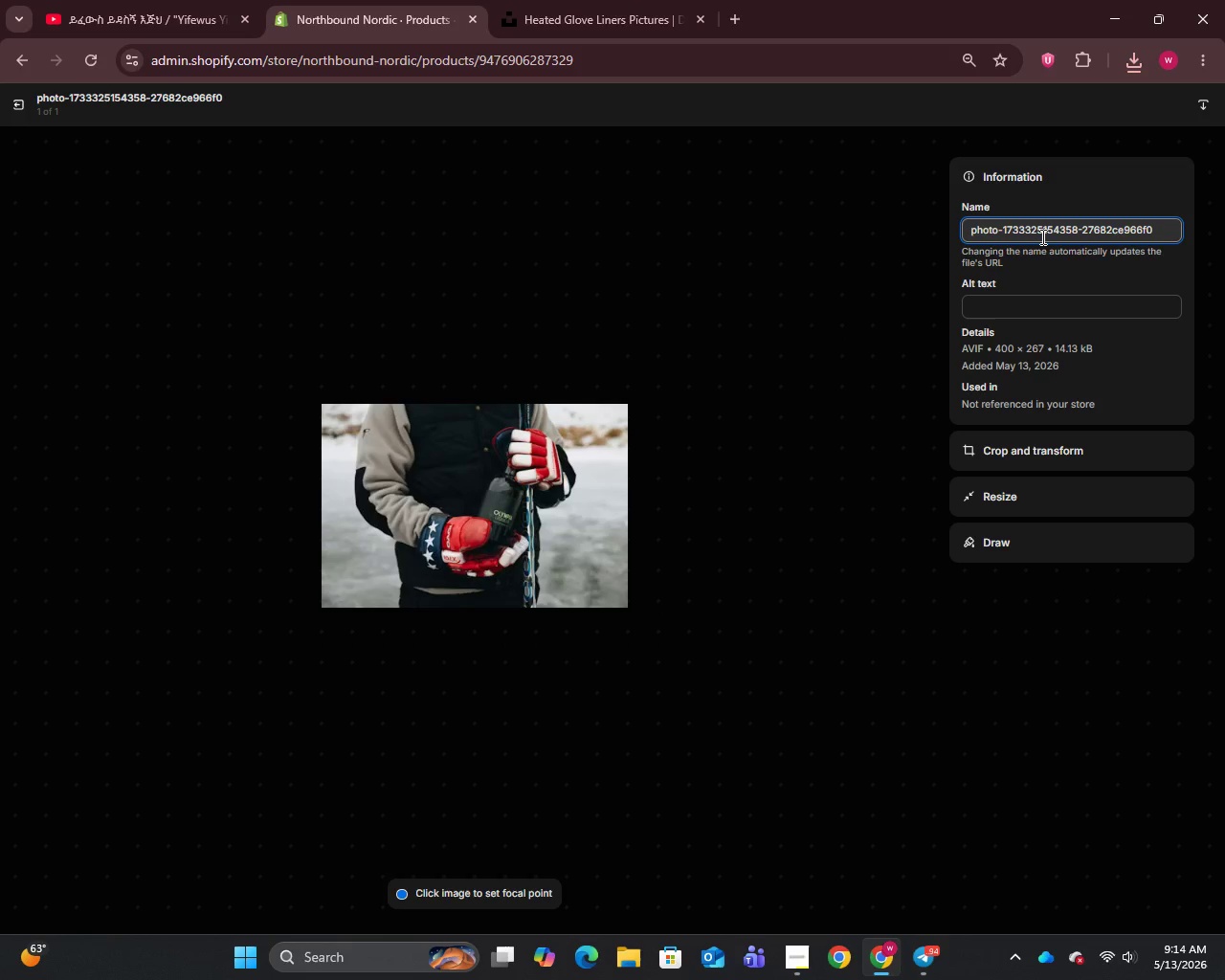 
key(Control+A)
 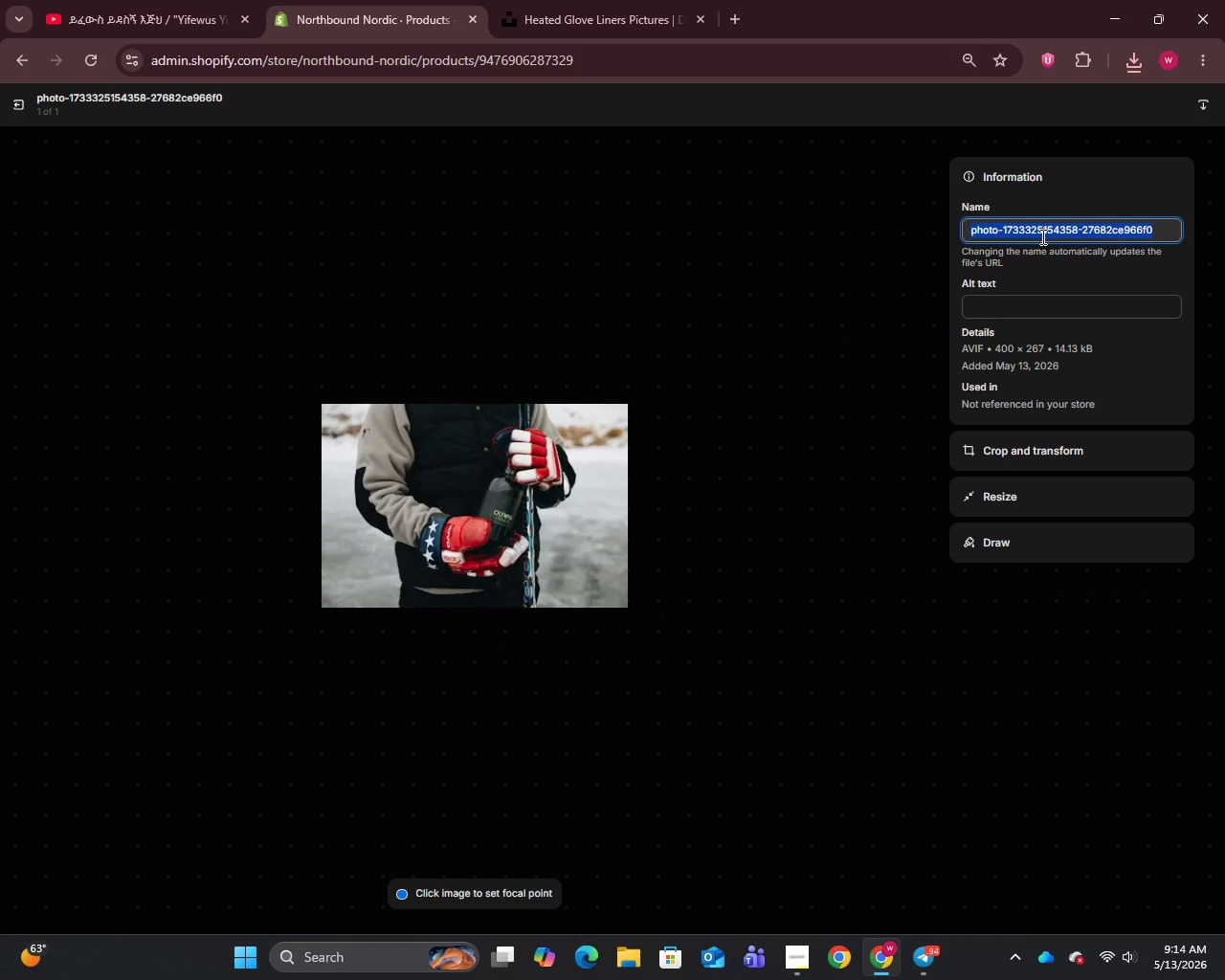 
key(Control+V)
 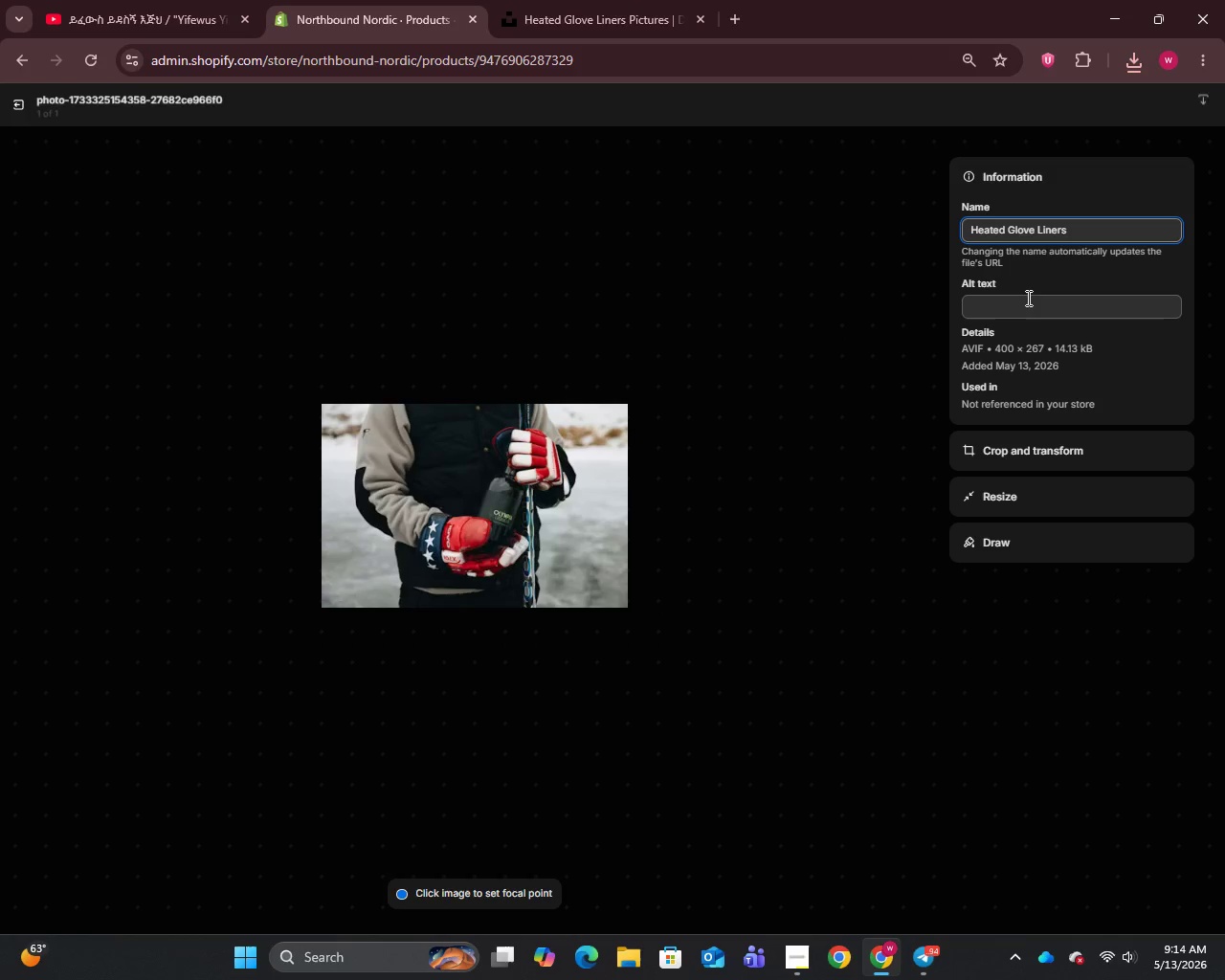 
left_click([1027, 298])
 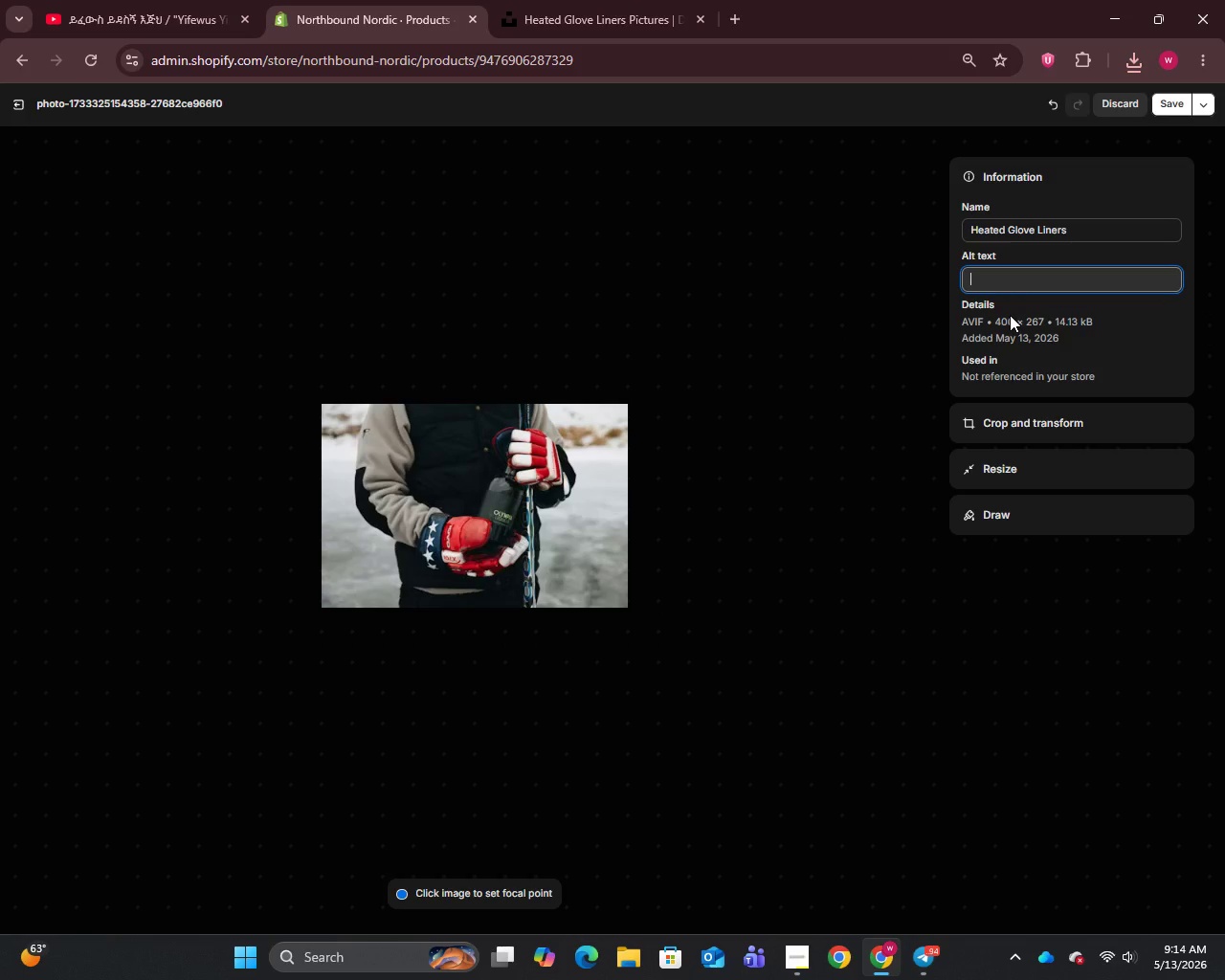 
type(Heated Glove Liners with 3 heat settings and 6 hours warmth)
 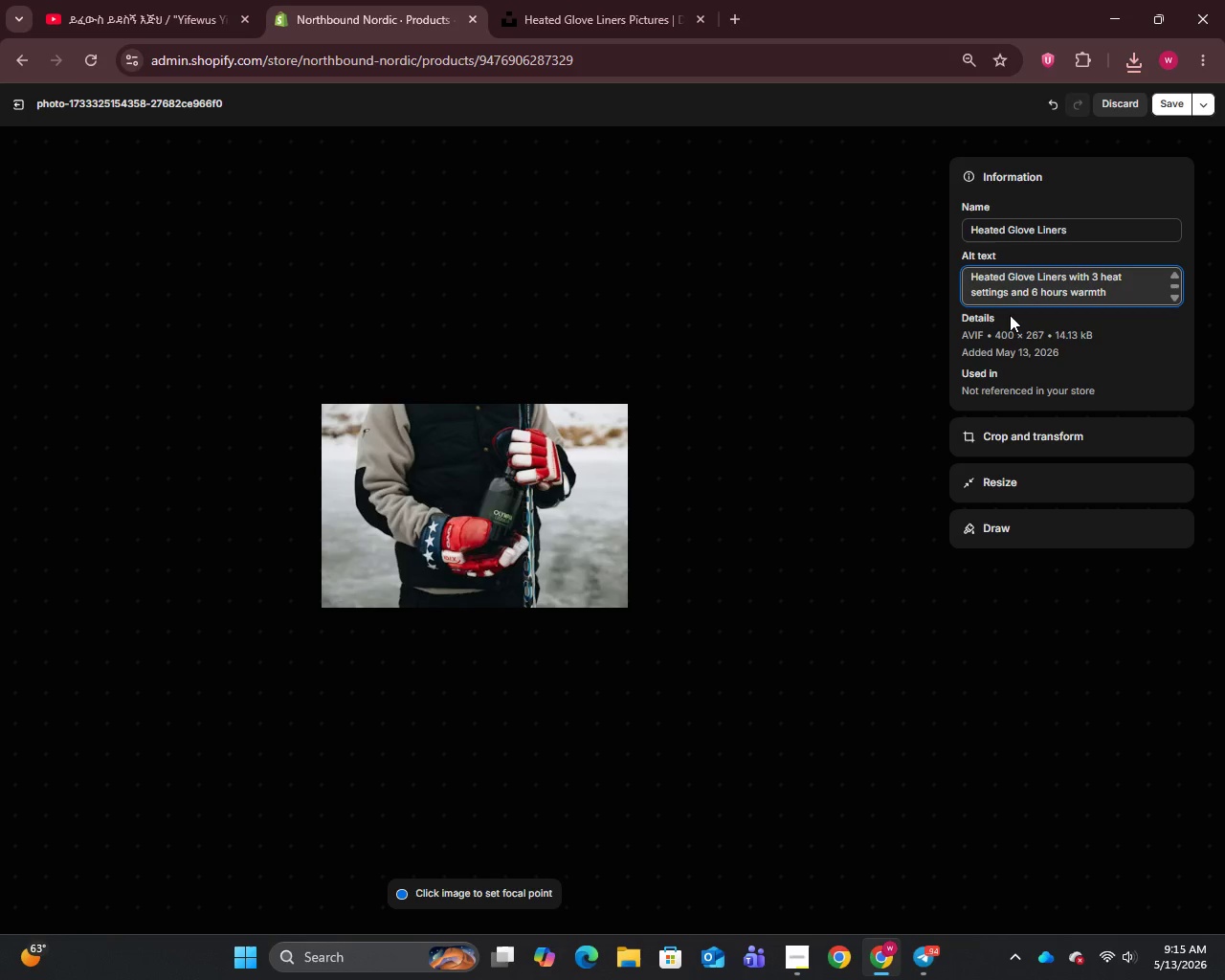 
wait(8.61)
 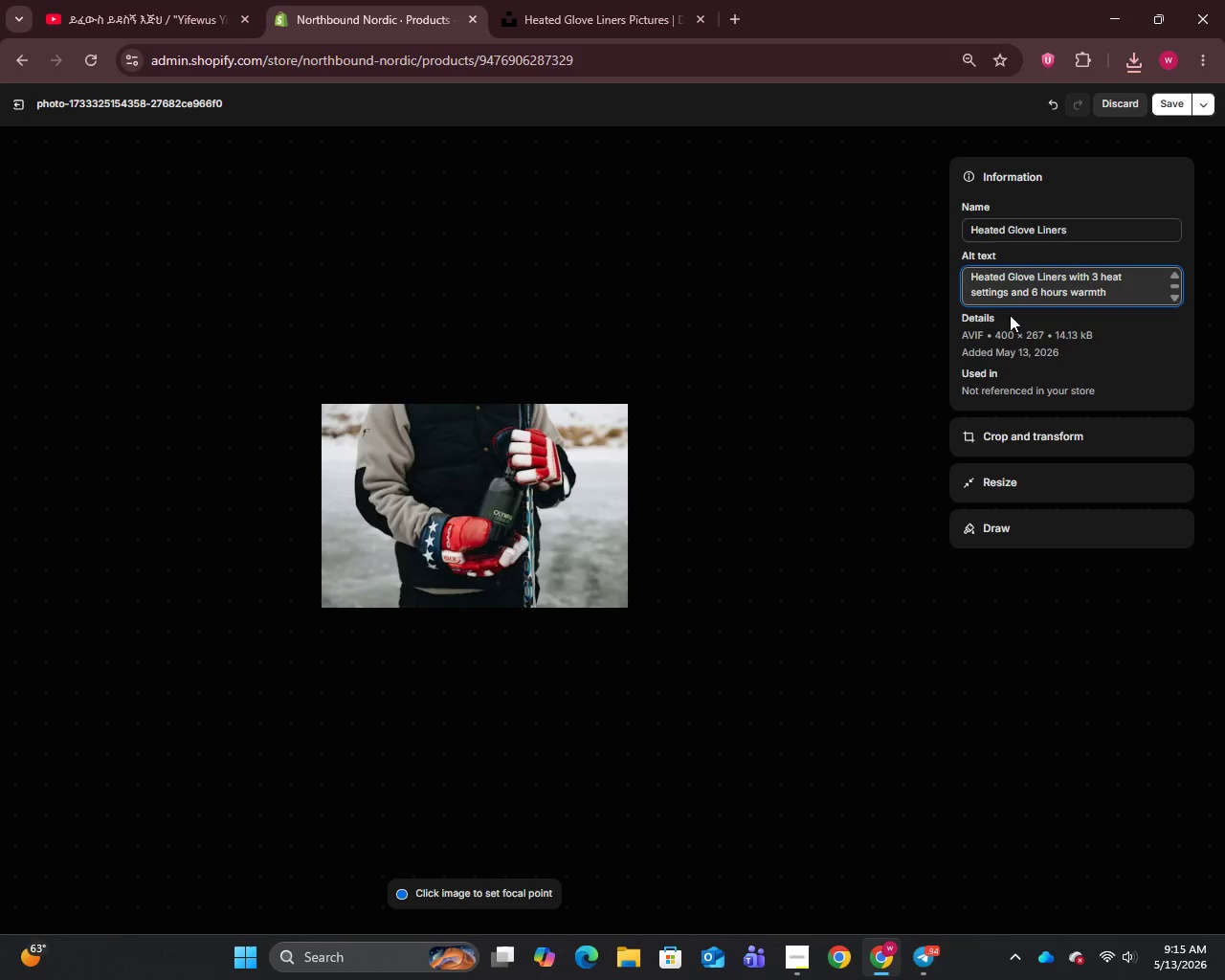 
type( - 7.4V rec)
 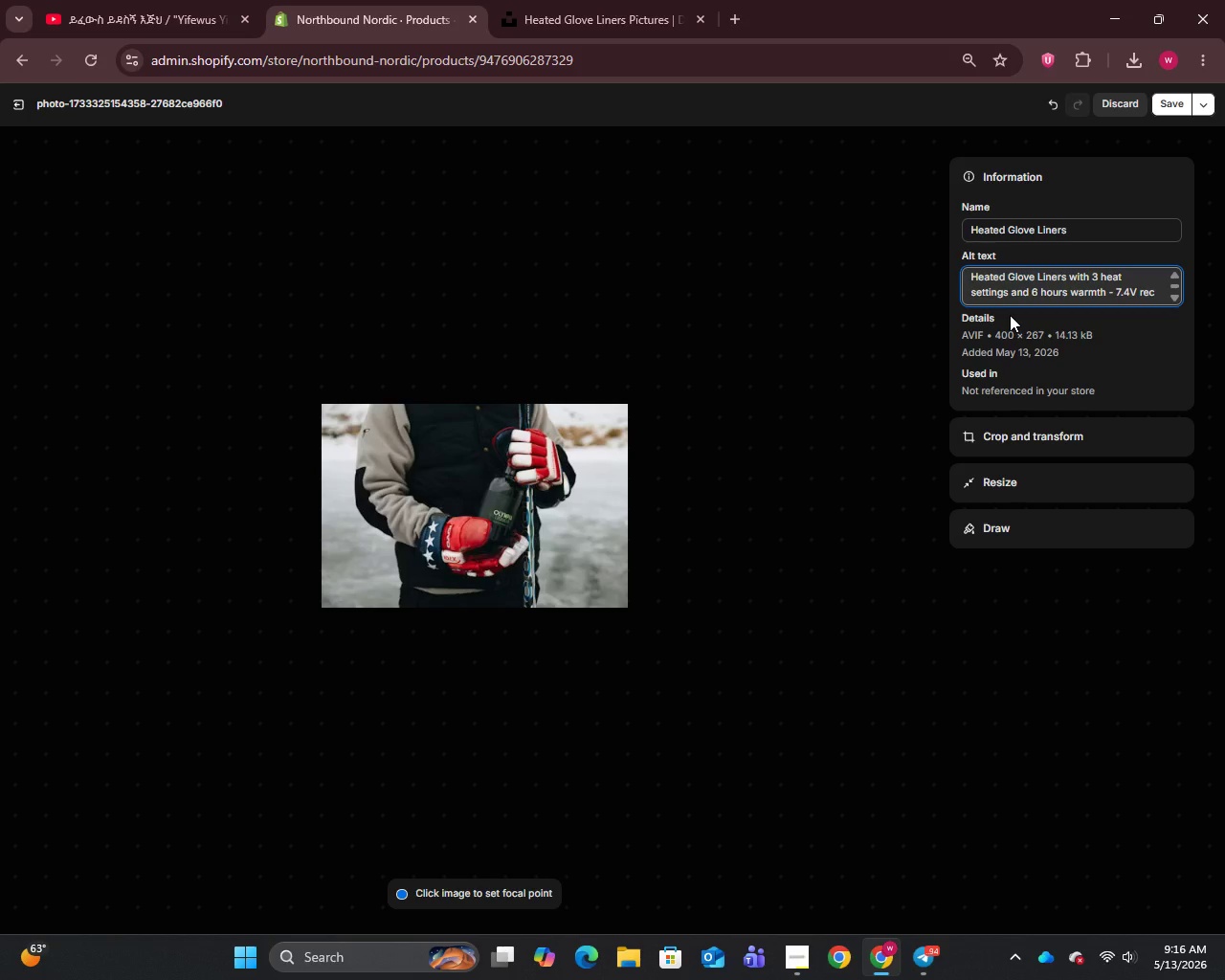 
wait(51.38)
 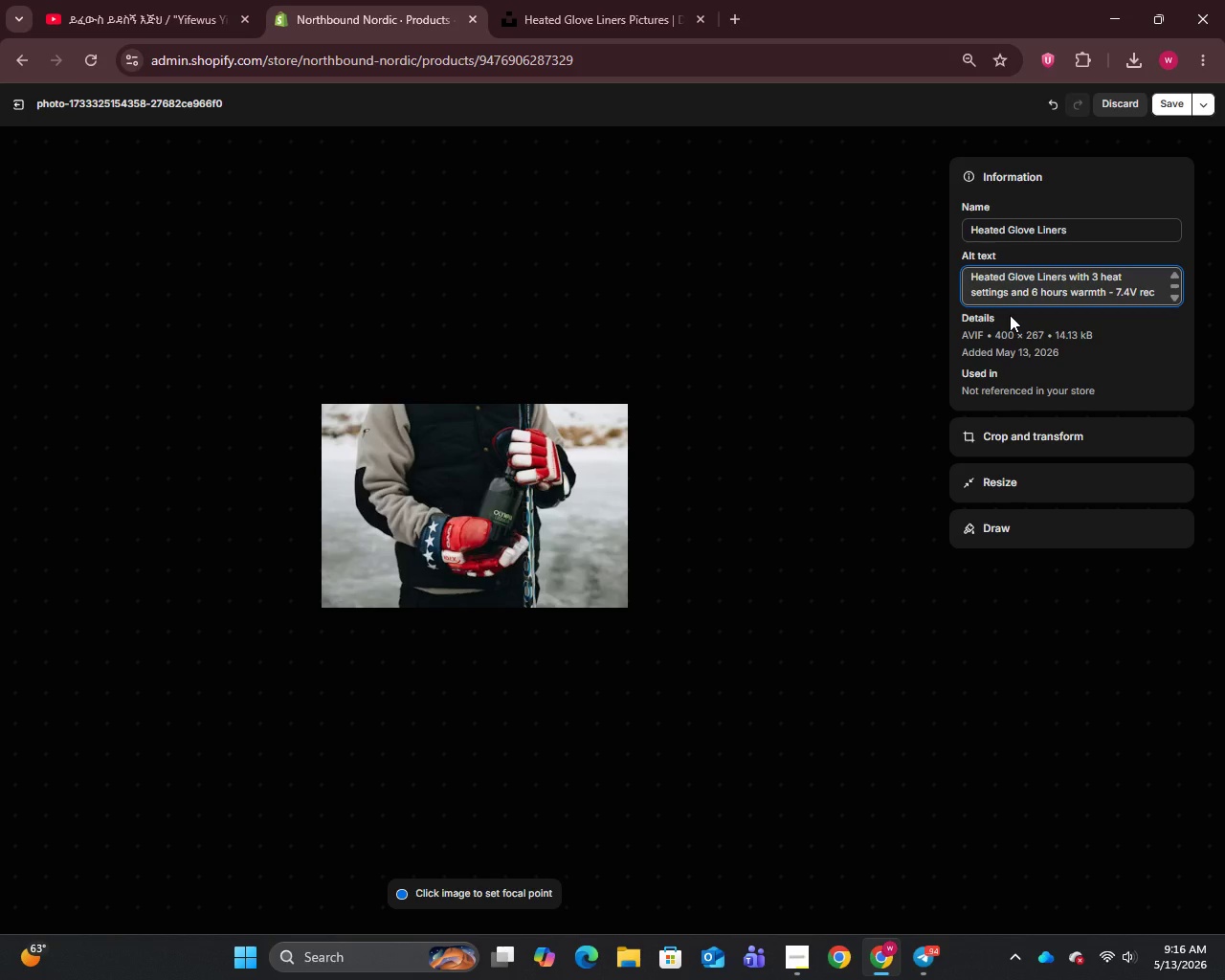 
type(hargeable battery)
 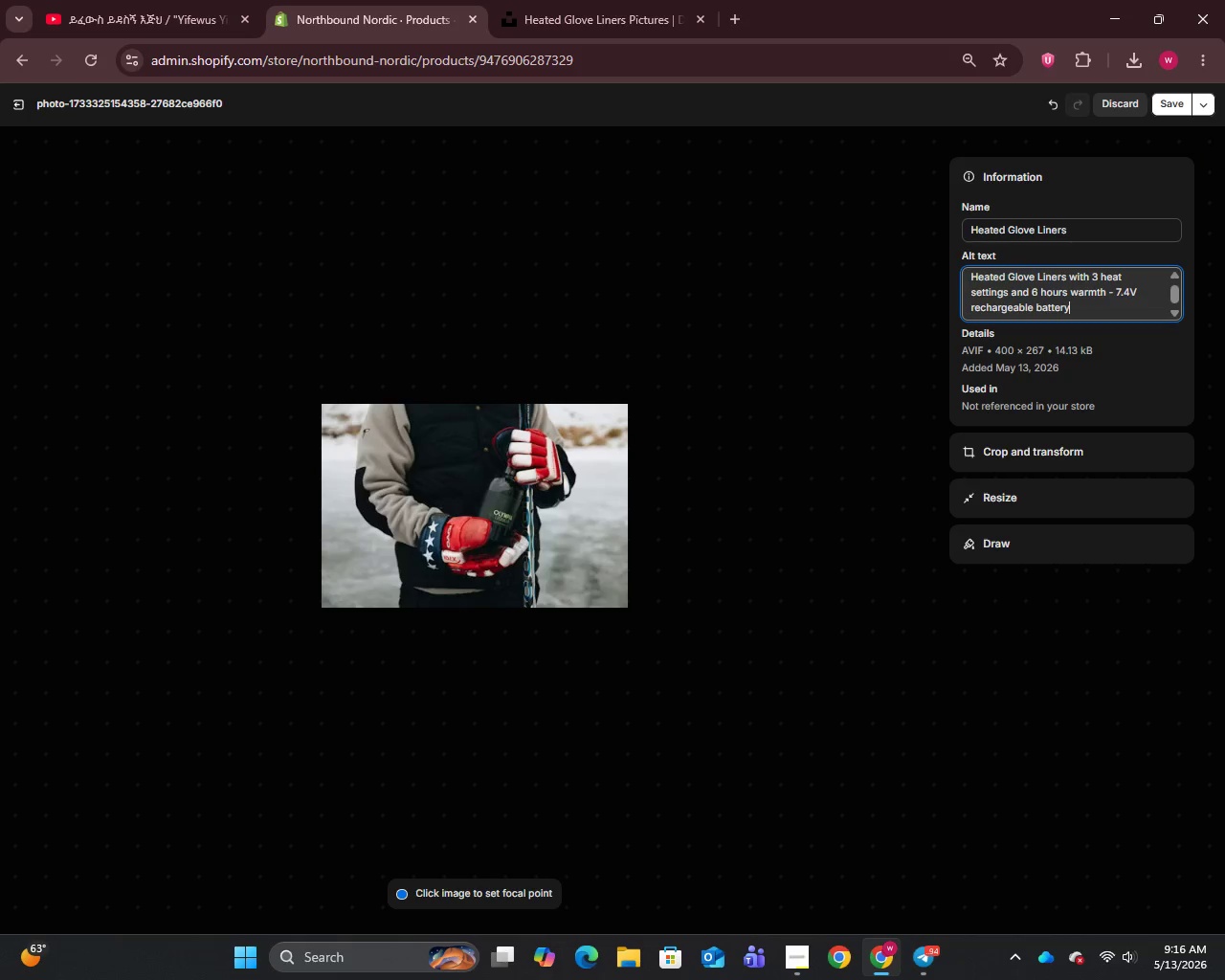 
left_click([1167, 100])
 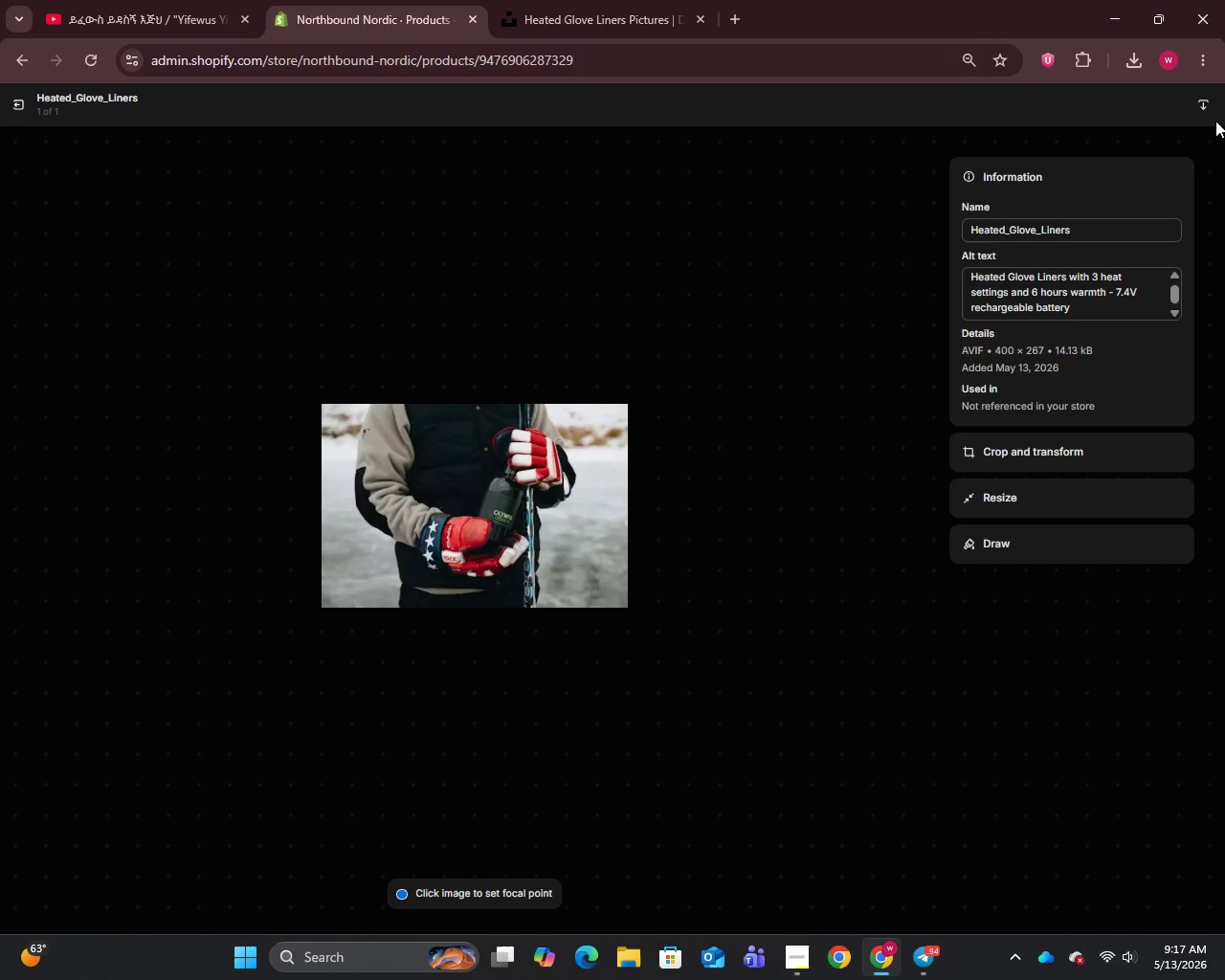 
wait(24.02)
 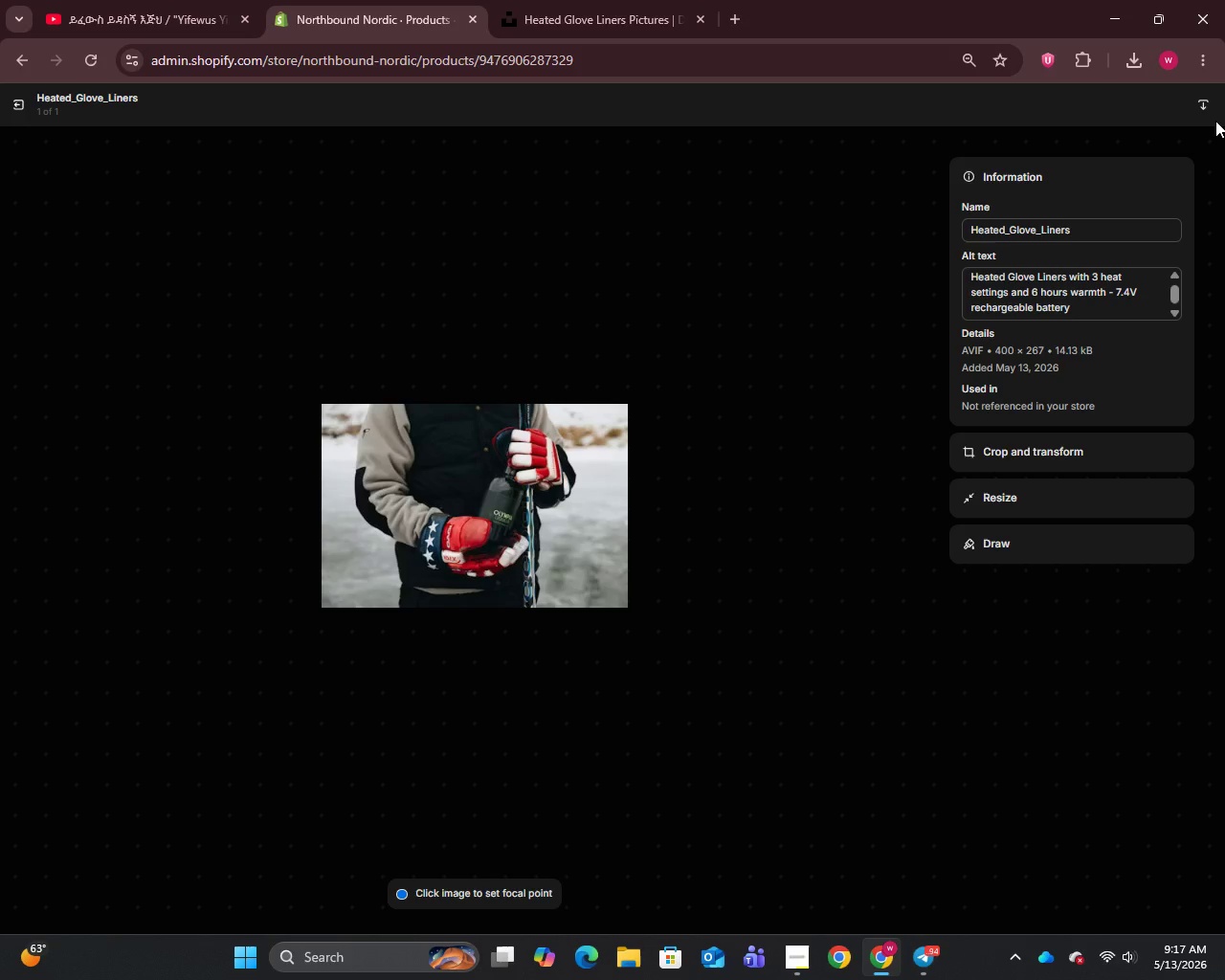 
left_click([25, 114])
 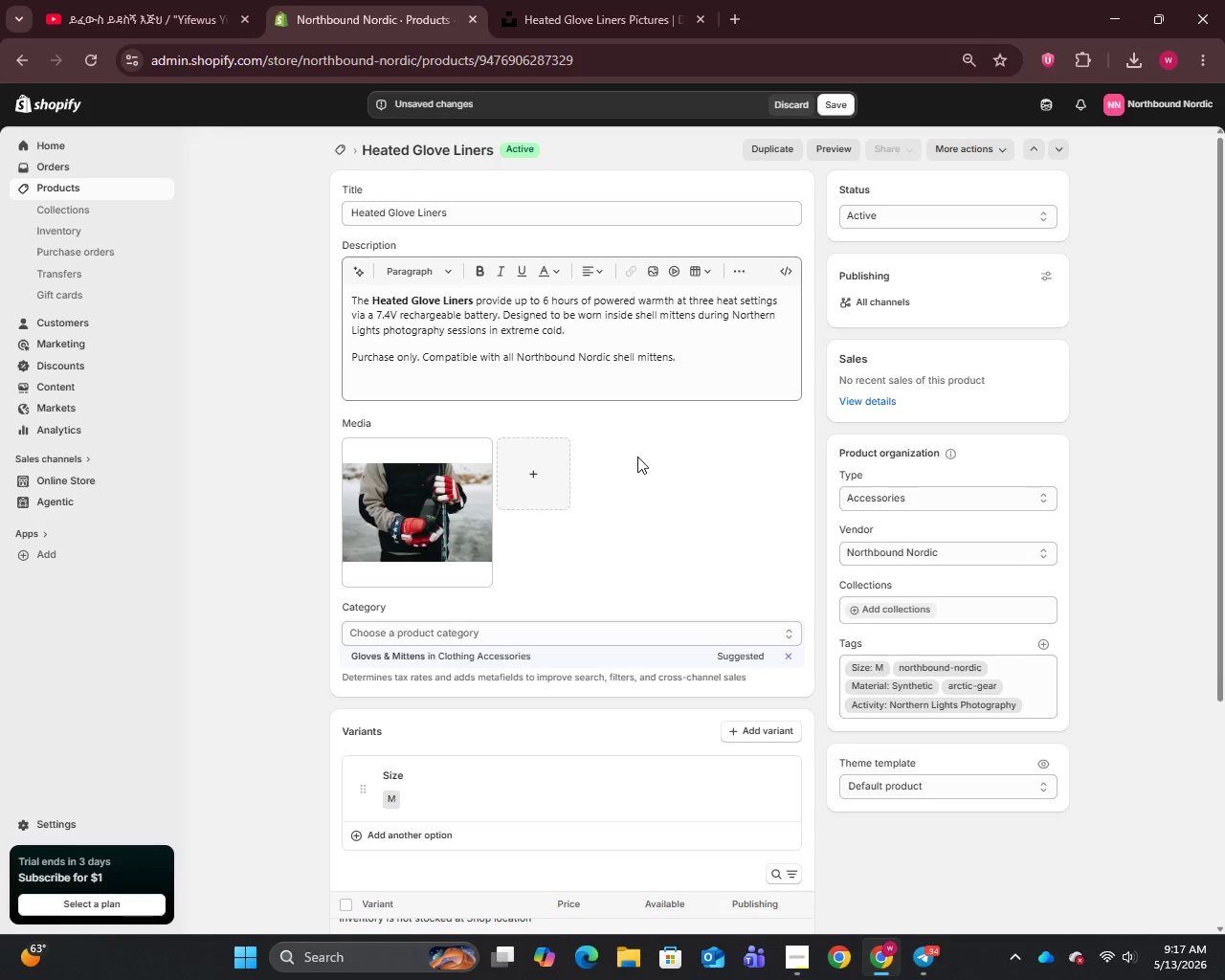 
scroll: coordinate [734, 314], scroll_direction: none, amount: 0.0
 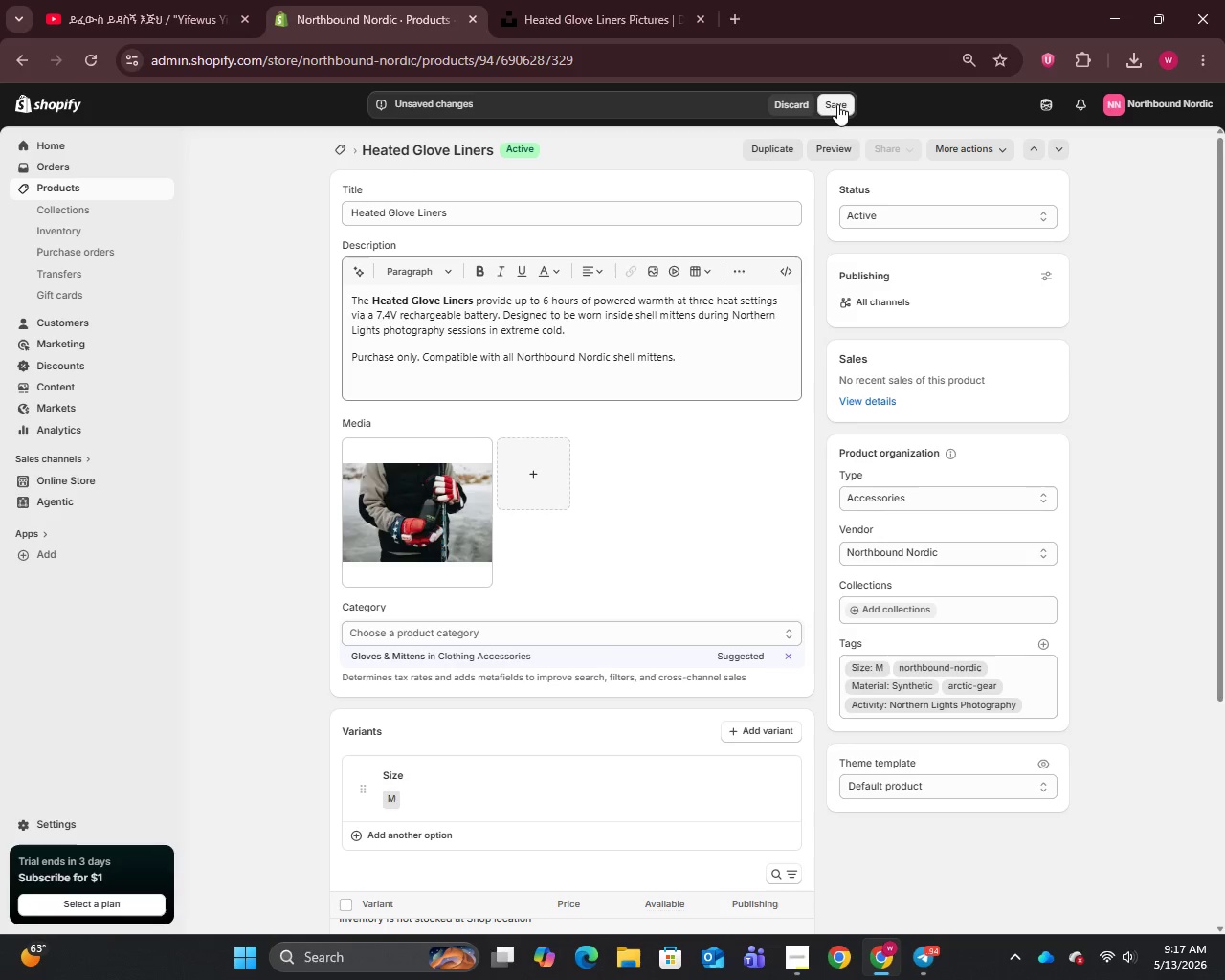 
left_click([837, 104])
 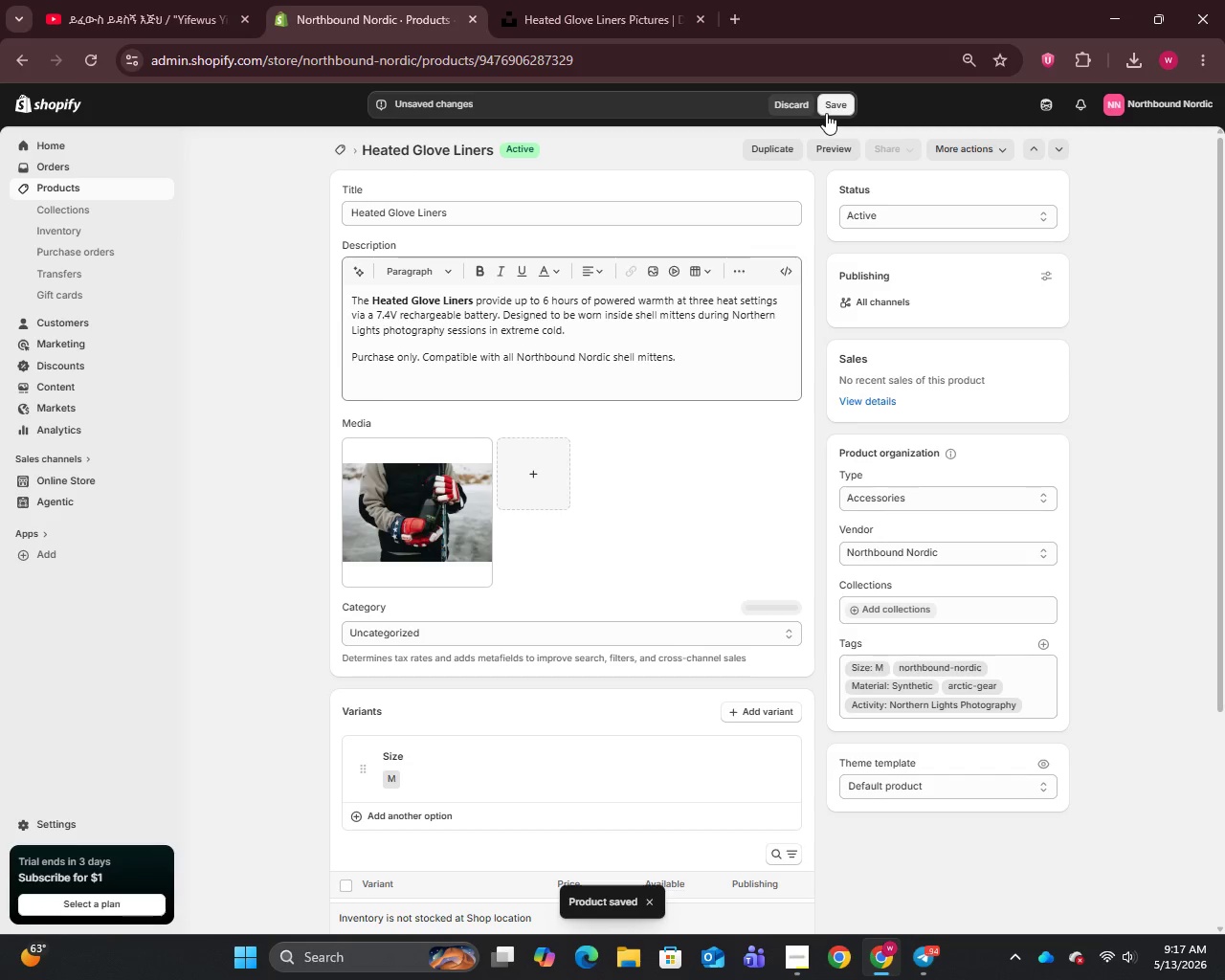 
wait(8.5)
 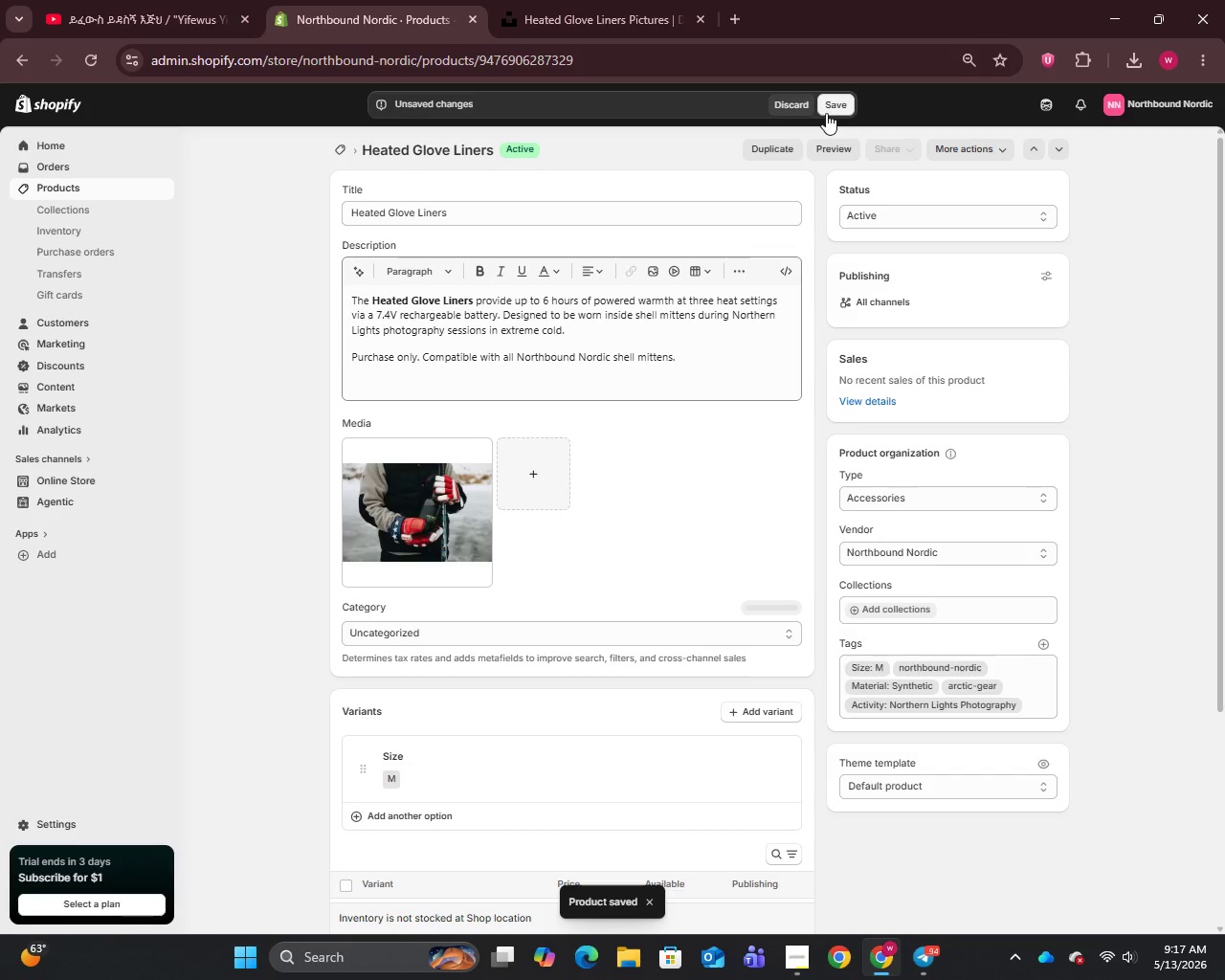 
left_click([64, 182])
 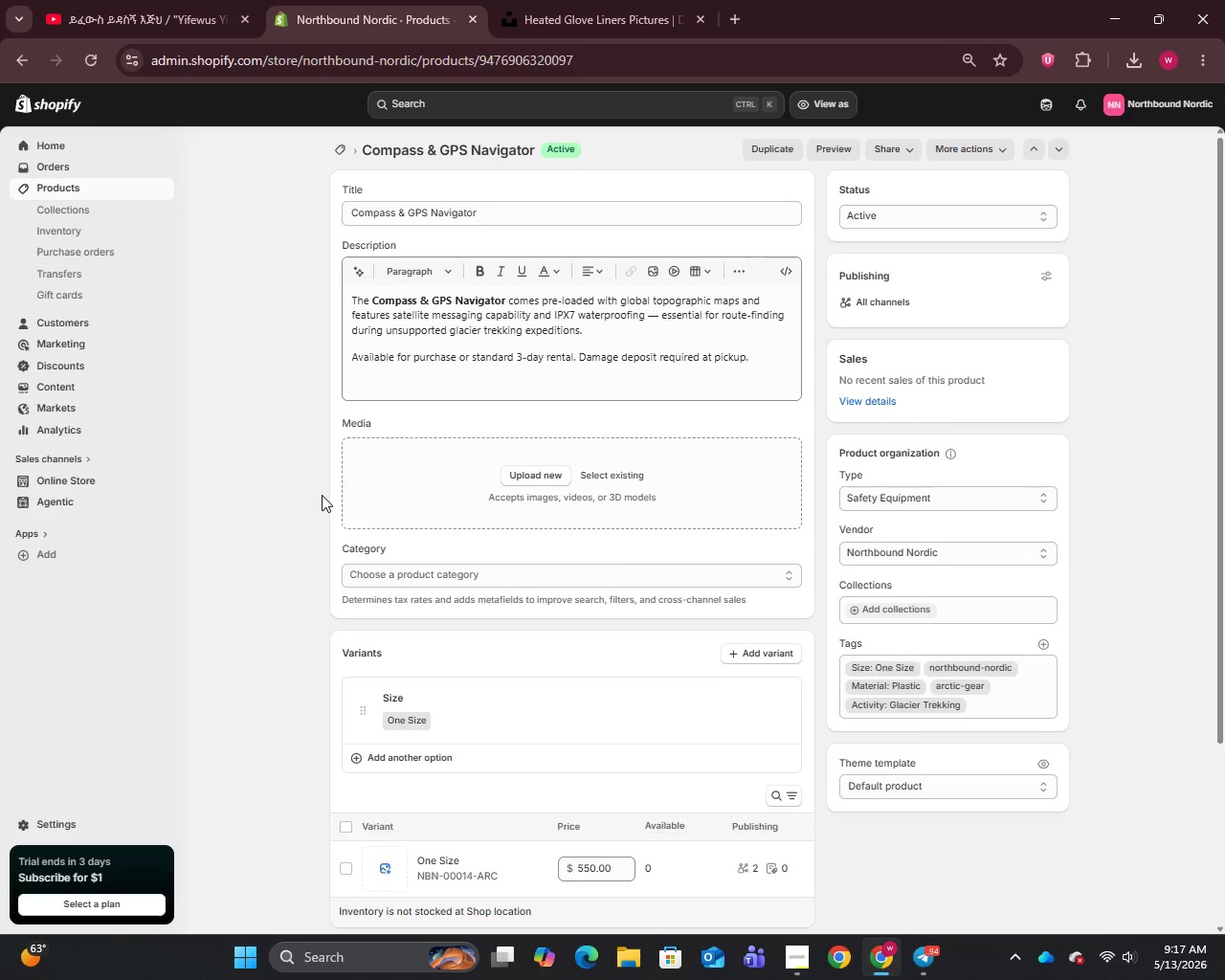 
wait(7.84)
 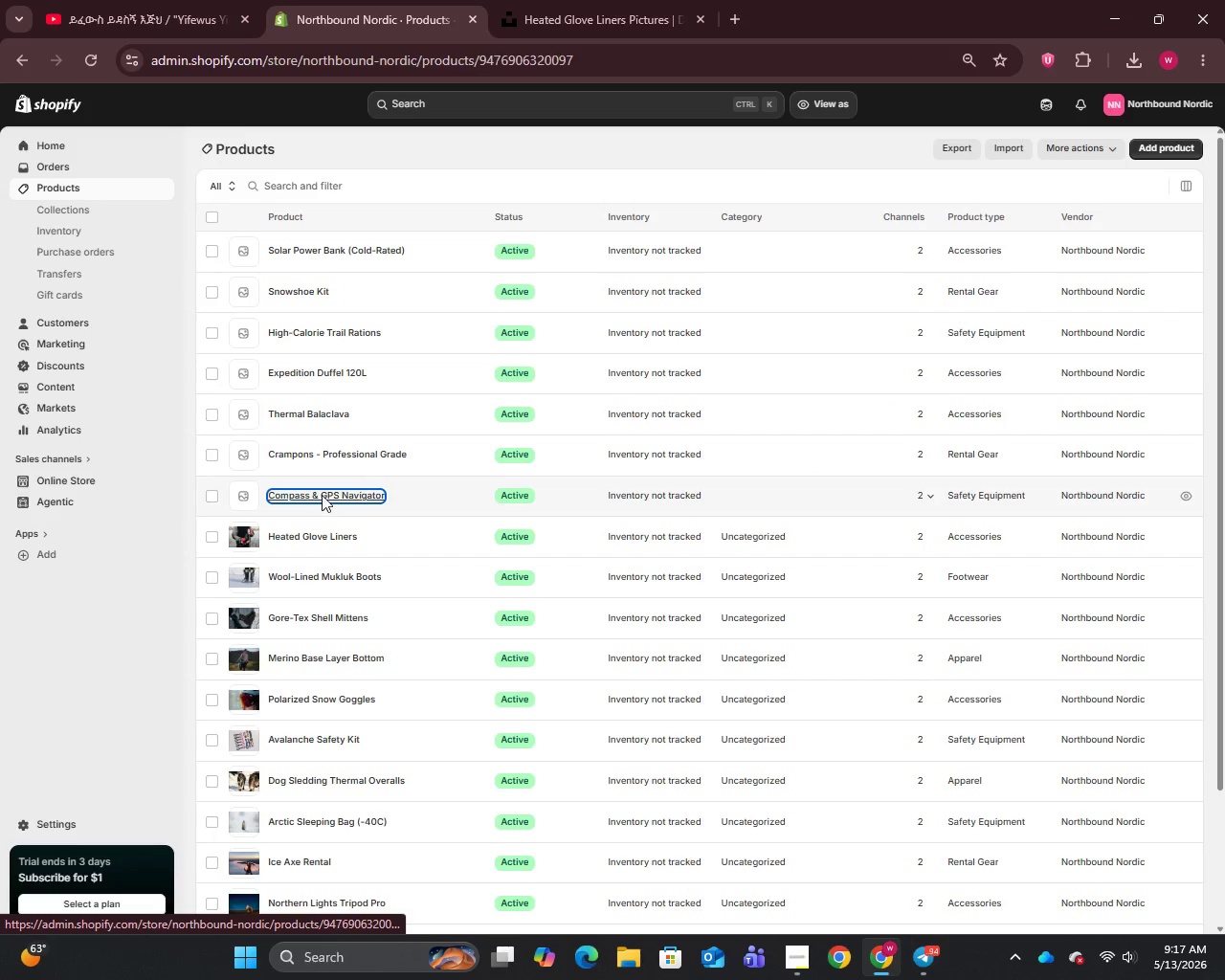 
left_click([503, 218])
 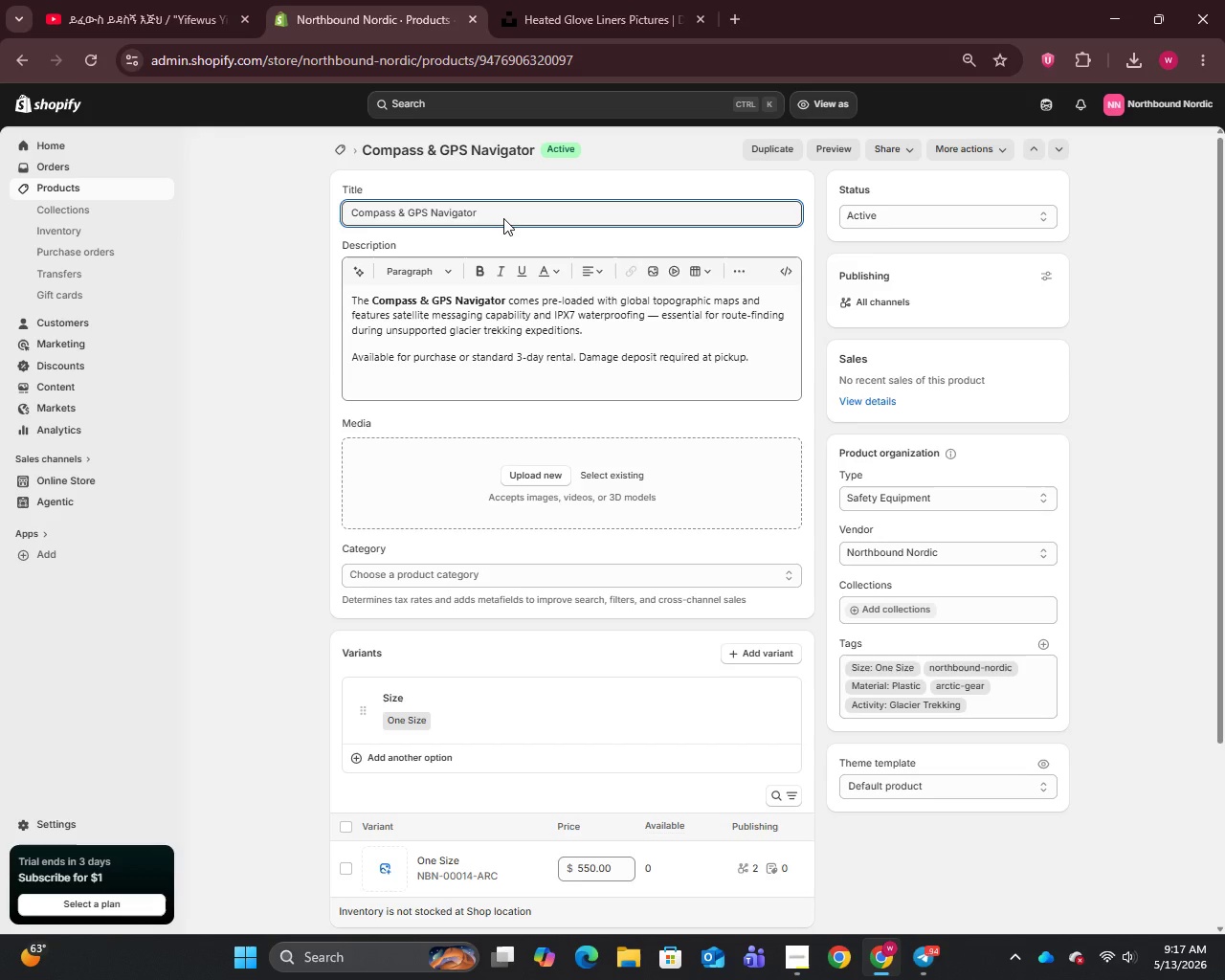 
key(Control+A)
 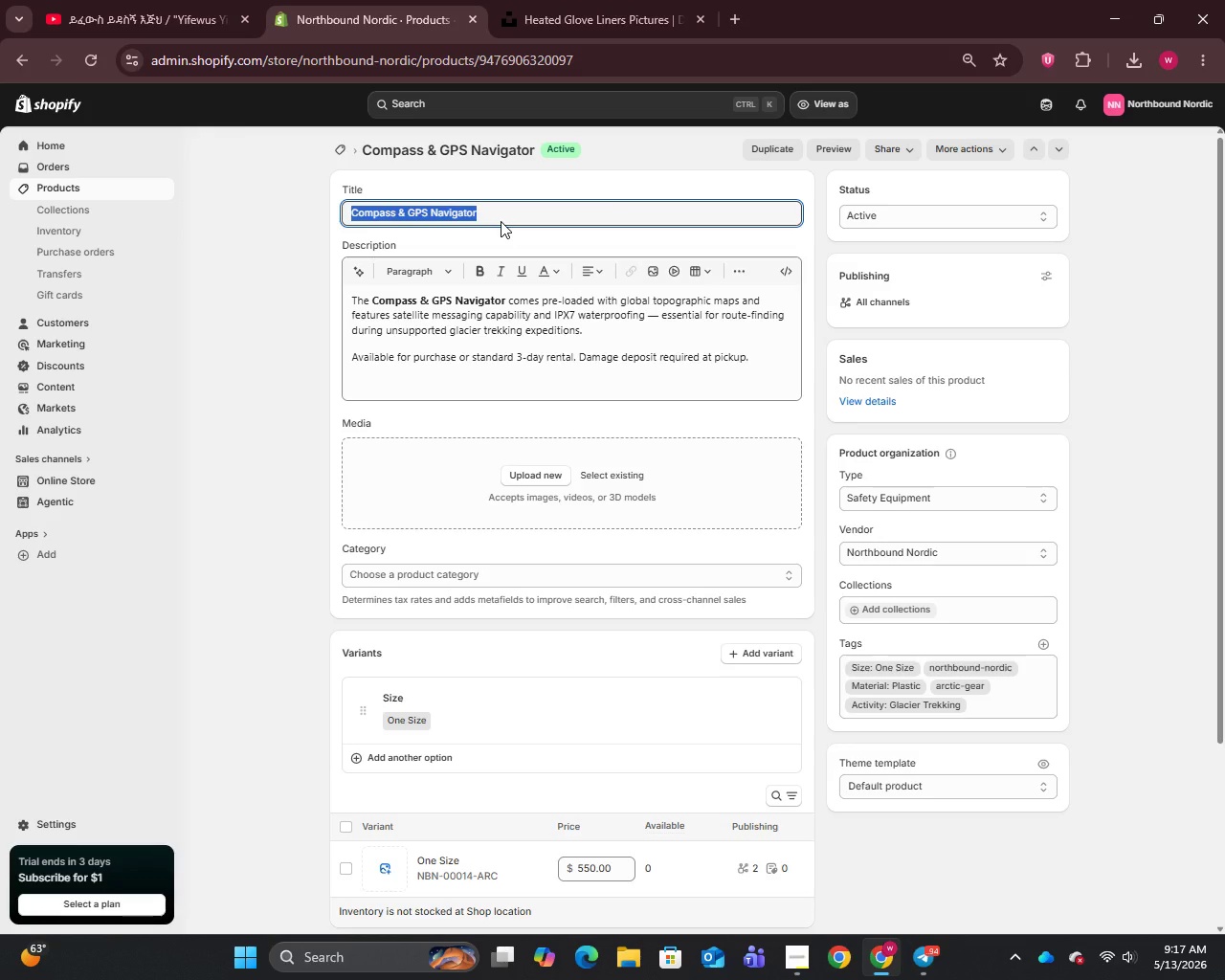 
key(Control+C)
 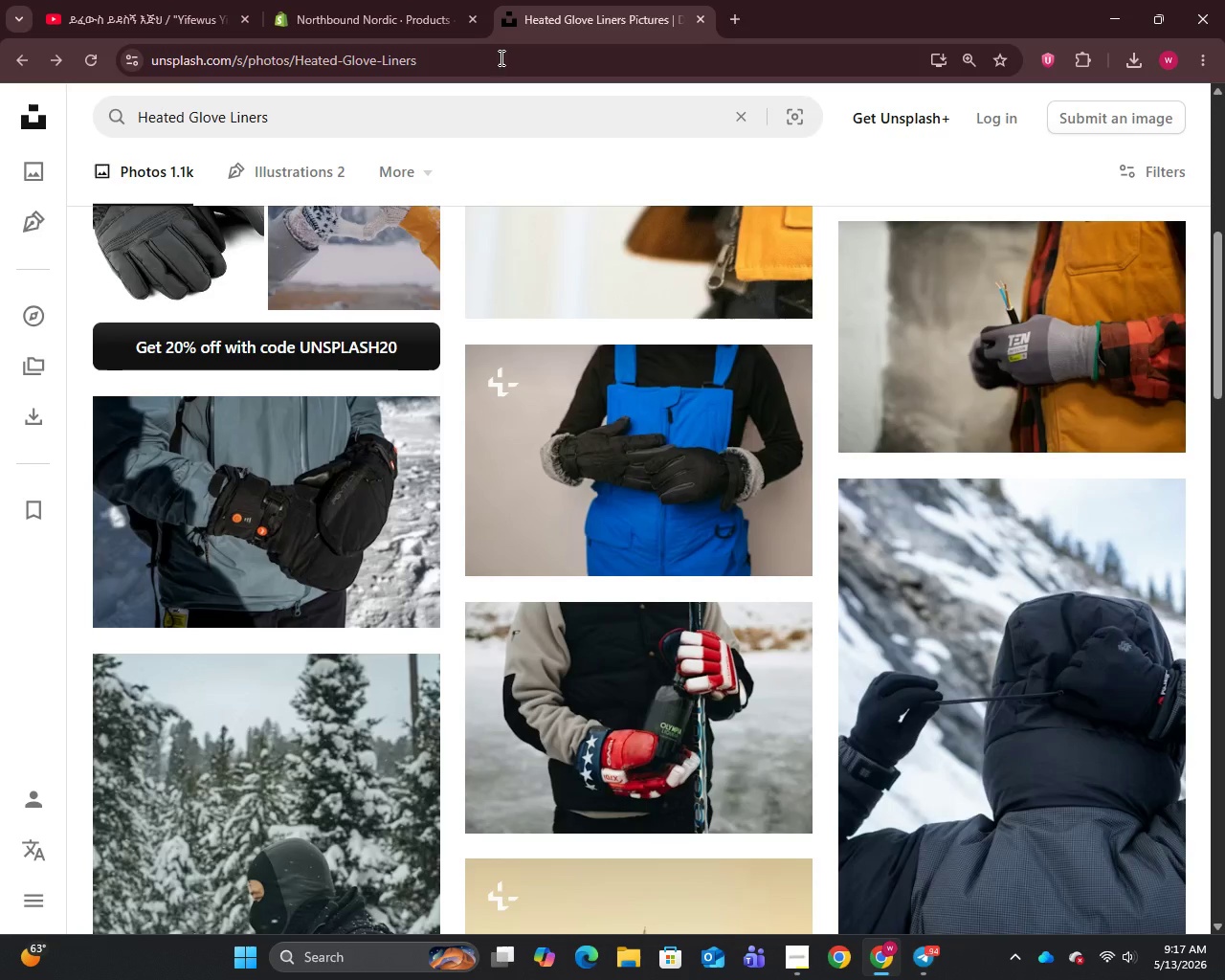 
left_click([469, 106])
 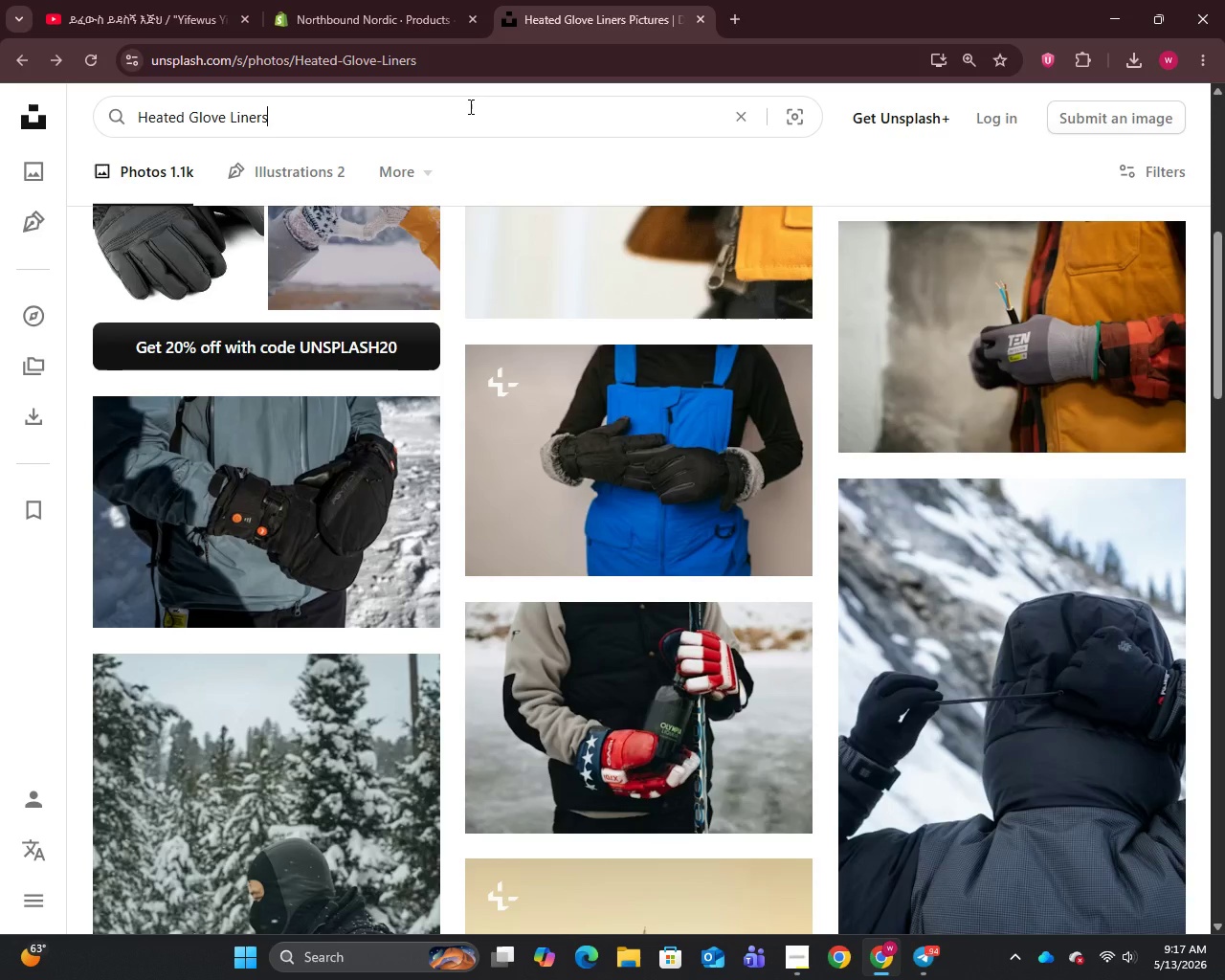 
key(Control+A)
 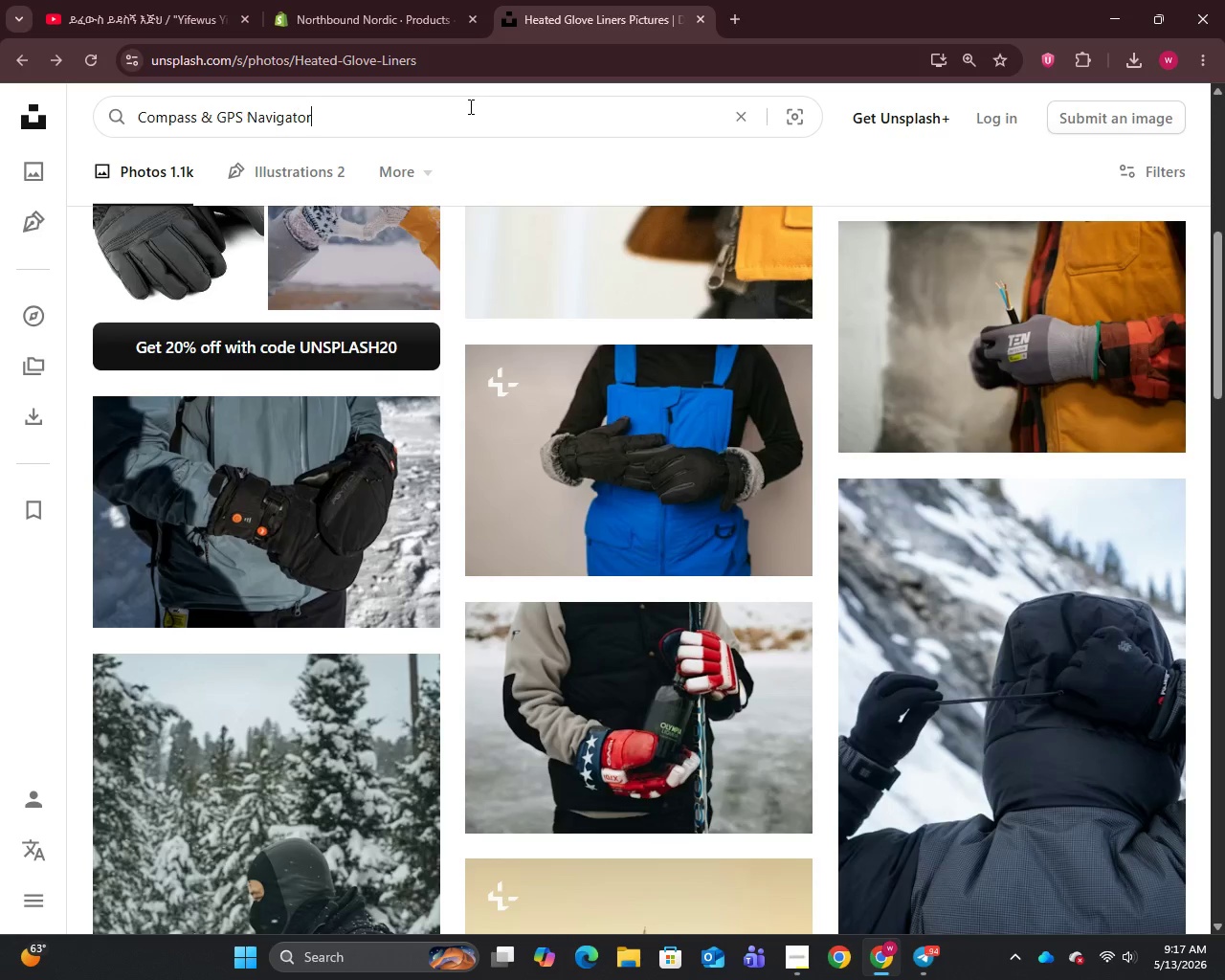 
key(Control+V)
 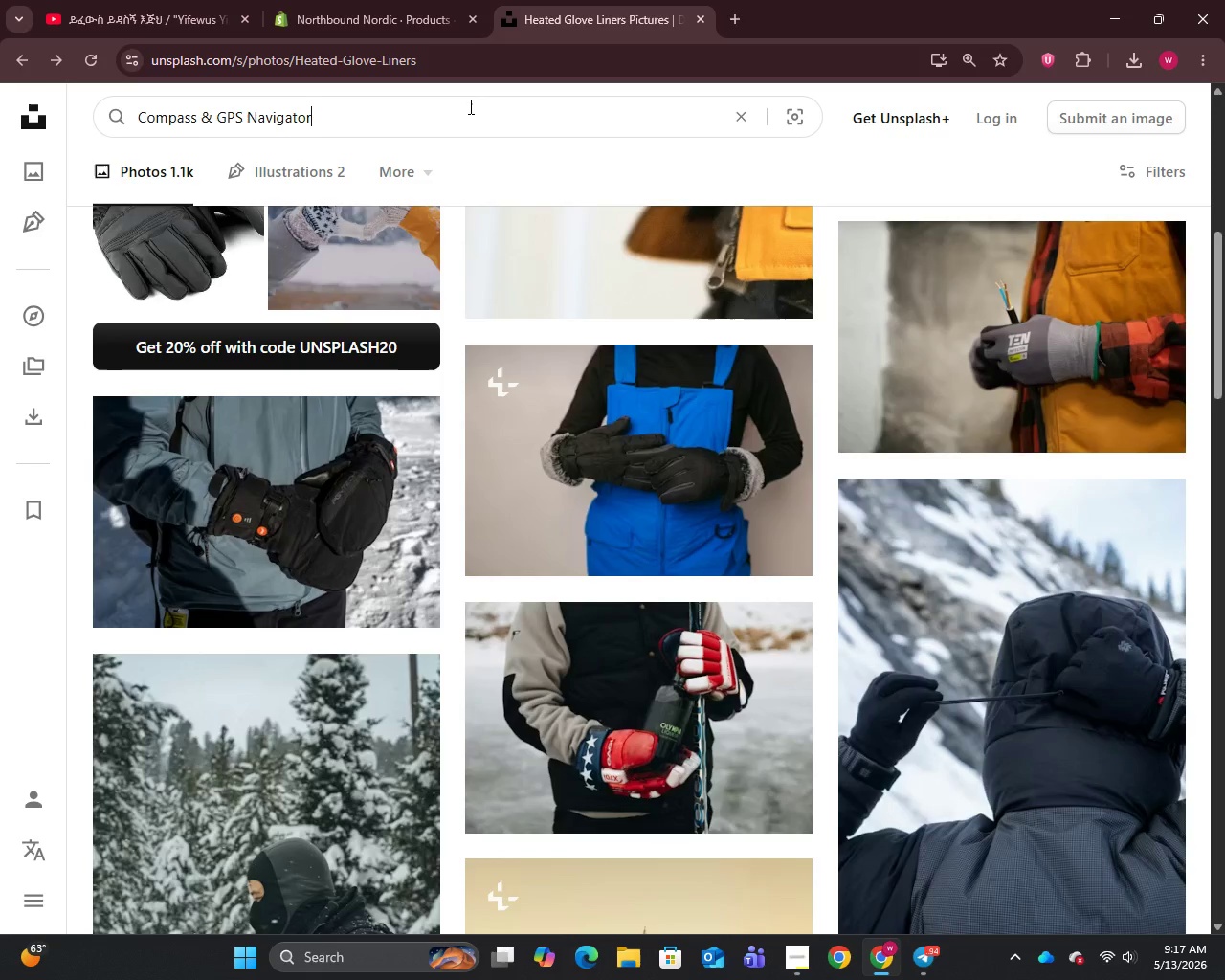 
key(Enter)
 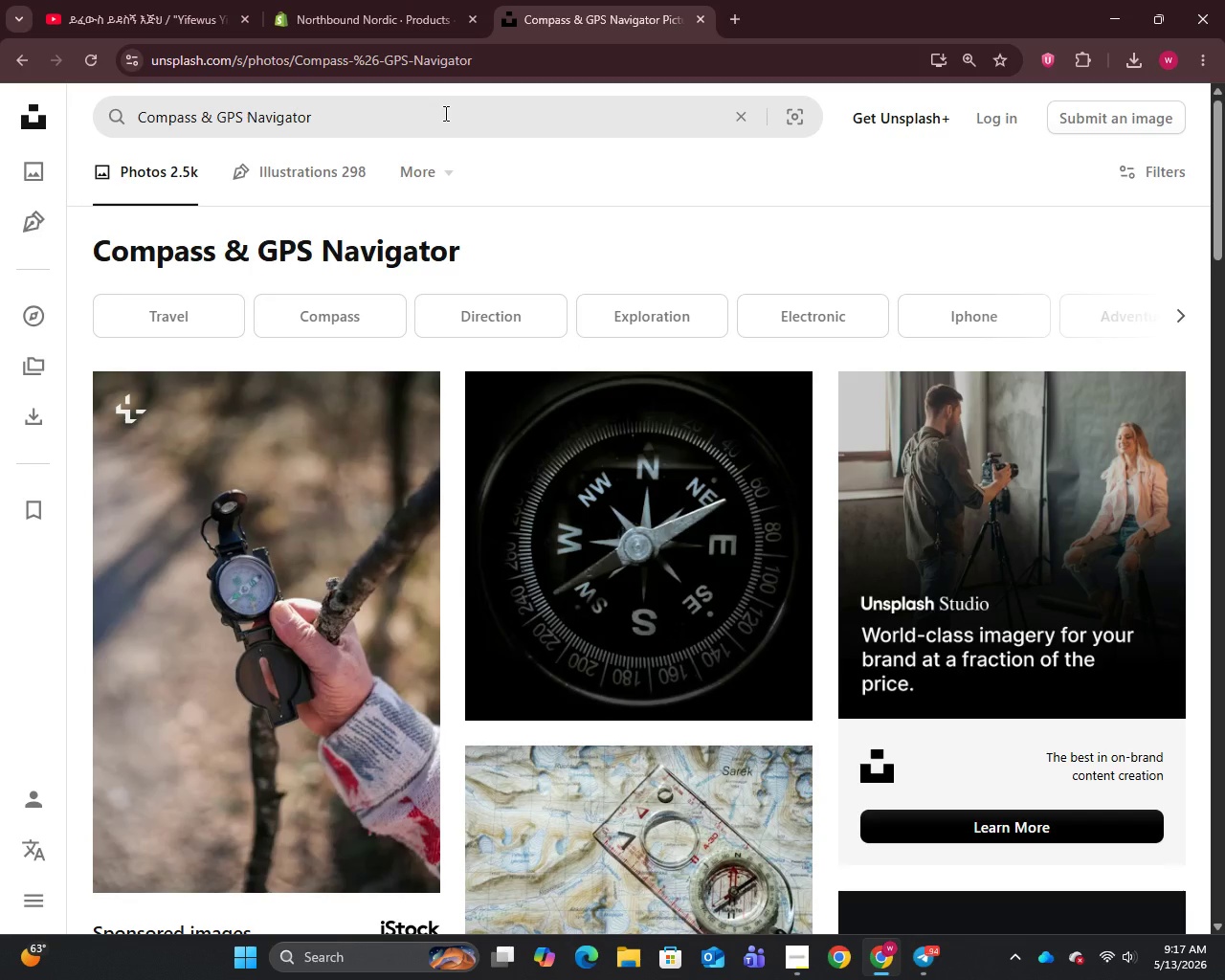 
wait(5.42)
 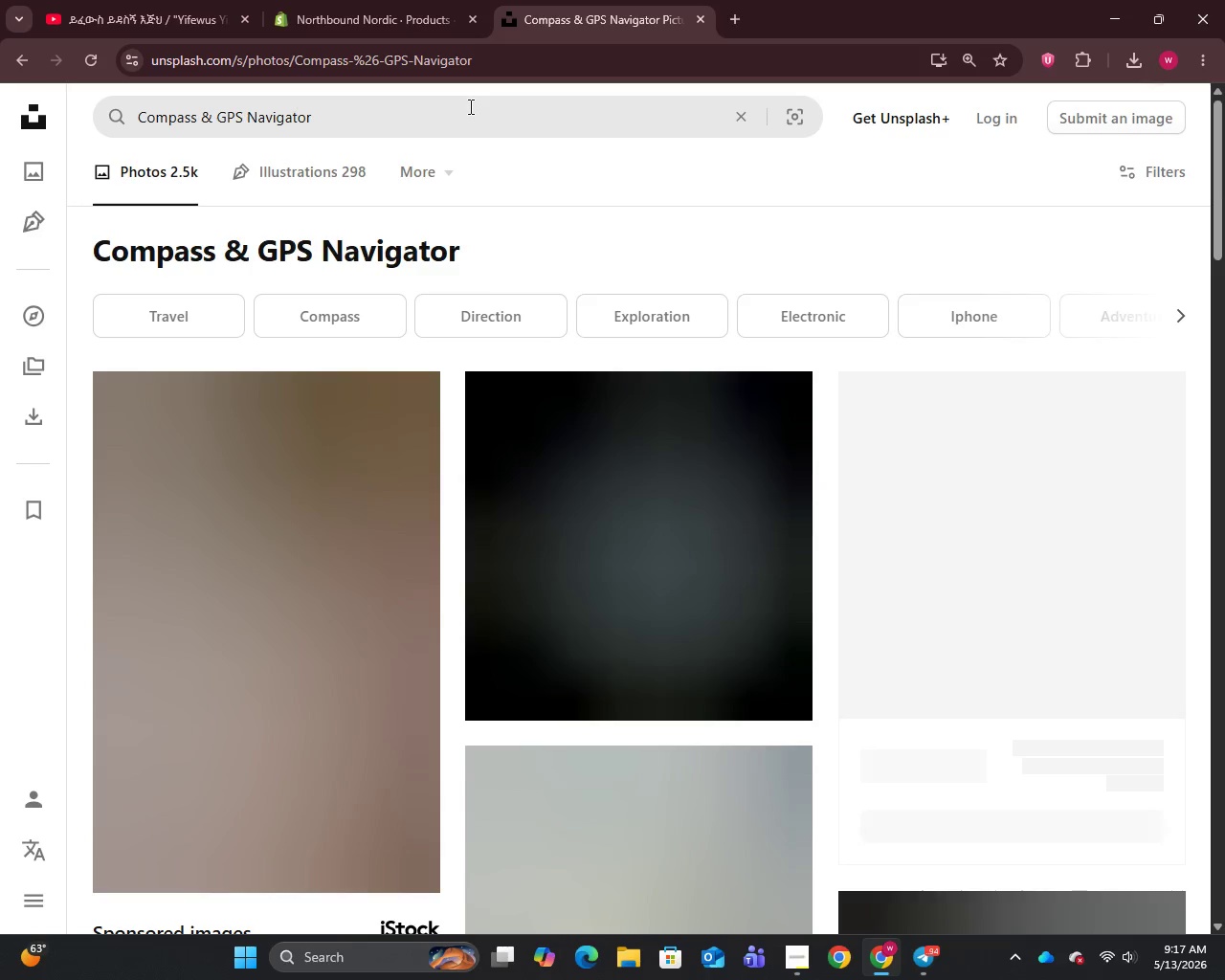 
scroll: coordinate [686, 573], scroll_direction: down, amount: 6.0
 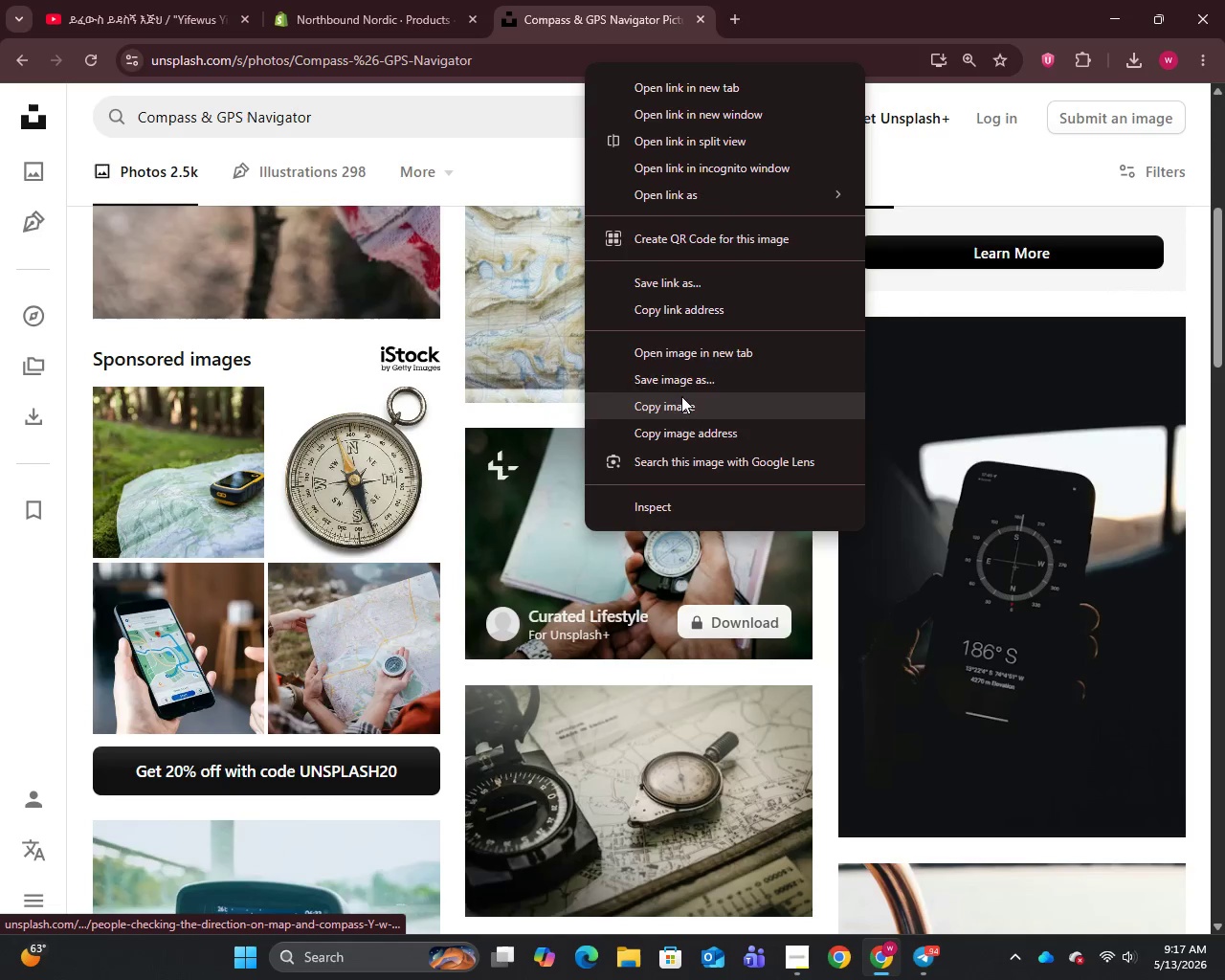 
left_click([690, 387])
 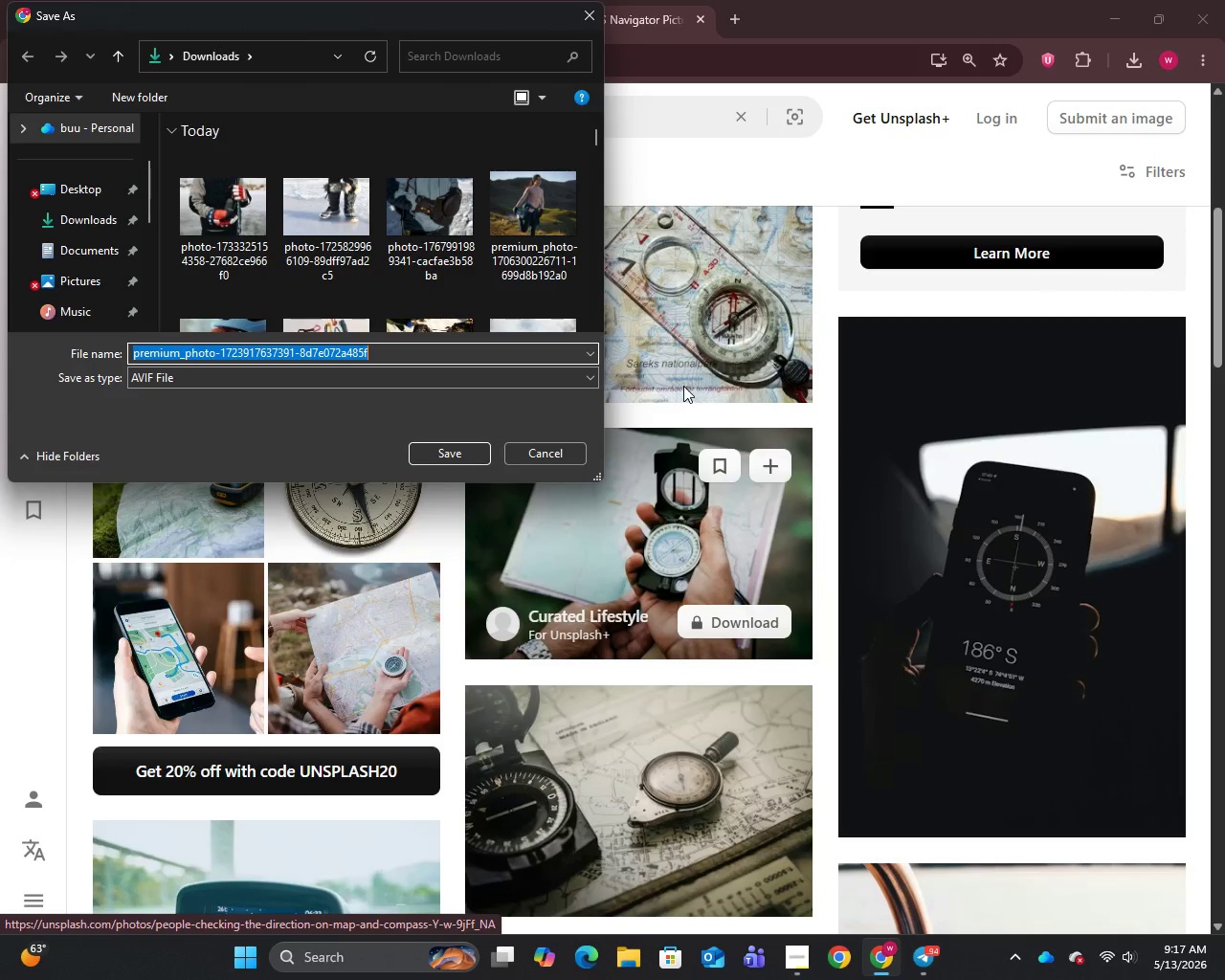 
wait(6.45)
 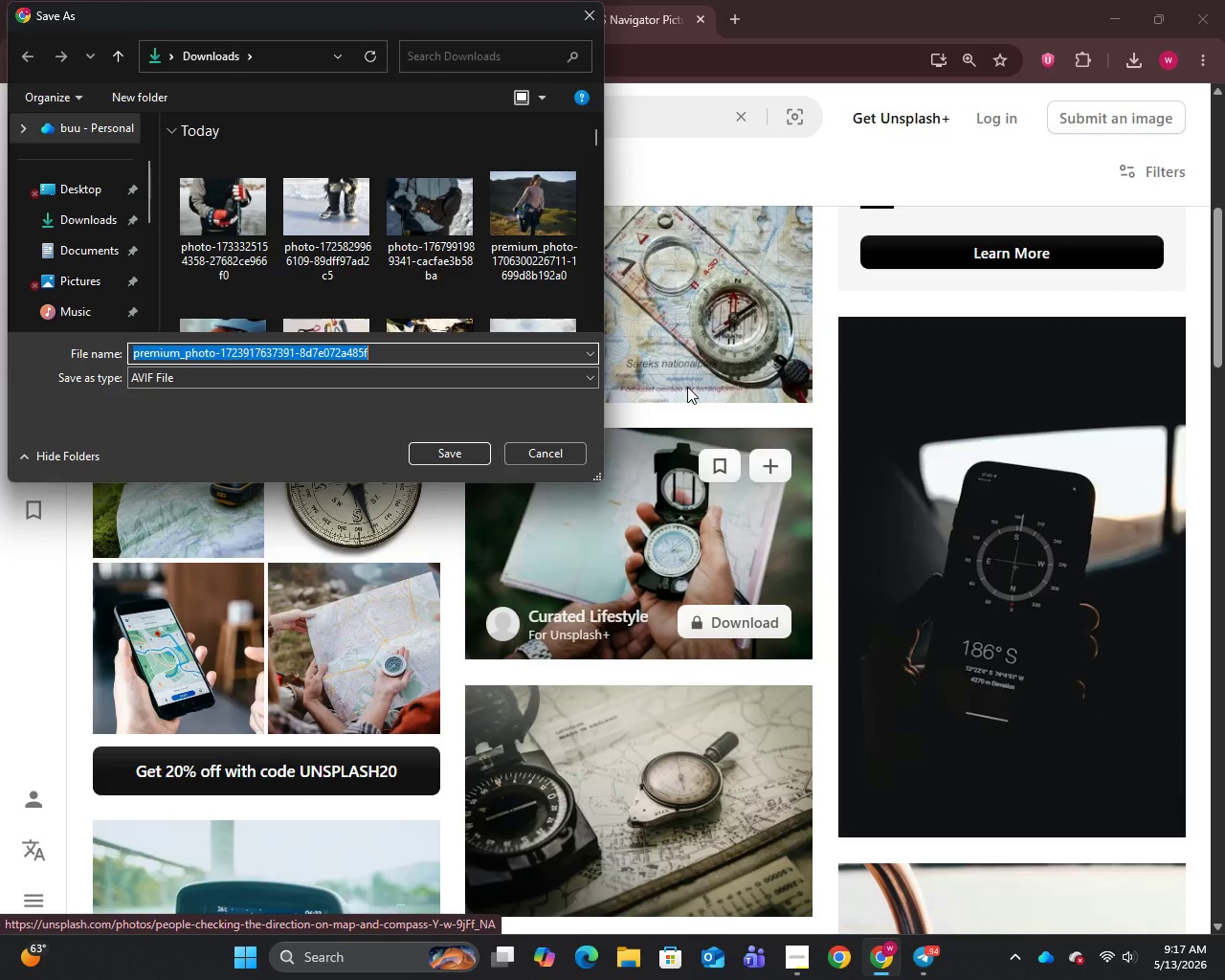 
double_click([450, 443])
 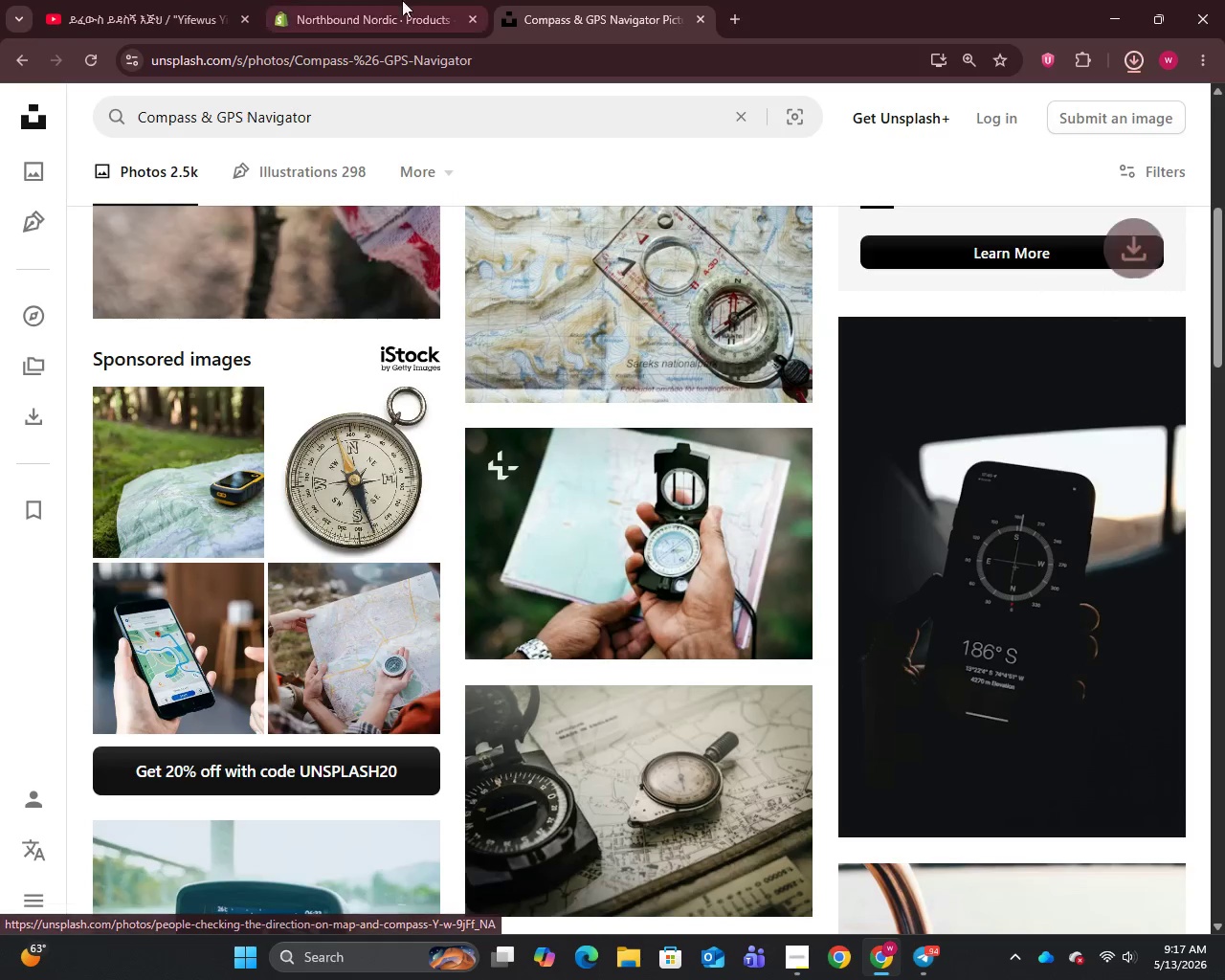 
left_click([393, 0])
 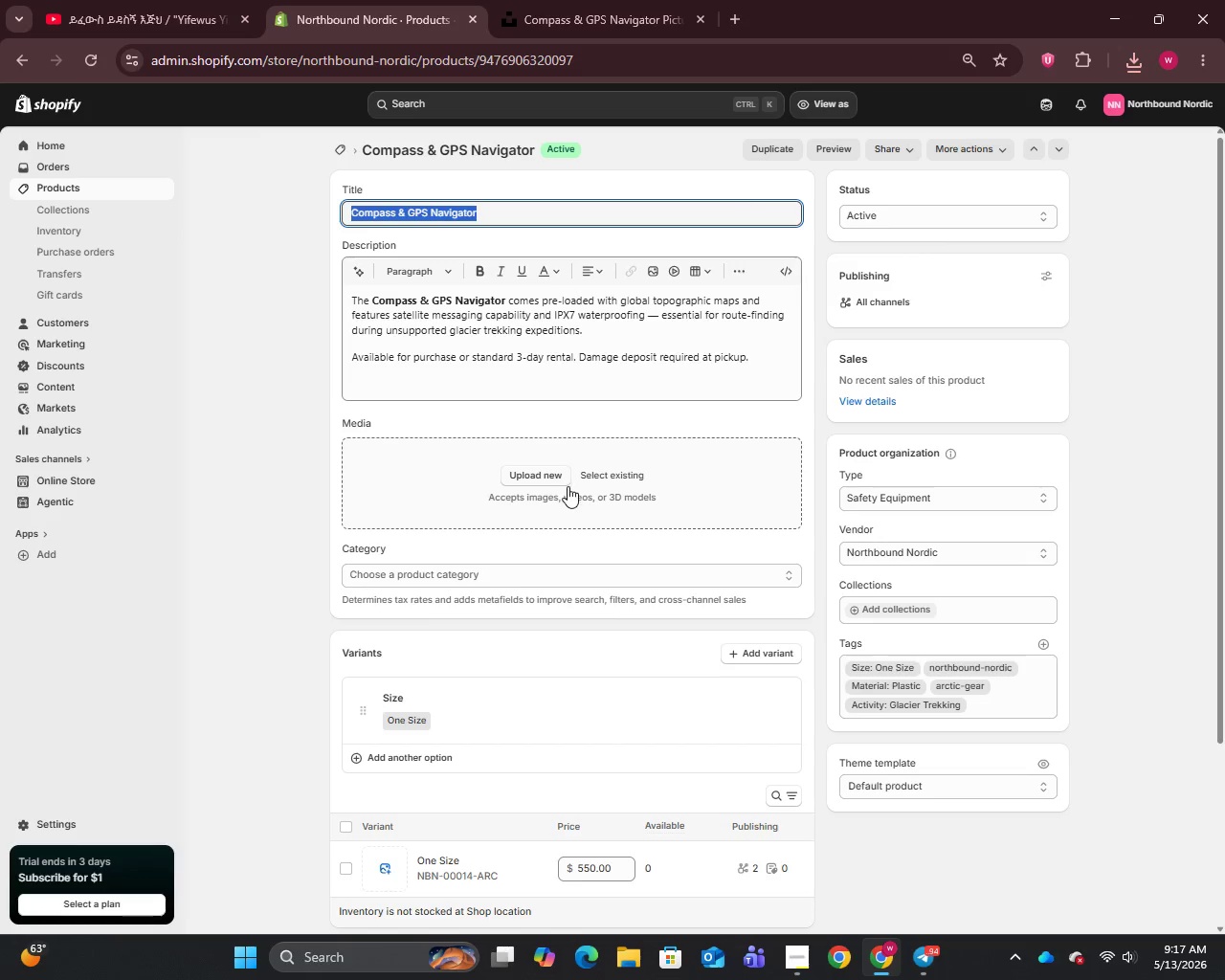 
left_click([562, 482])
 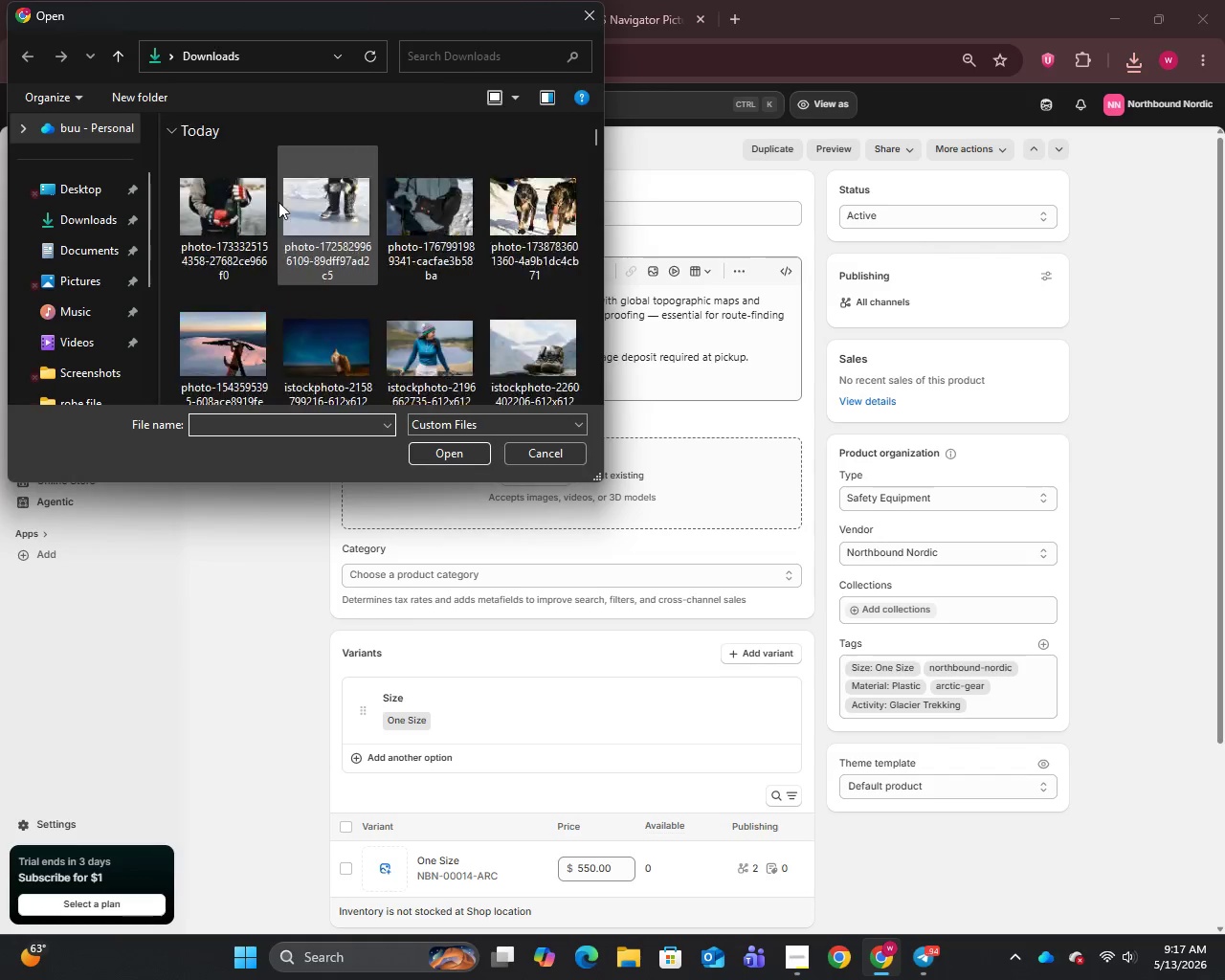 
left_click([256, 218])
 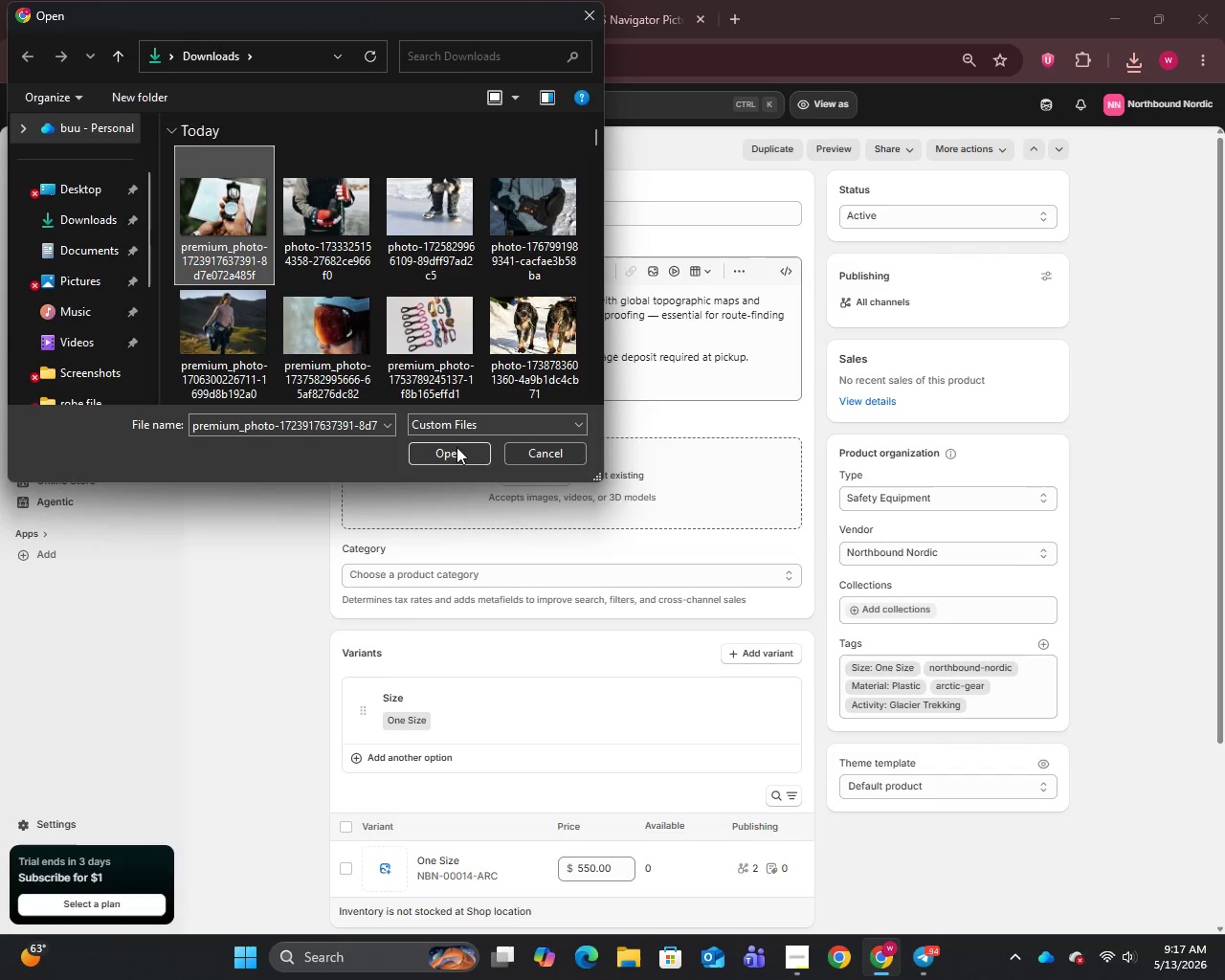 
left_click([454, 450])
 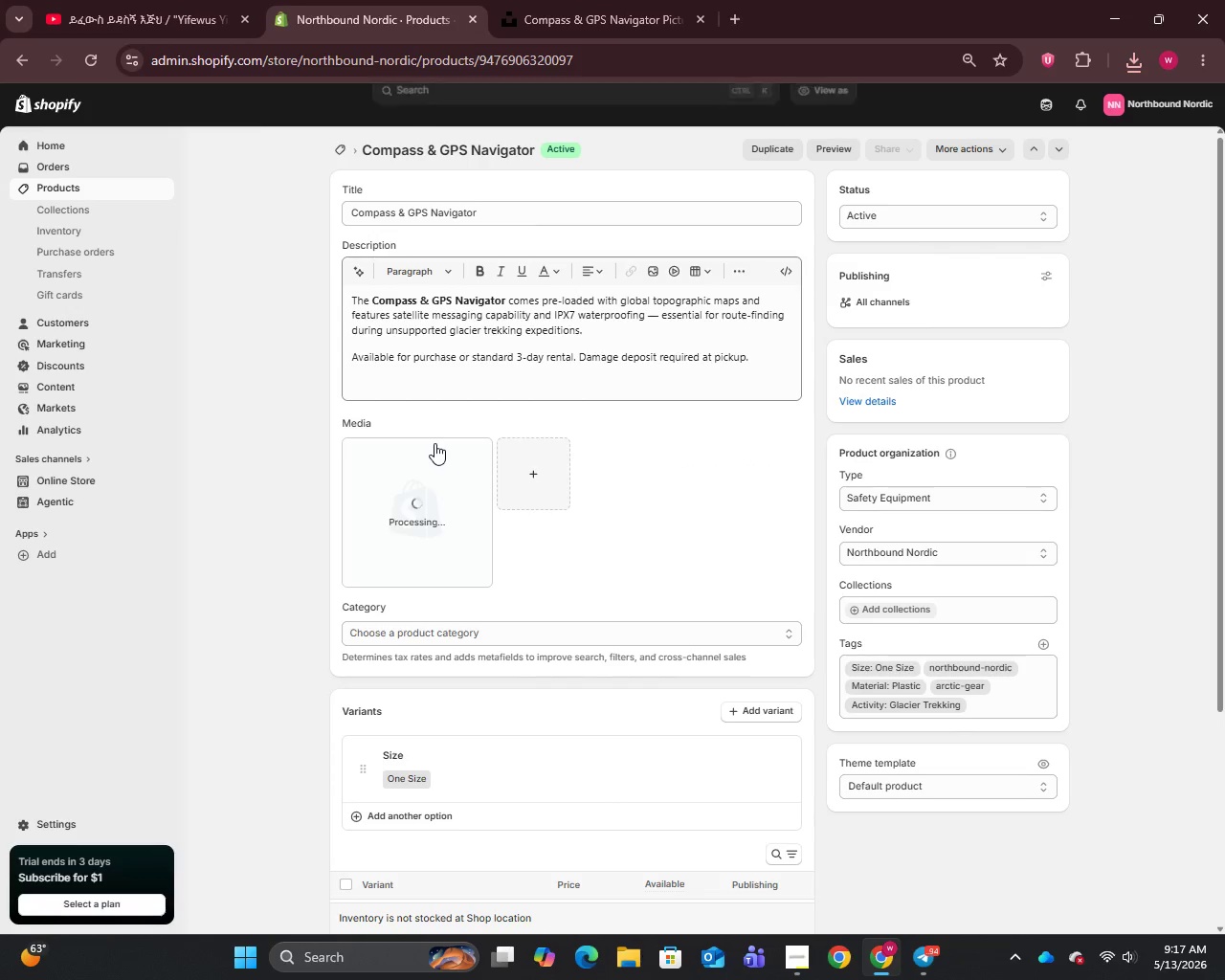 
wait(8.73)
 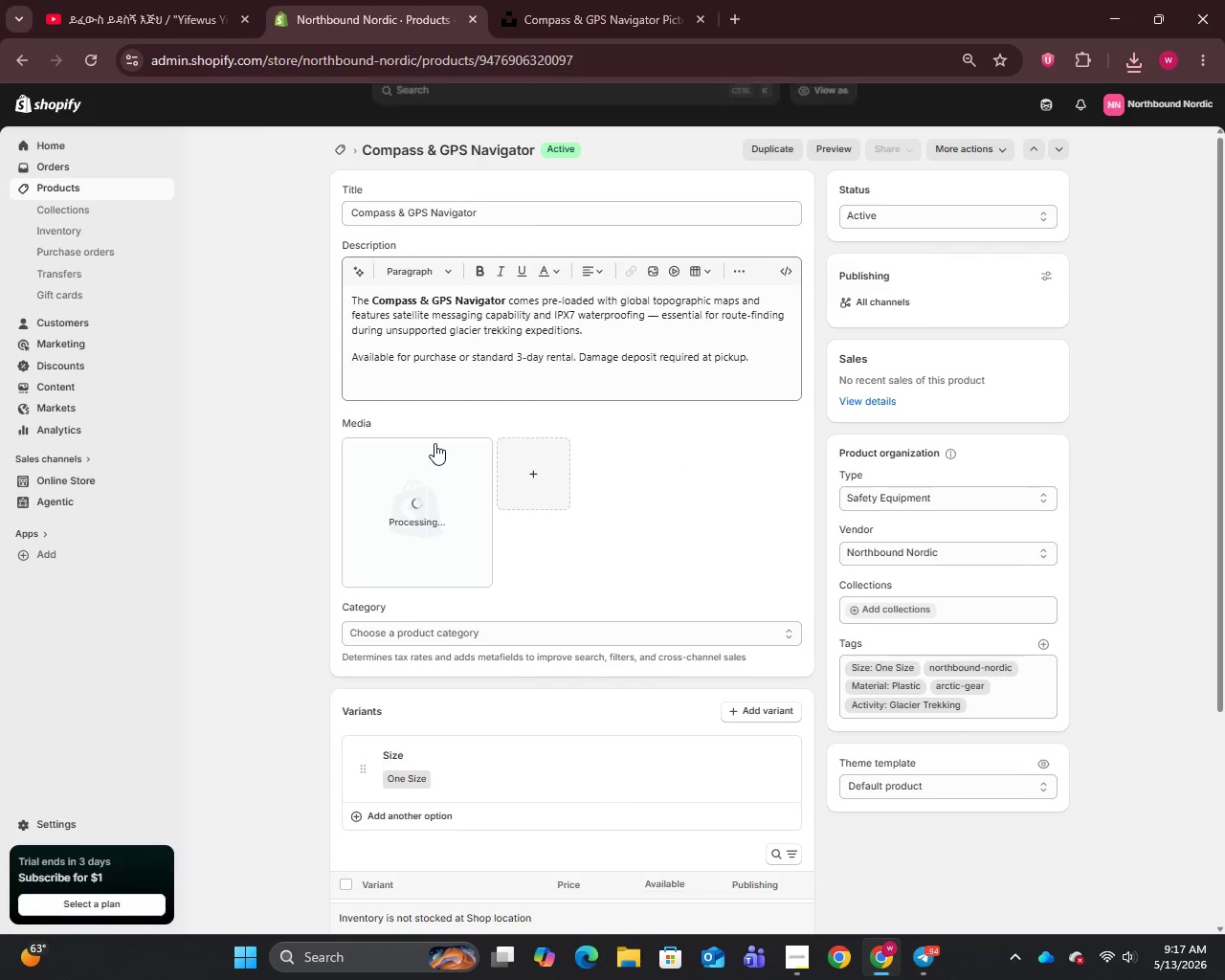 
left_click([415, 508])
 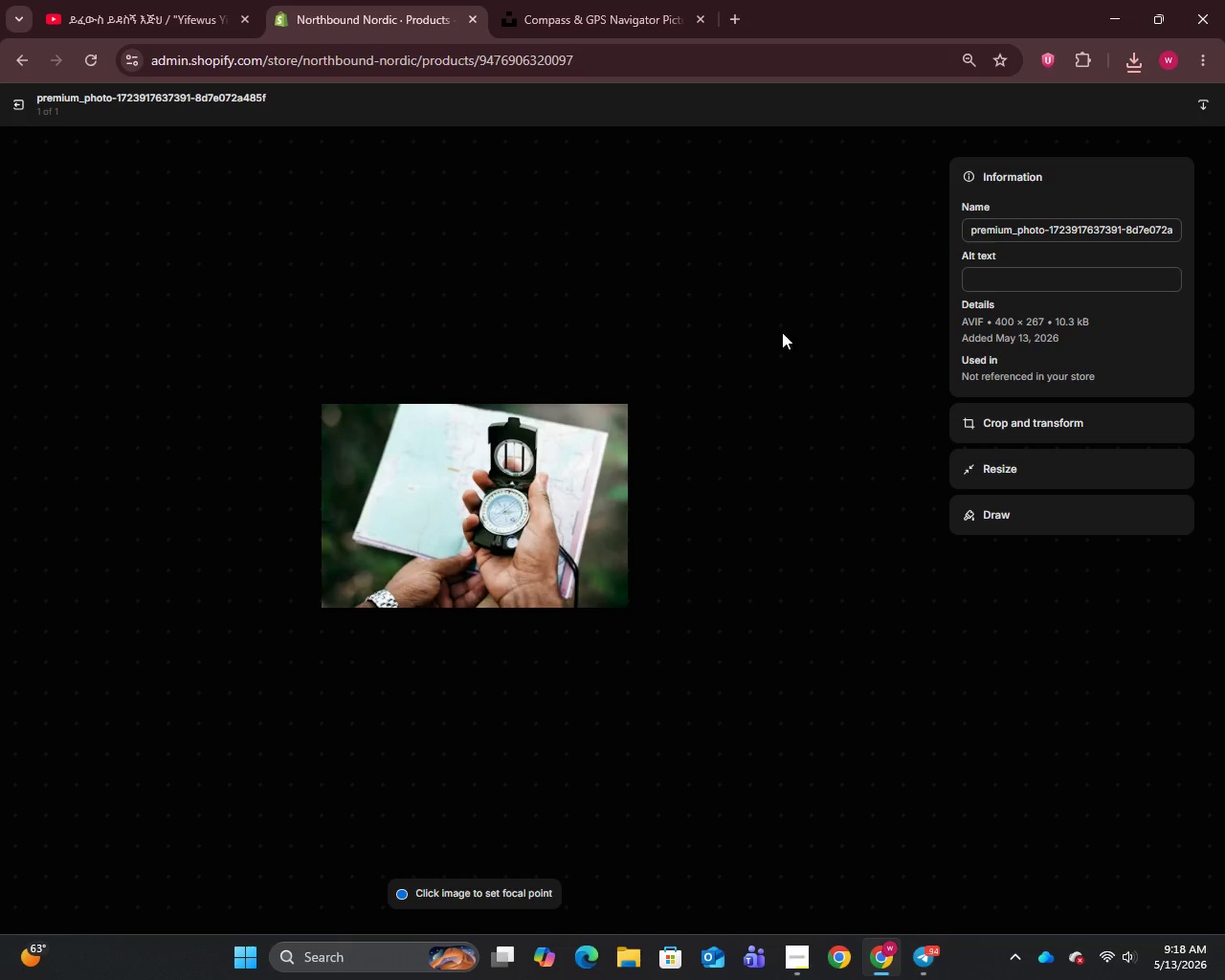 
left_click([1007, 234])
 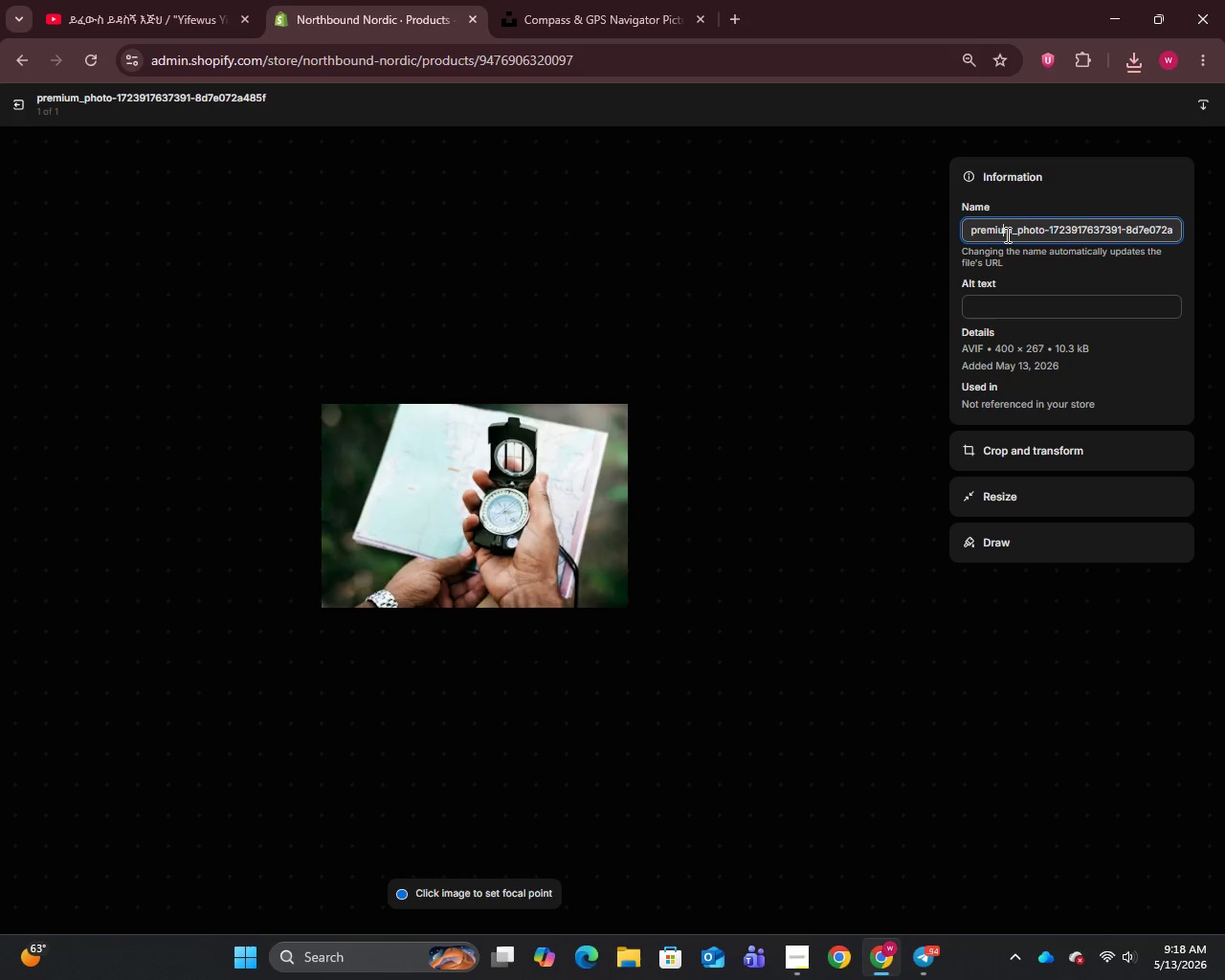 
key(Control+A)
 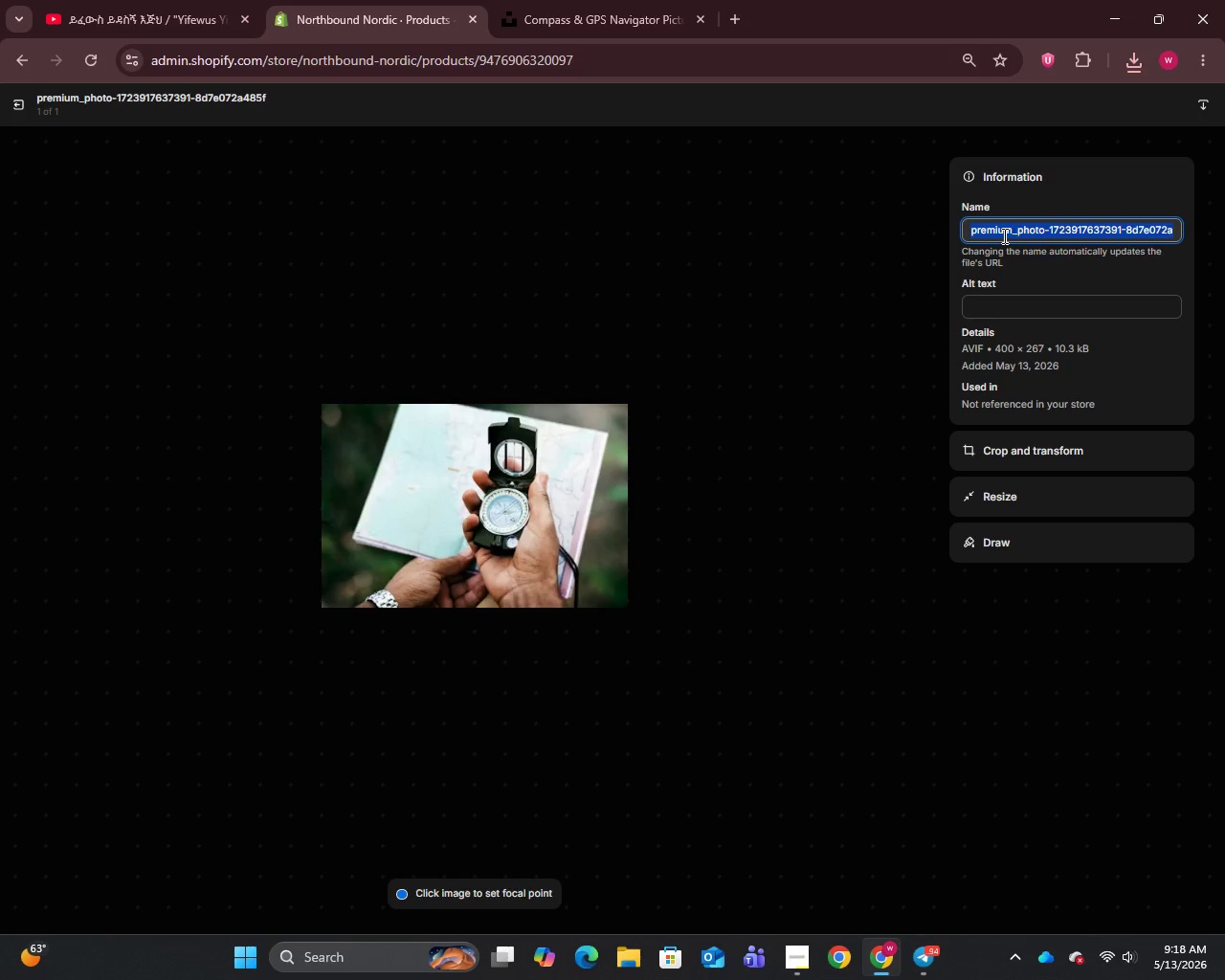 
key(Control+V)
 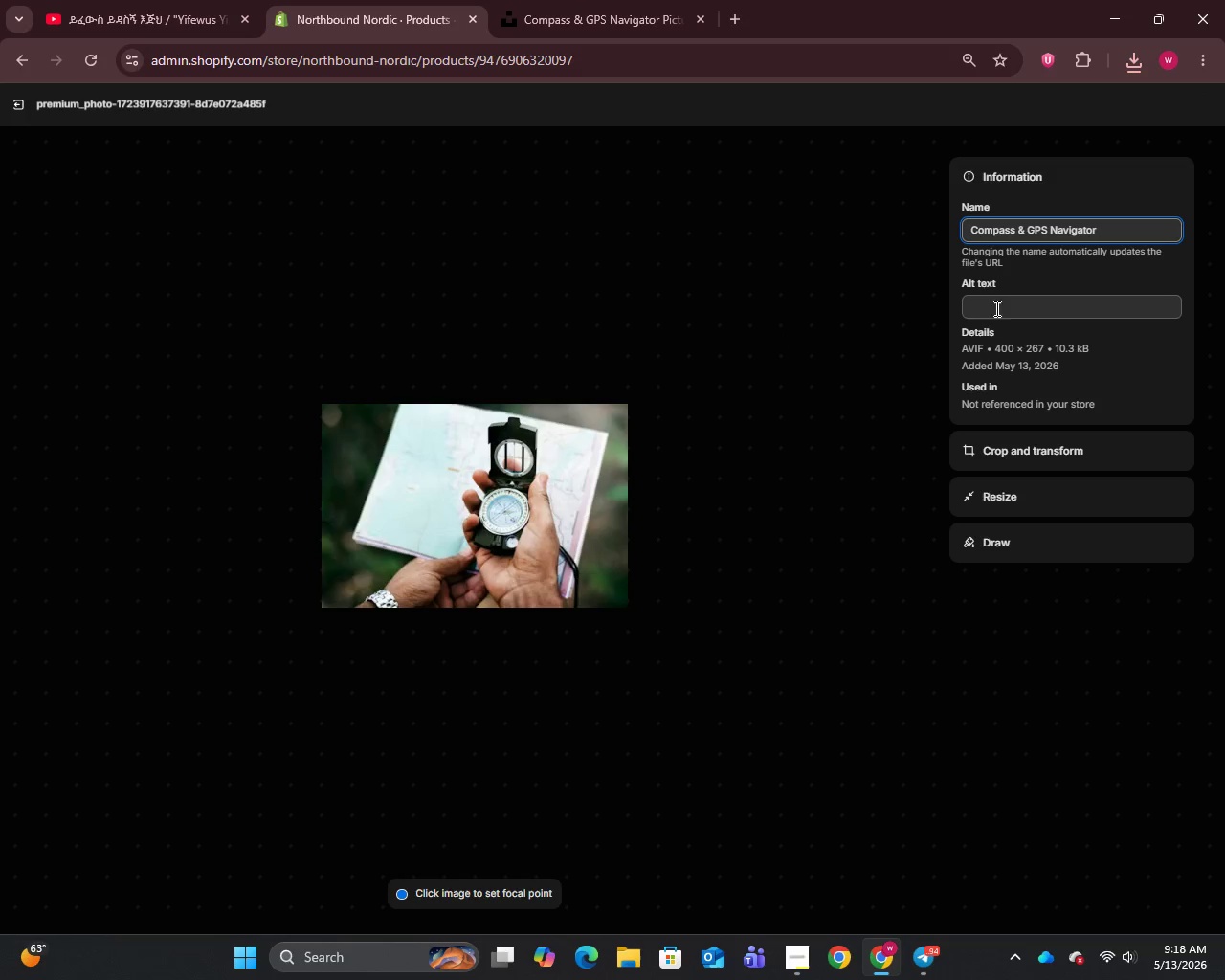 
left_click([992, 302])
 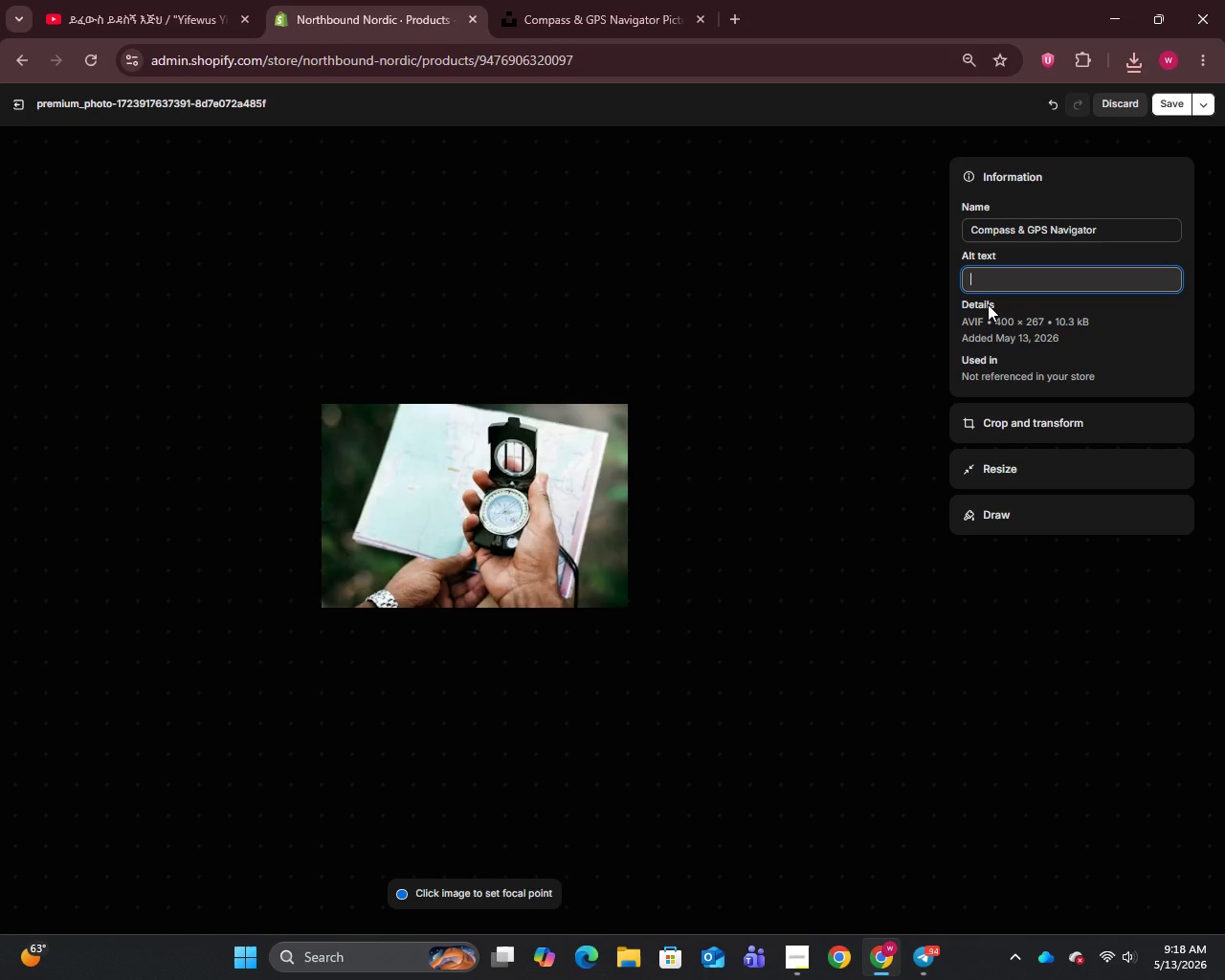 
wait(19.91)
 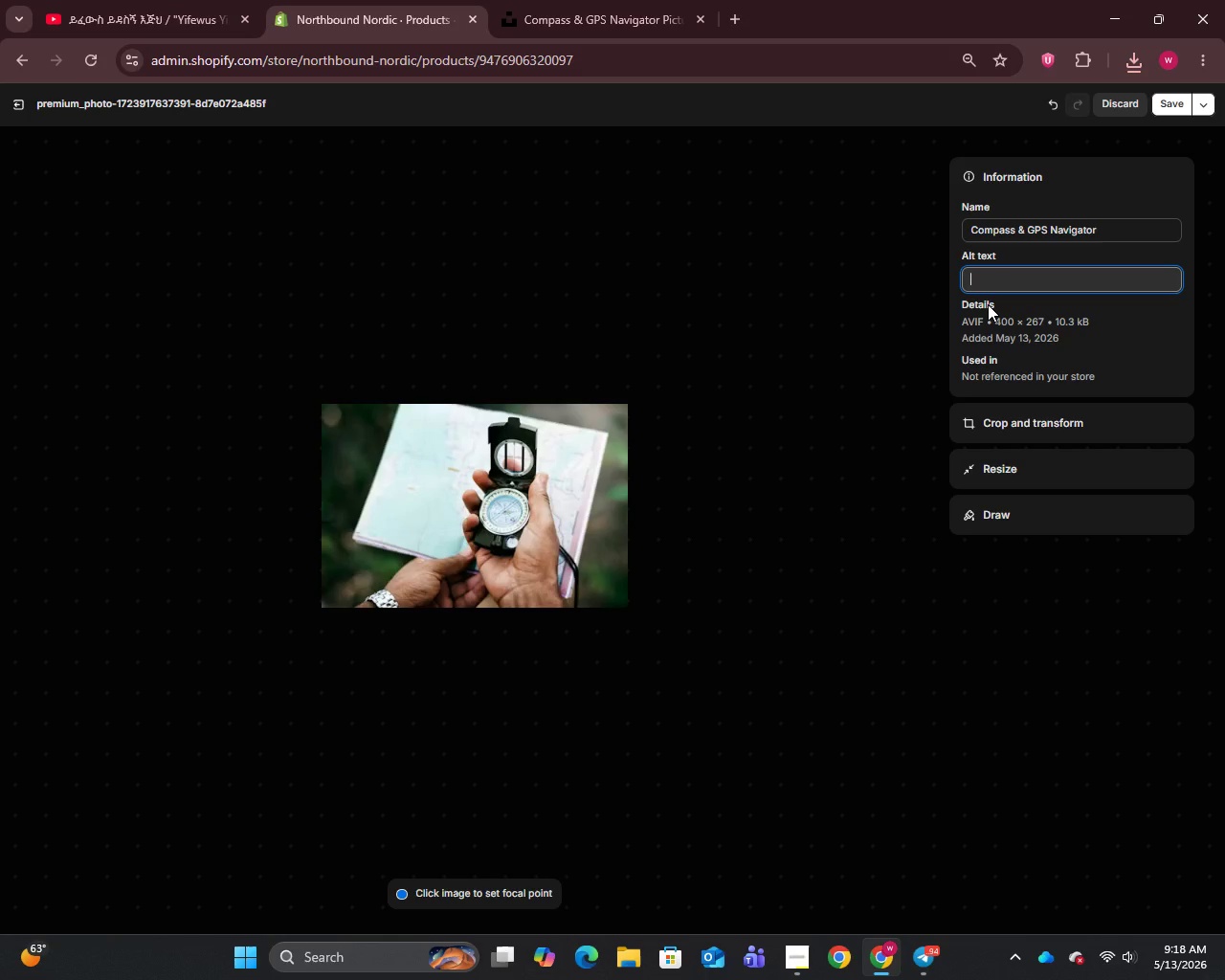 
type(GPS Navigator with satellite messaging and IPX)
 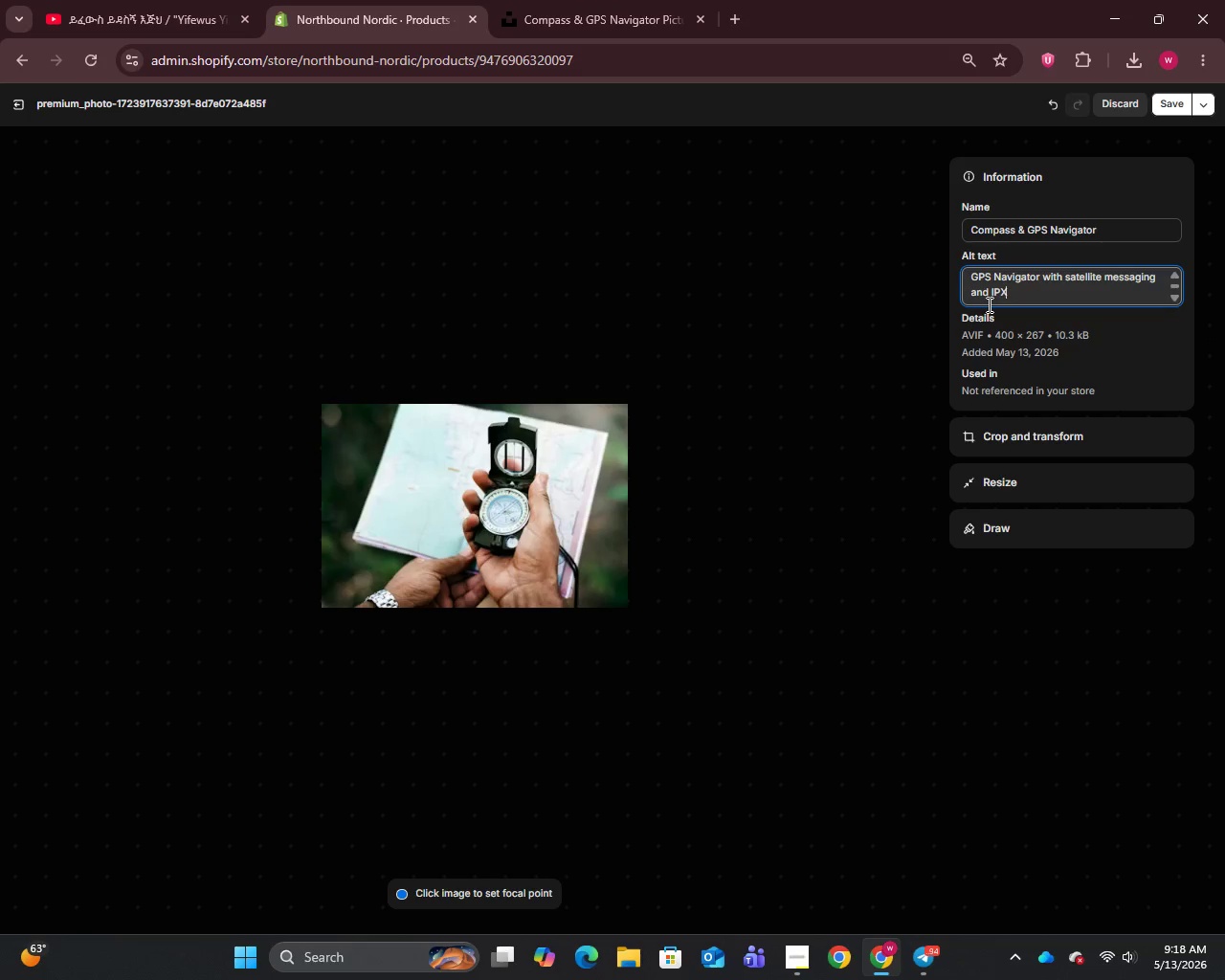 
wait(6.86)
 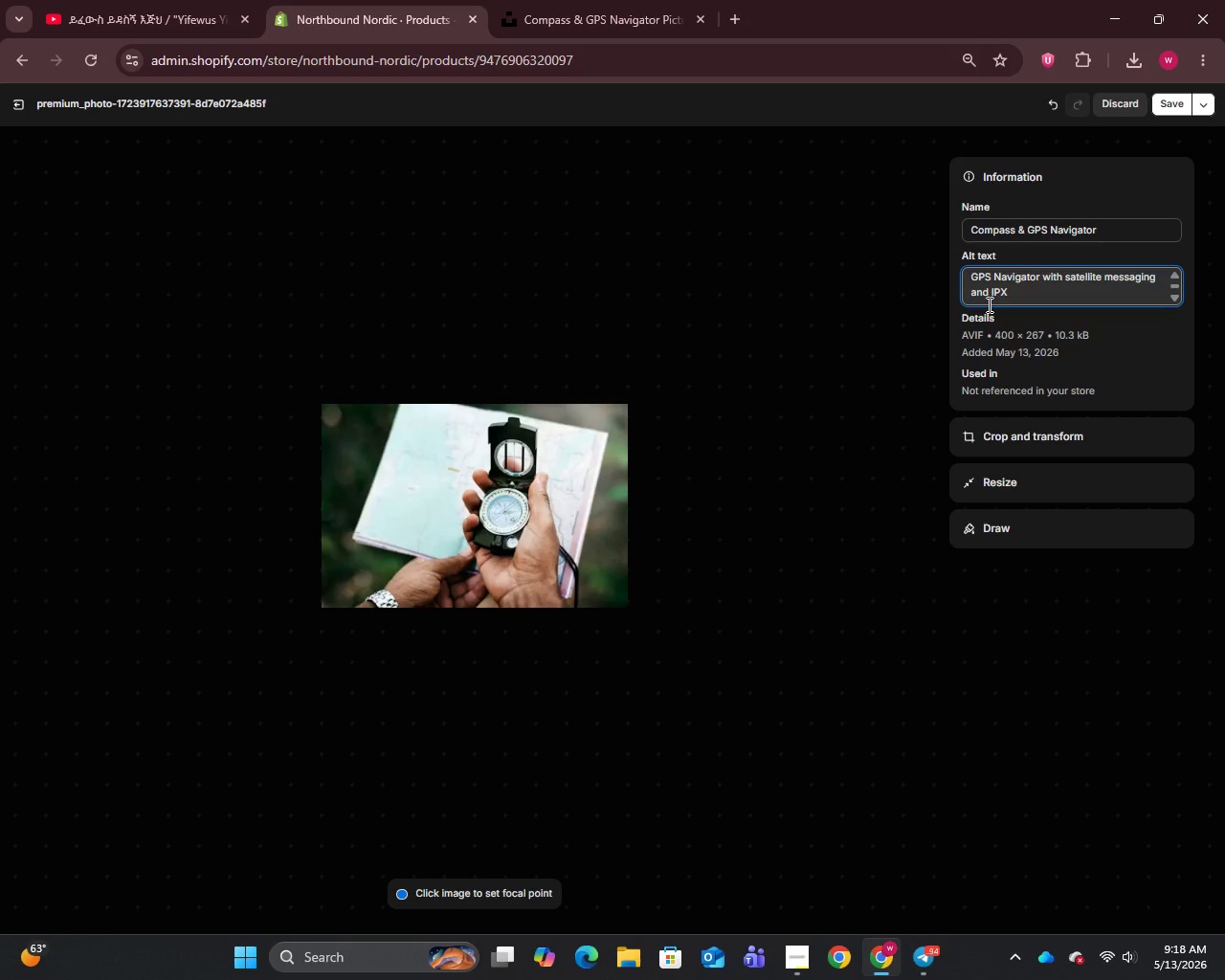 
type(7 waterproofing for Arctic navigation)
 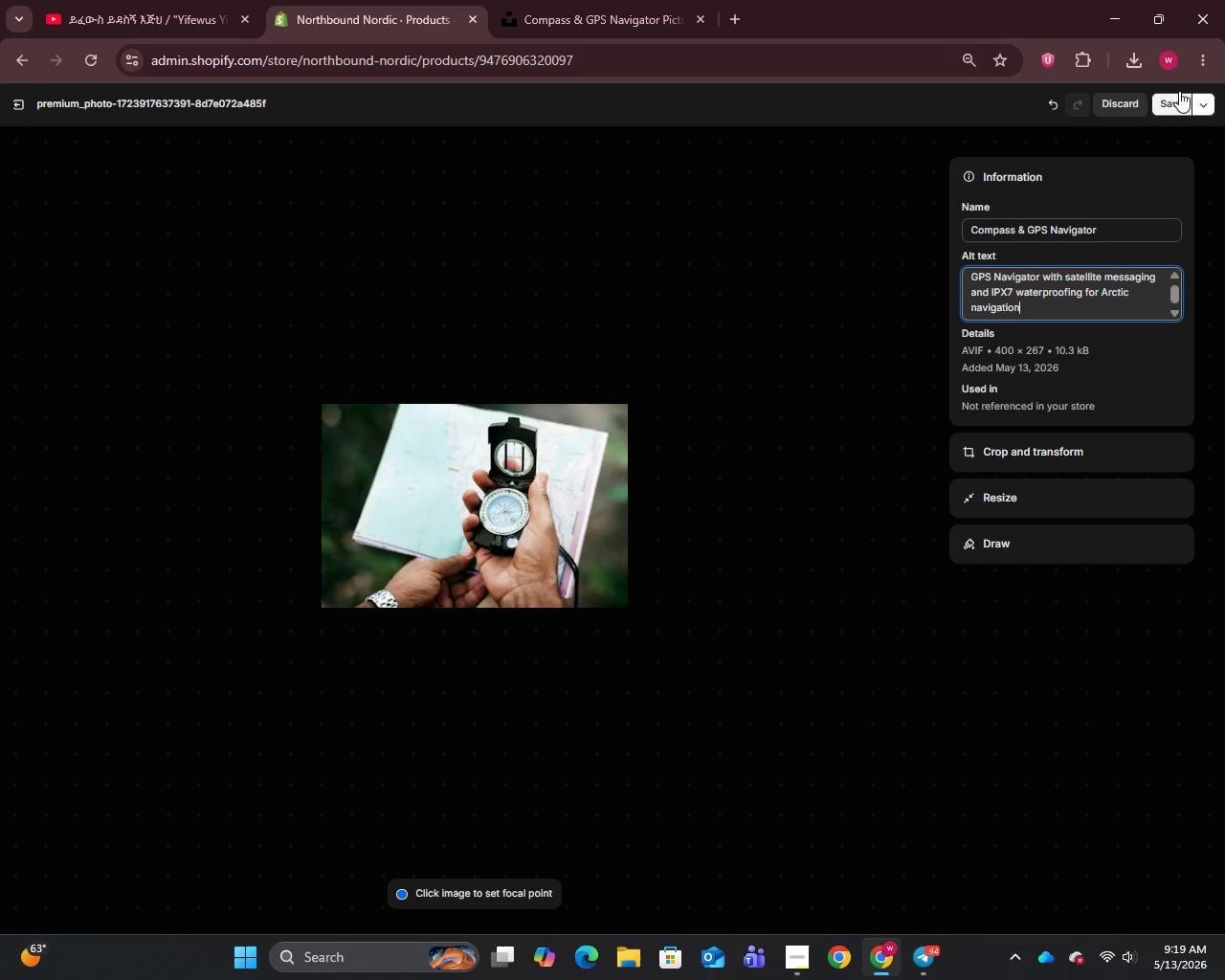 
left_click([1177, 101])
 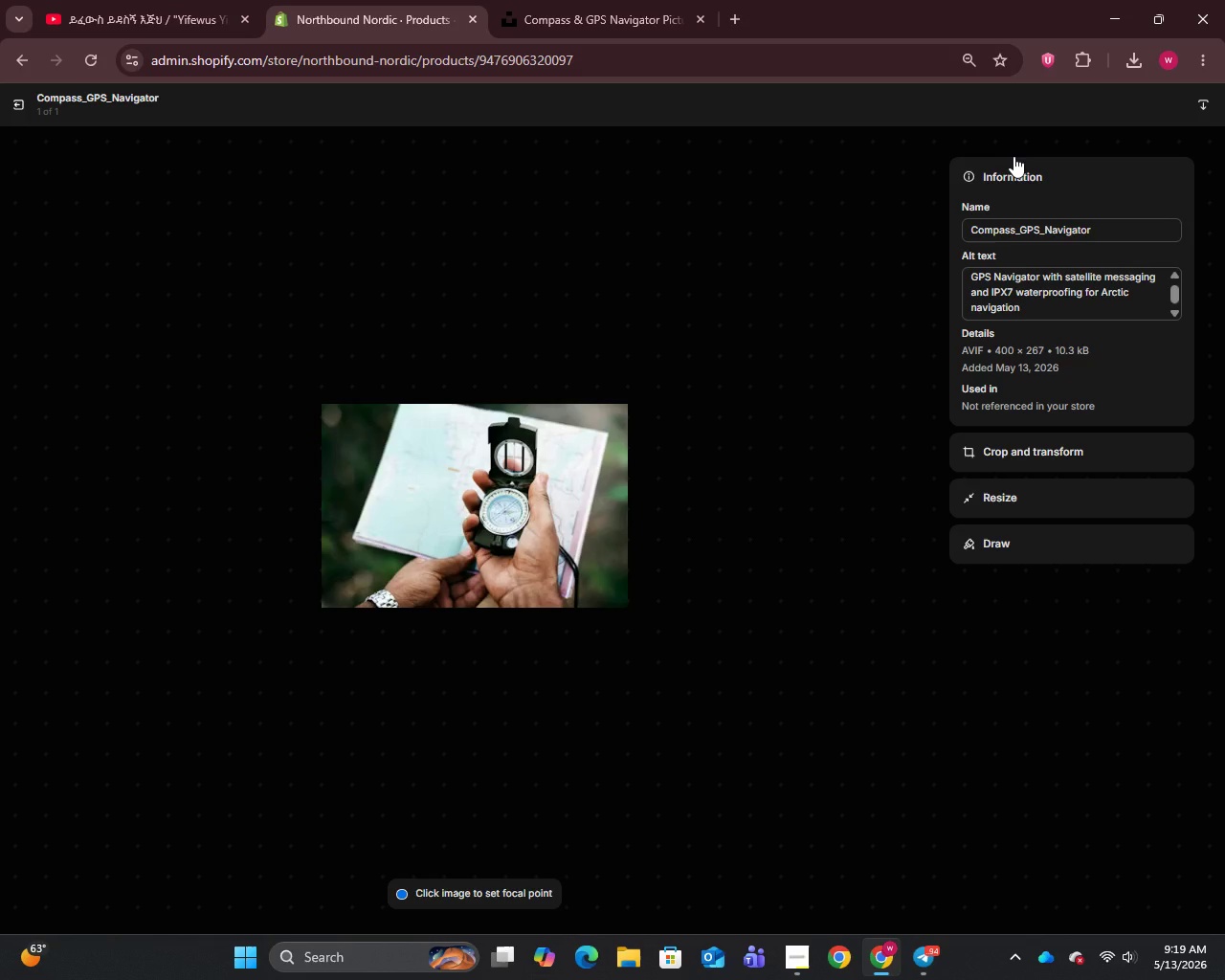 
wait(8.09)
 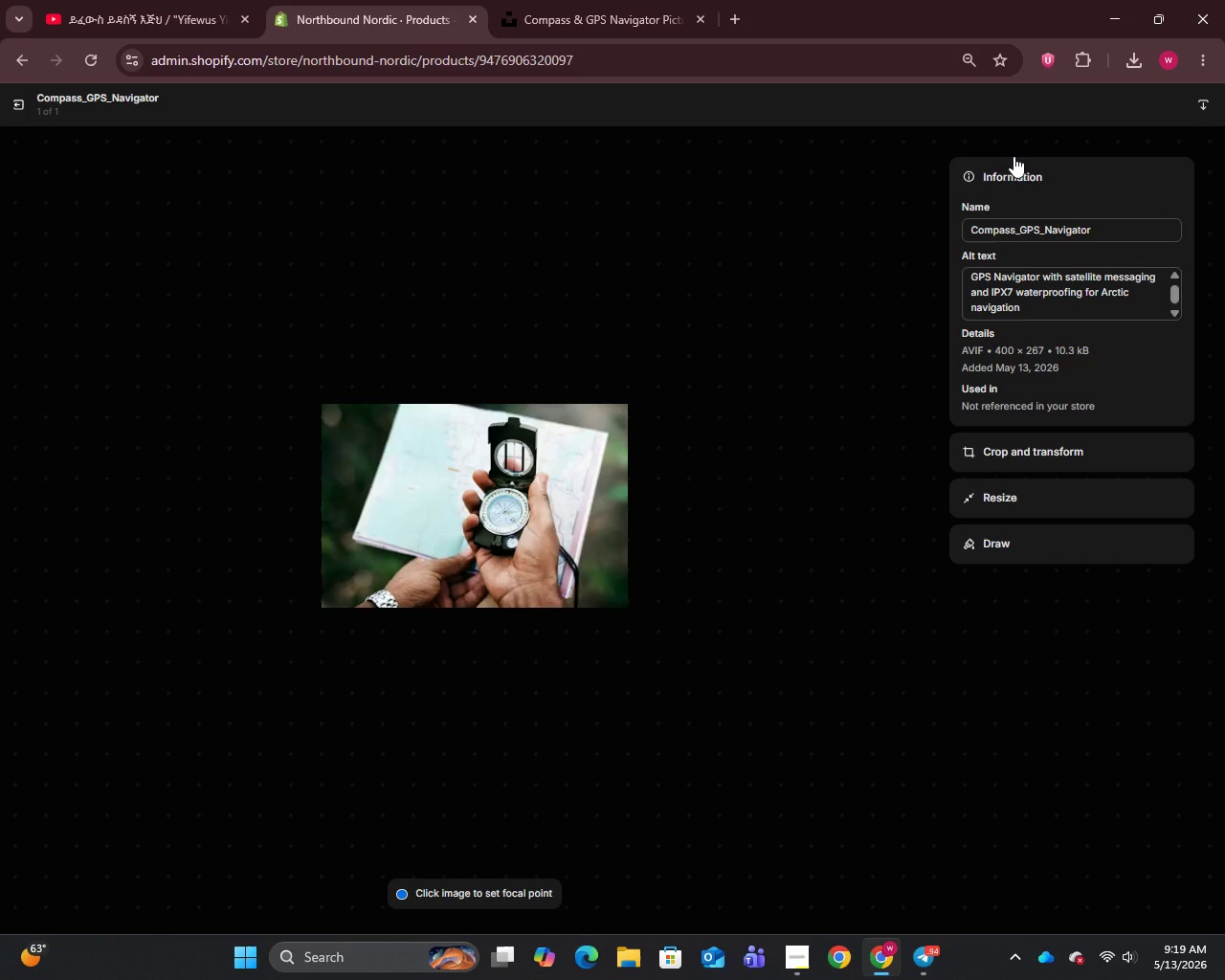 
left_click([20, 97])
 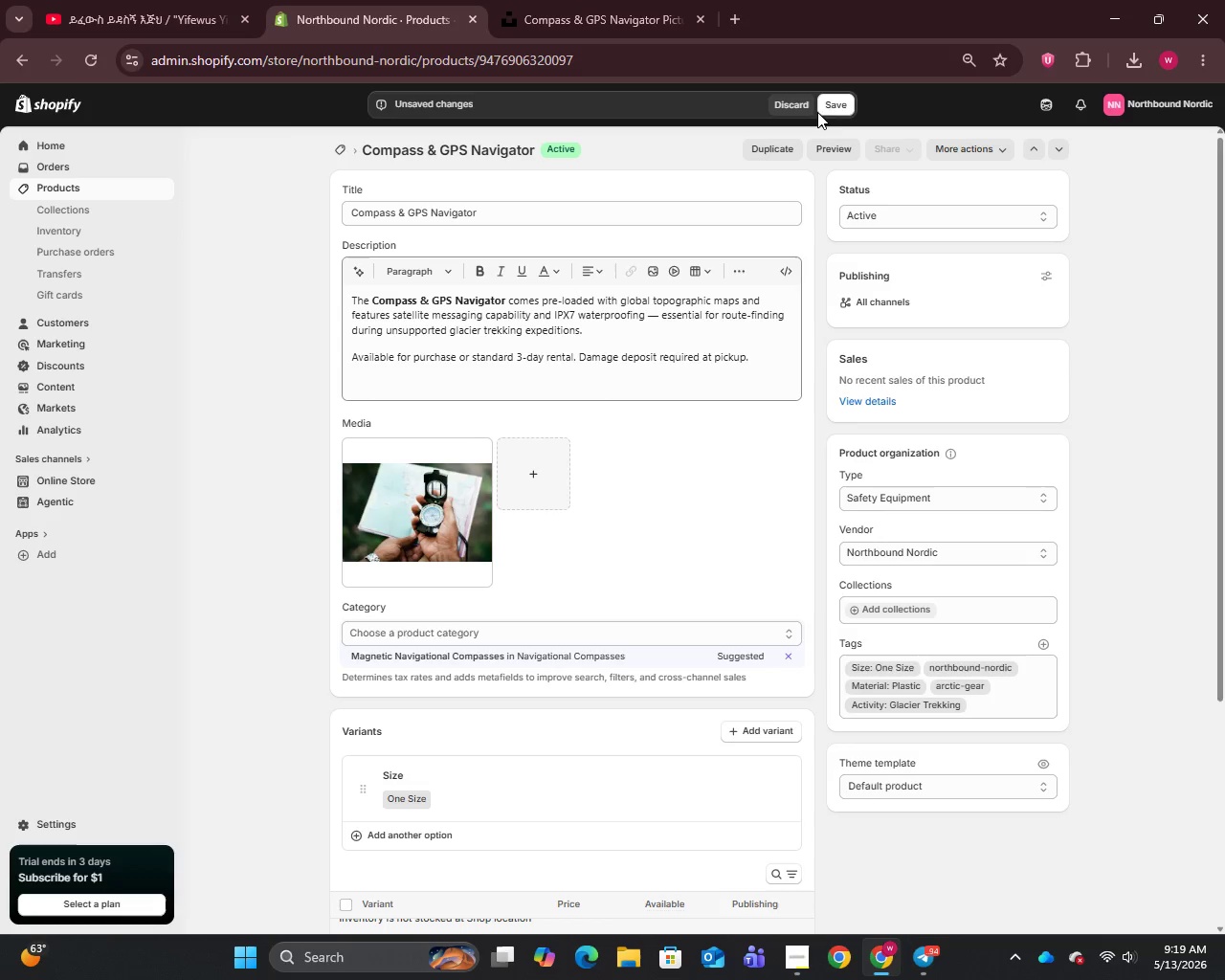 
left_click([835, 104])
 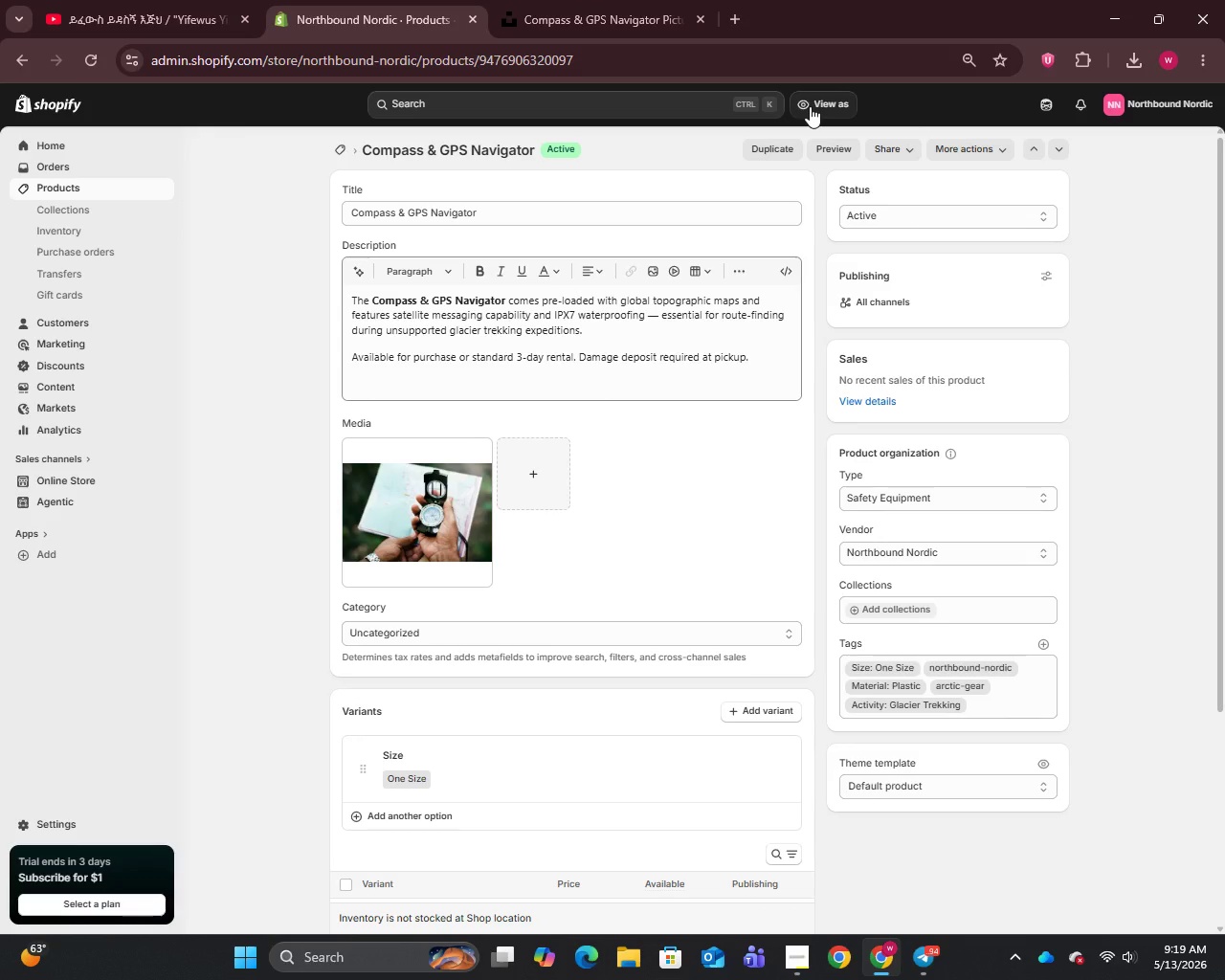 
wait(16.36)
 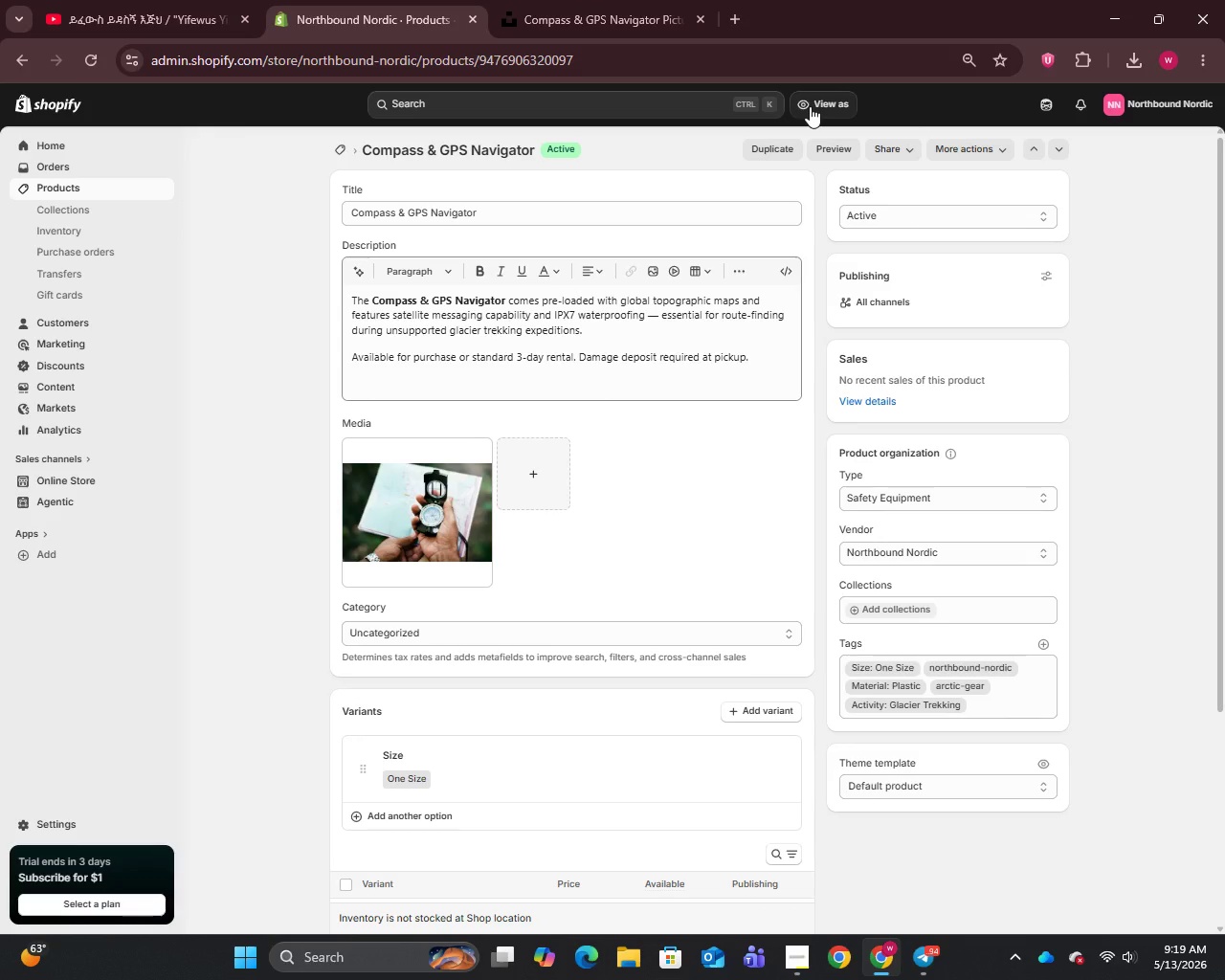 
left_click([64, 191])
 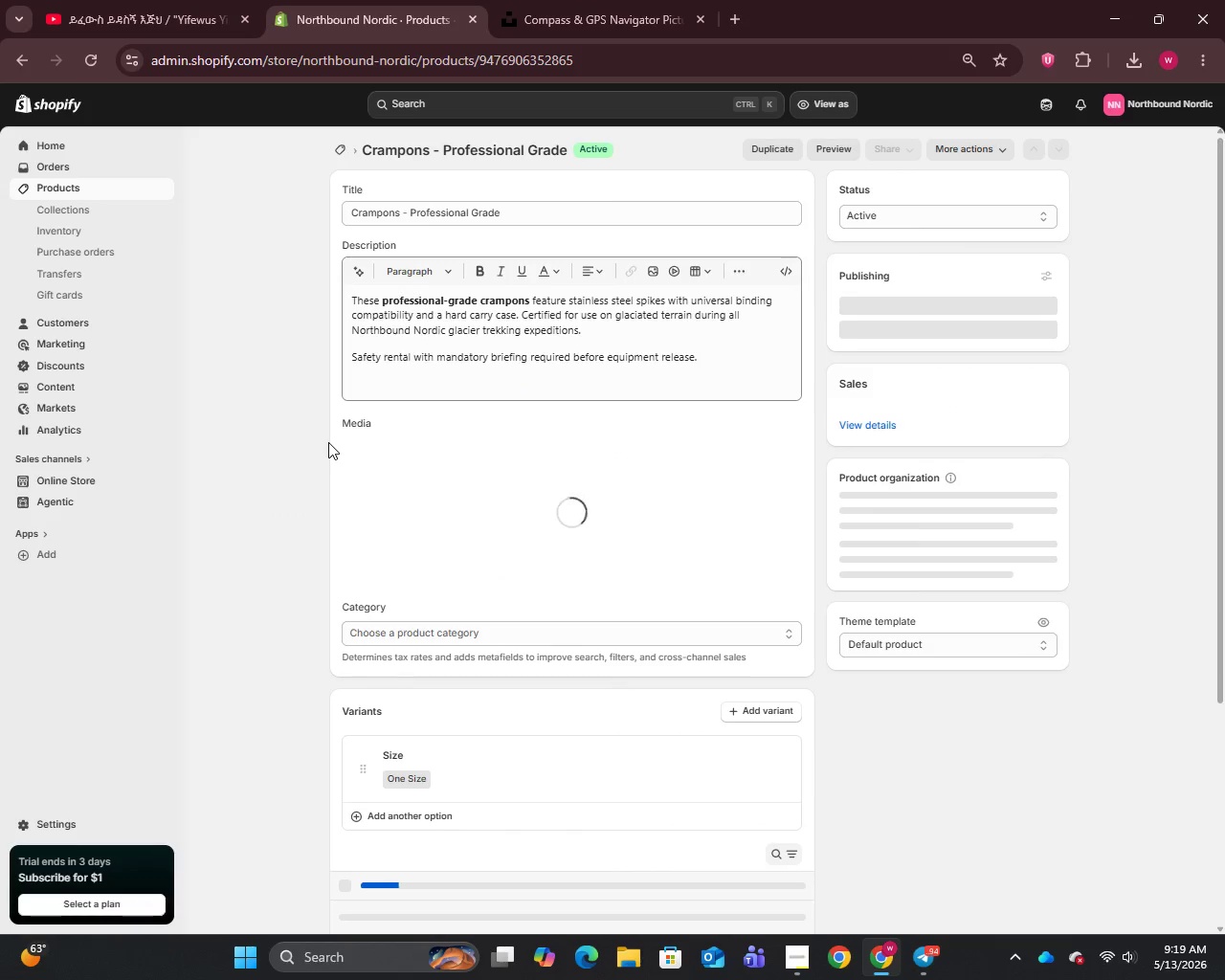 
wait(8.97)
 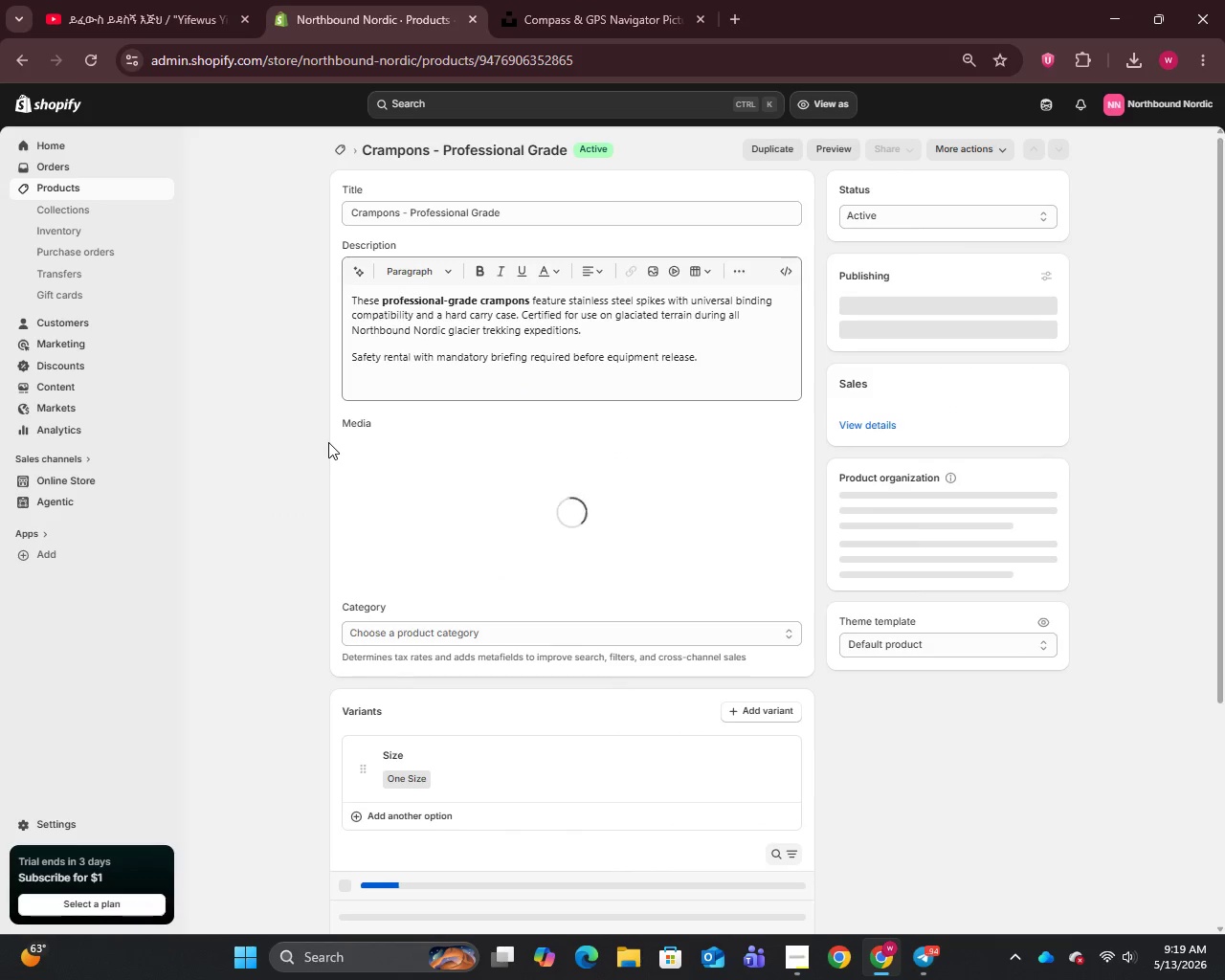 
left_click([496, 209])
 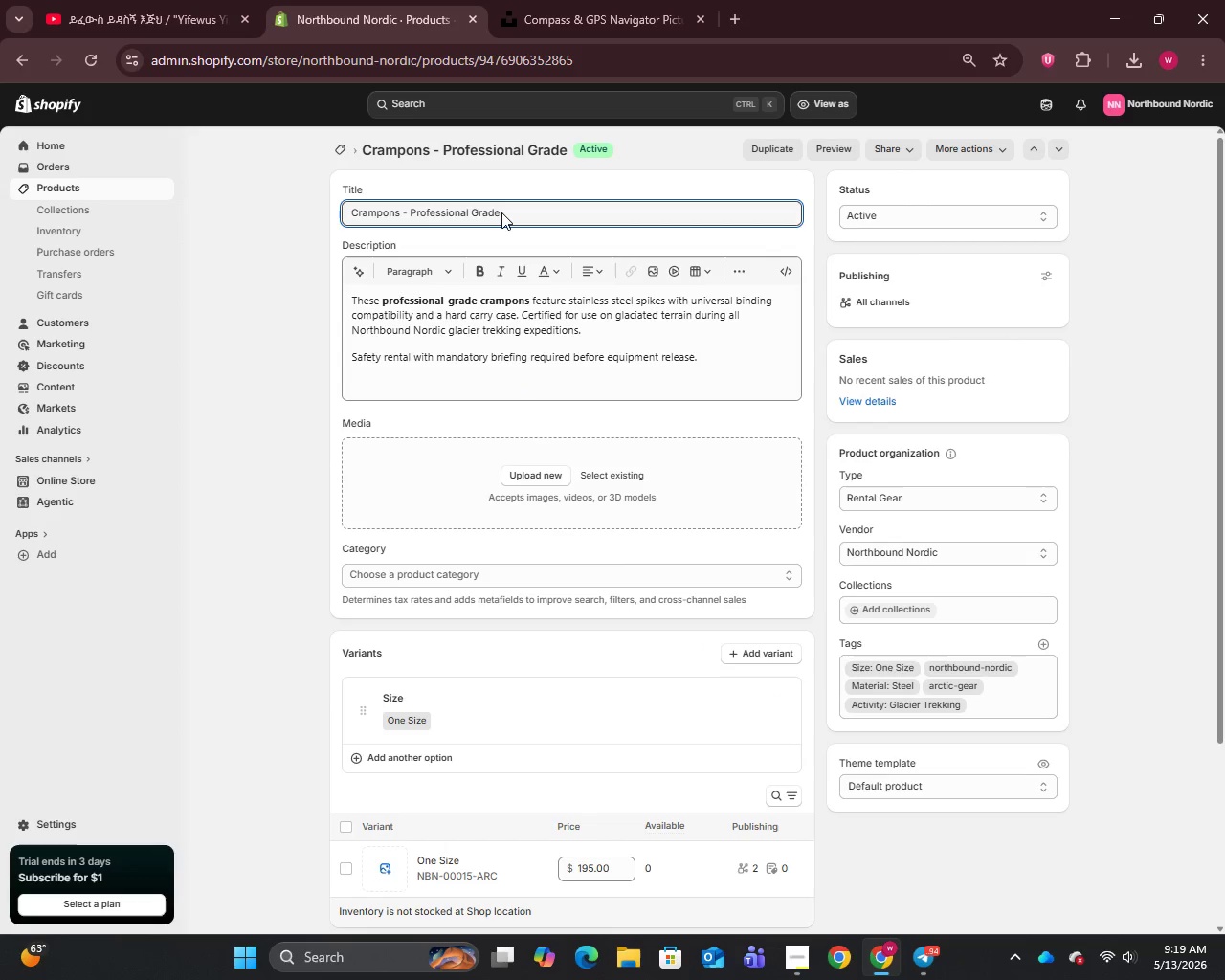 
left_click([501, 212])
 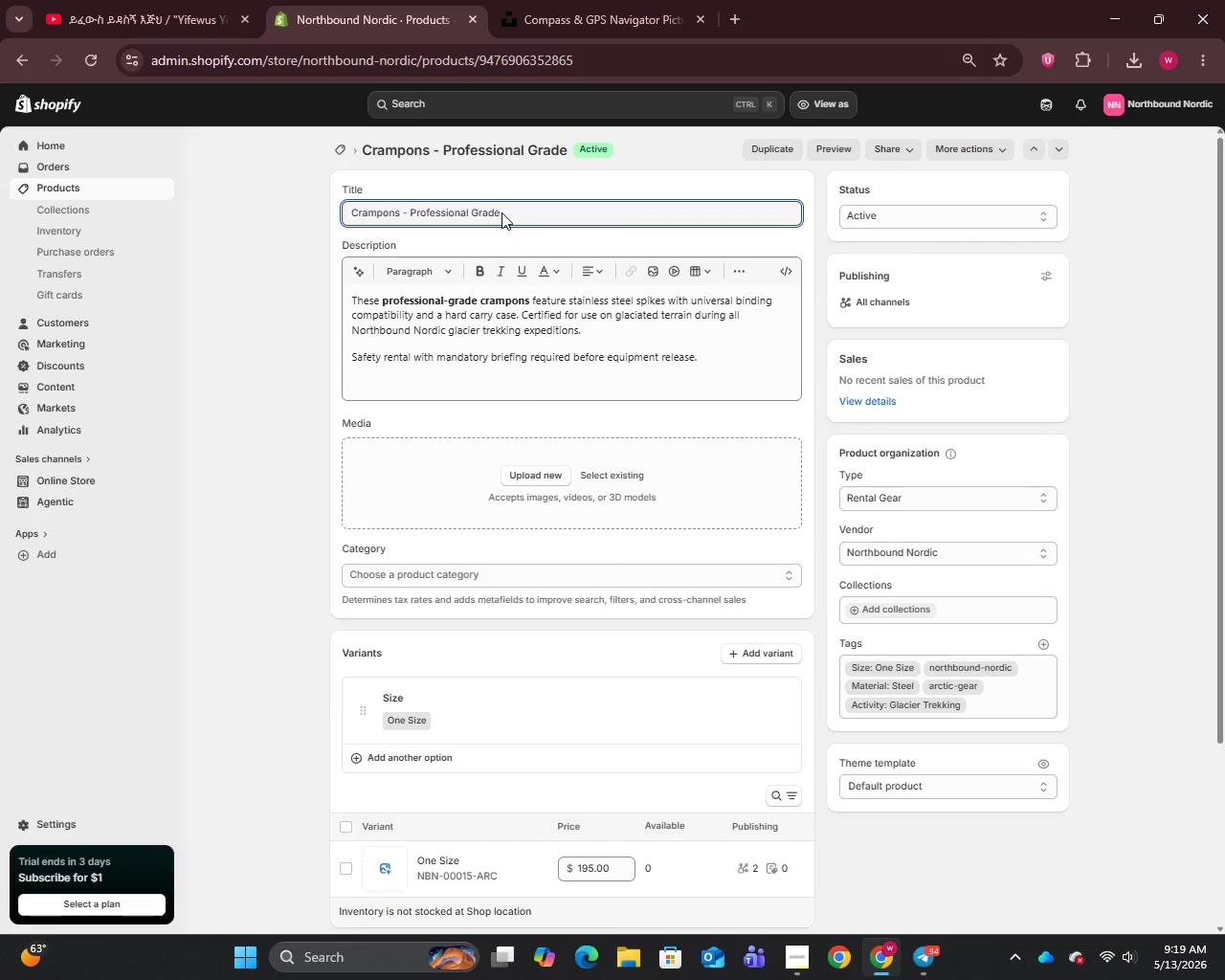 
key(Control+A)
 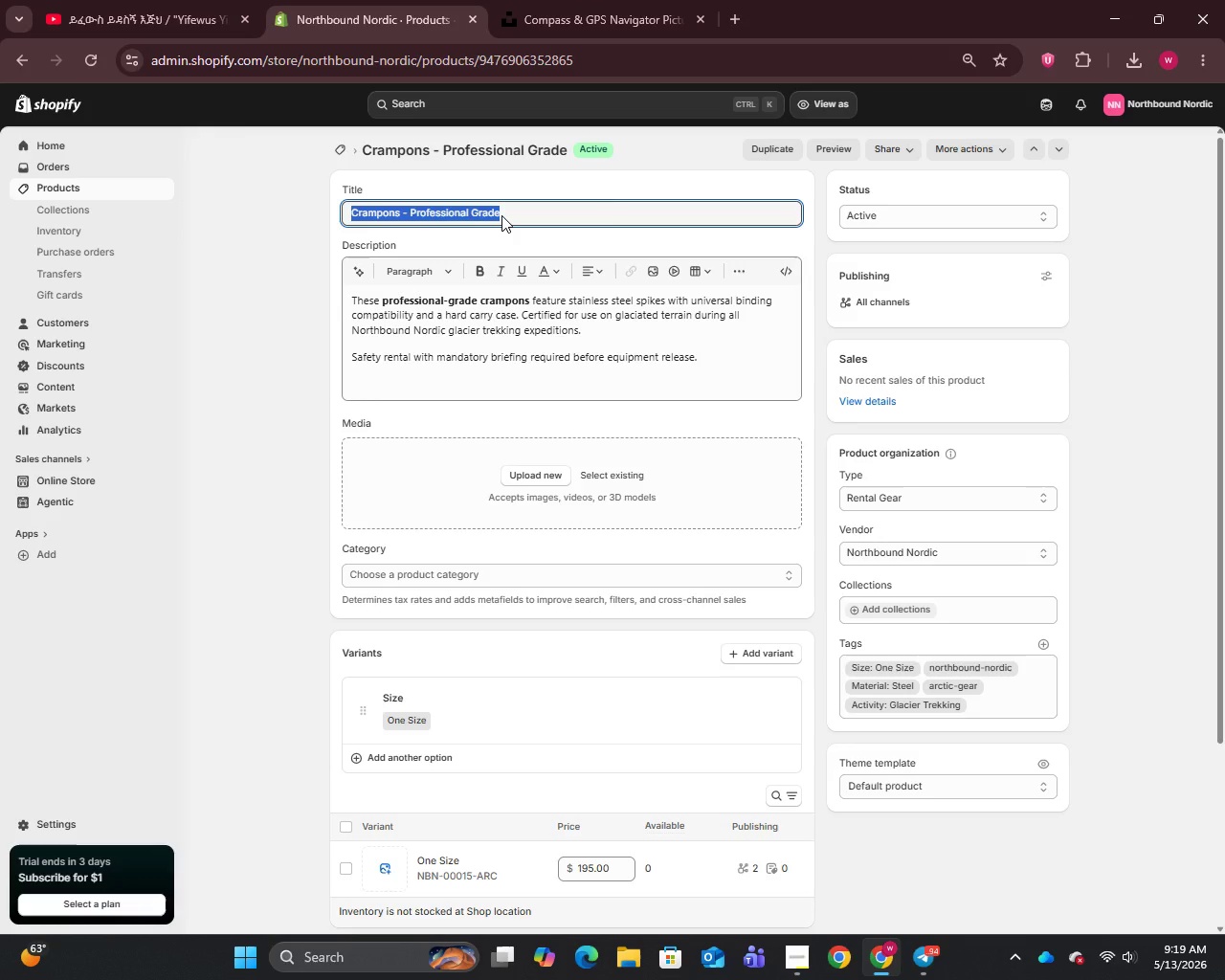 
key(Control+C)
 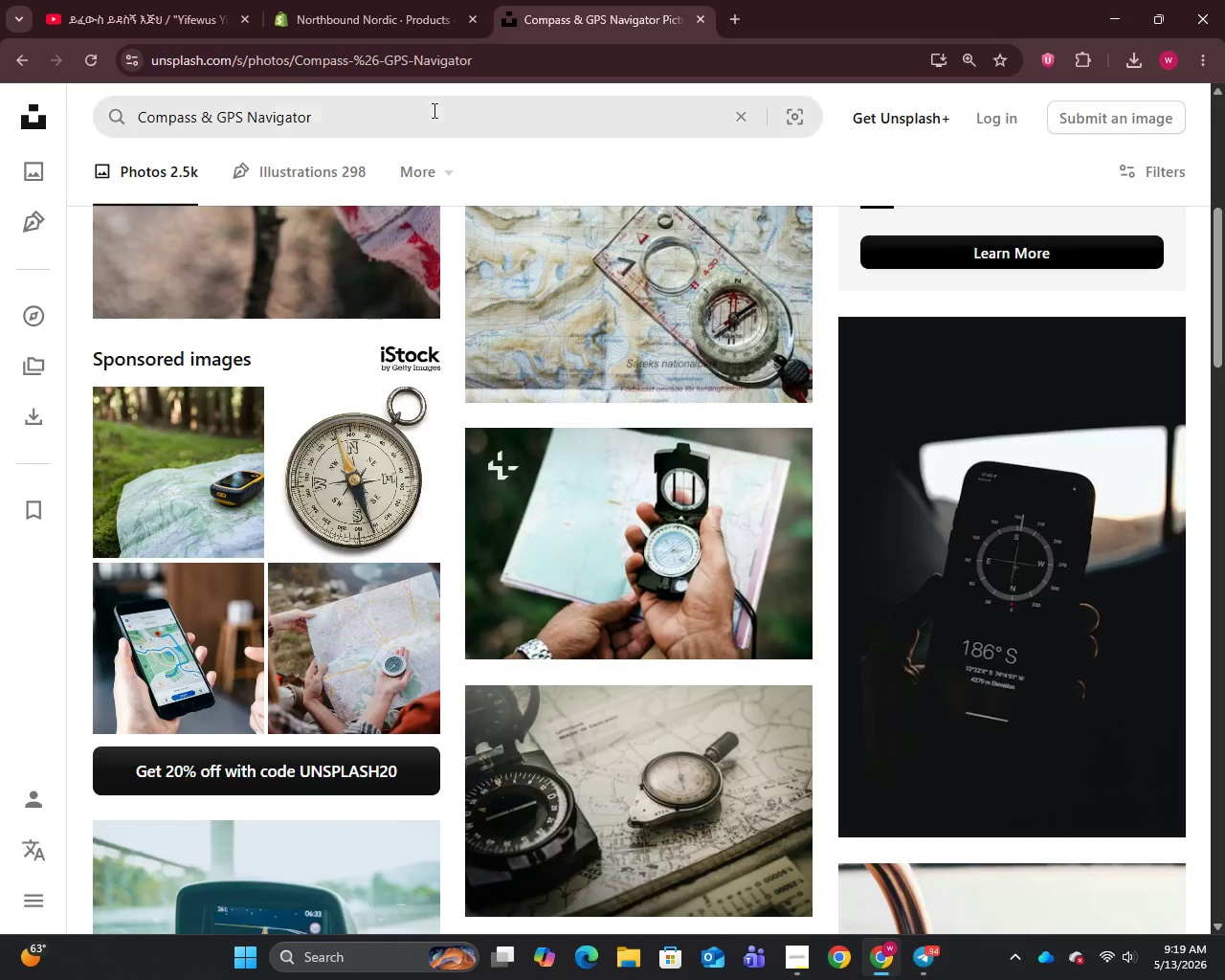 
key(Control+A)
 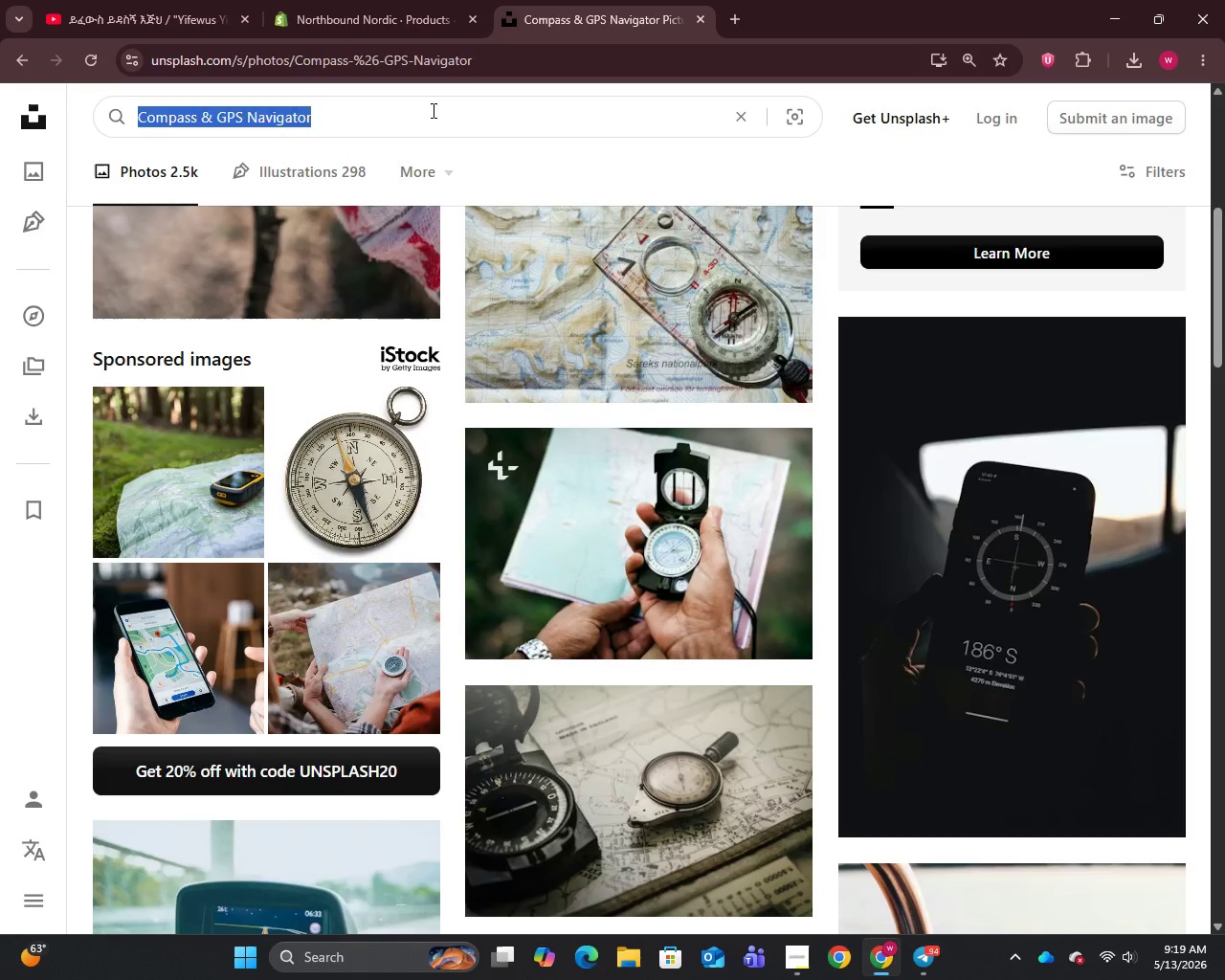 
key(Control+V)
 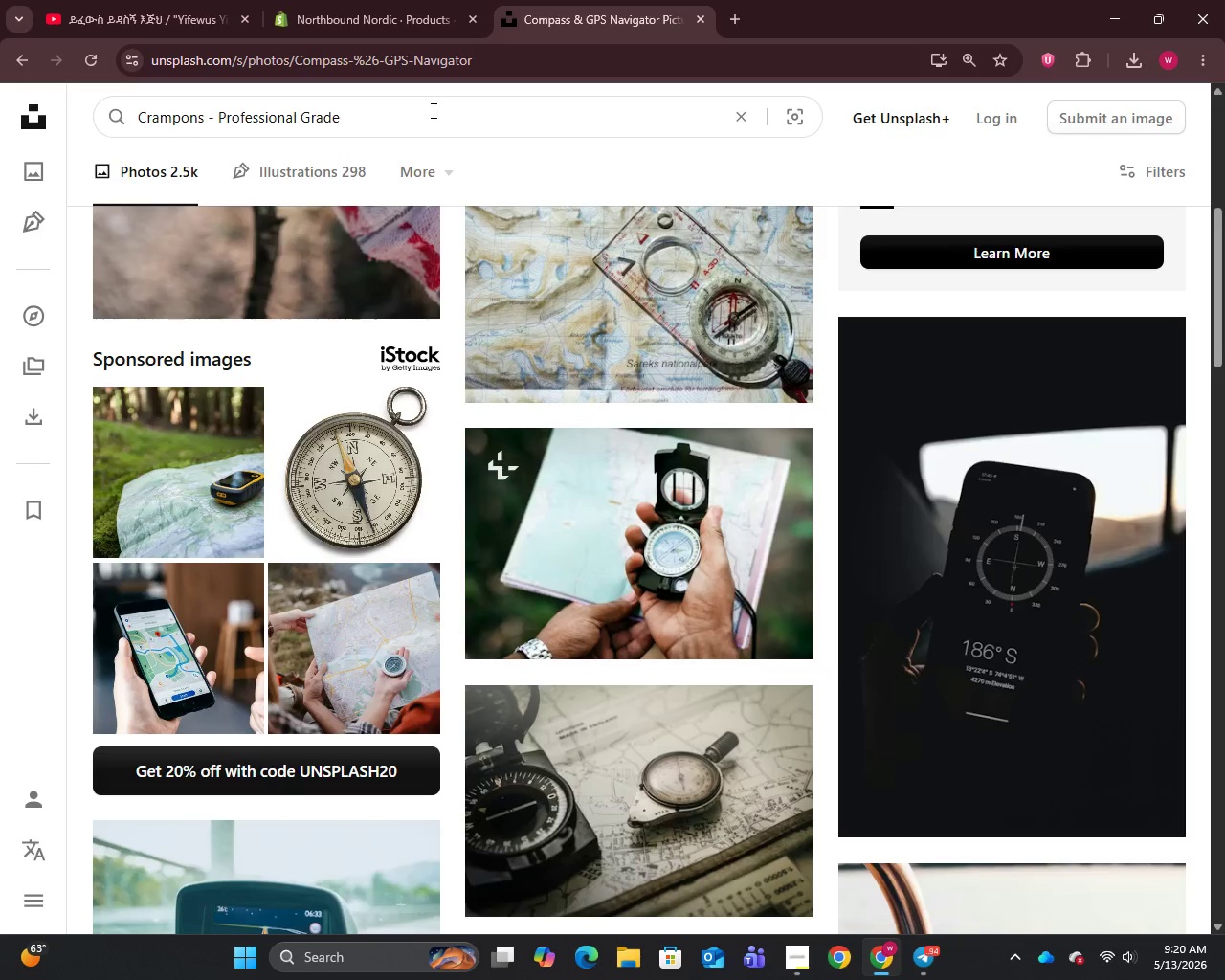 
key(Enter)
 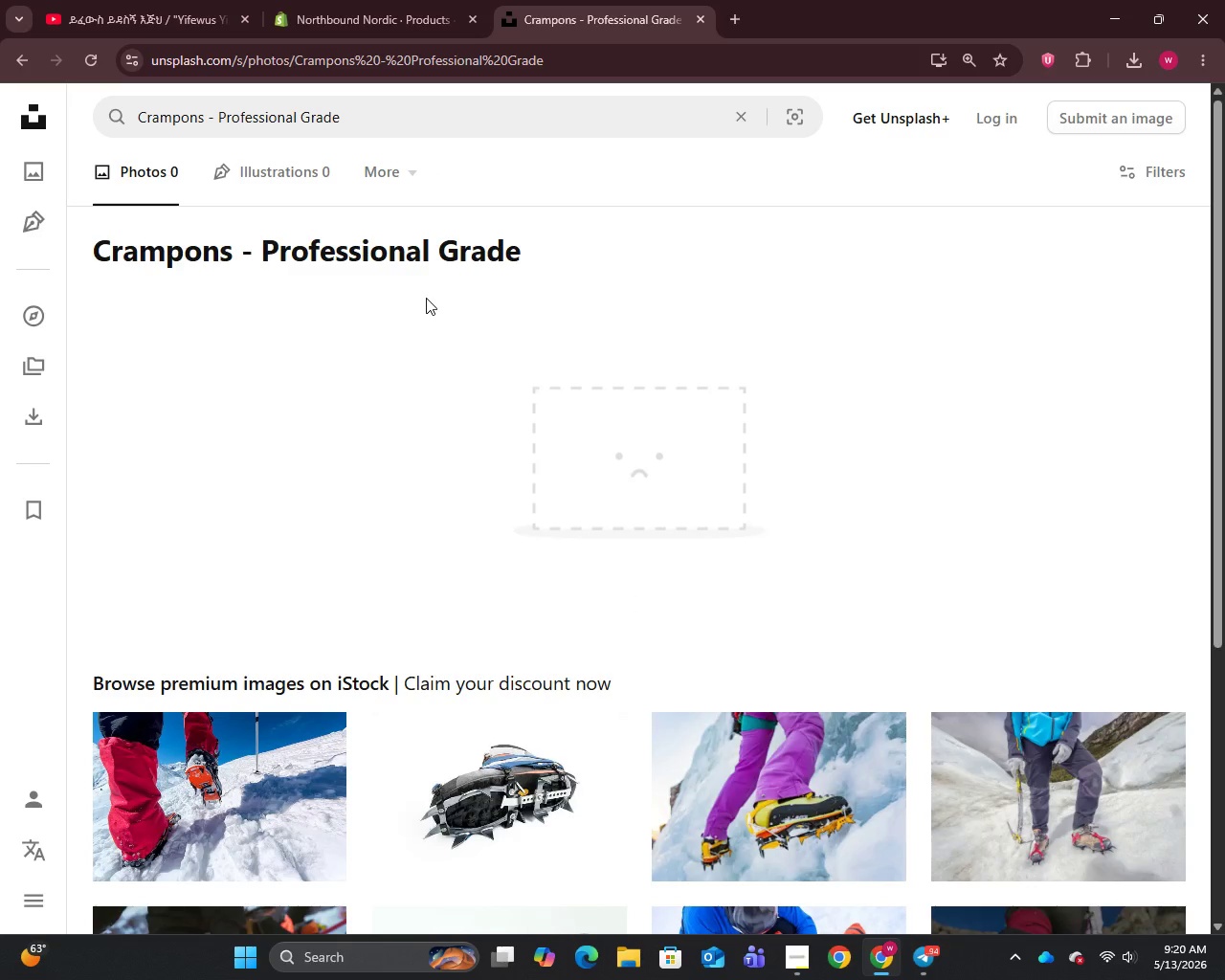 
scroll: coordinate [426, 298], scroll_direction: down, amount: 3.0
 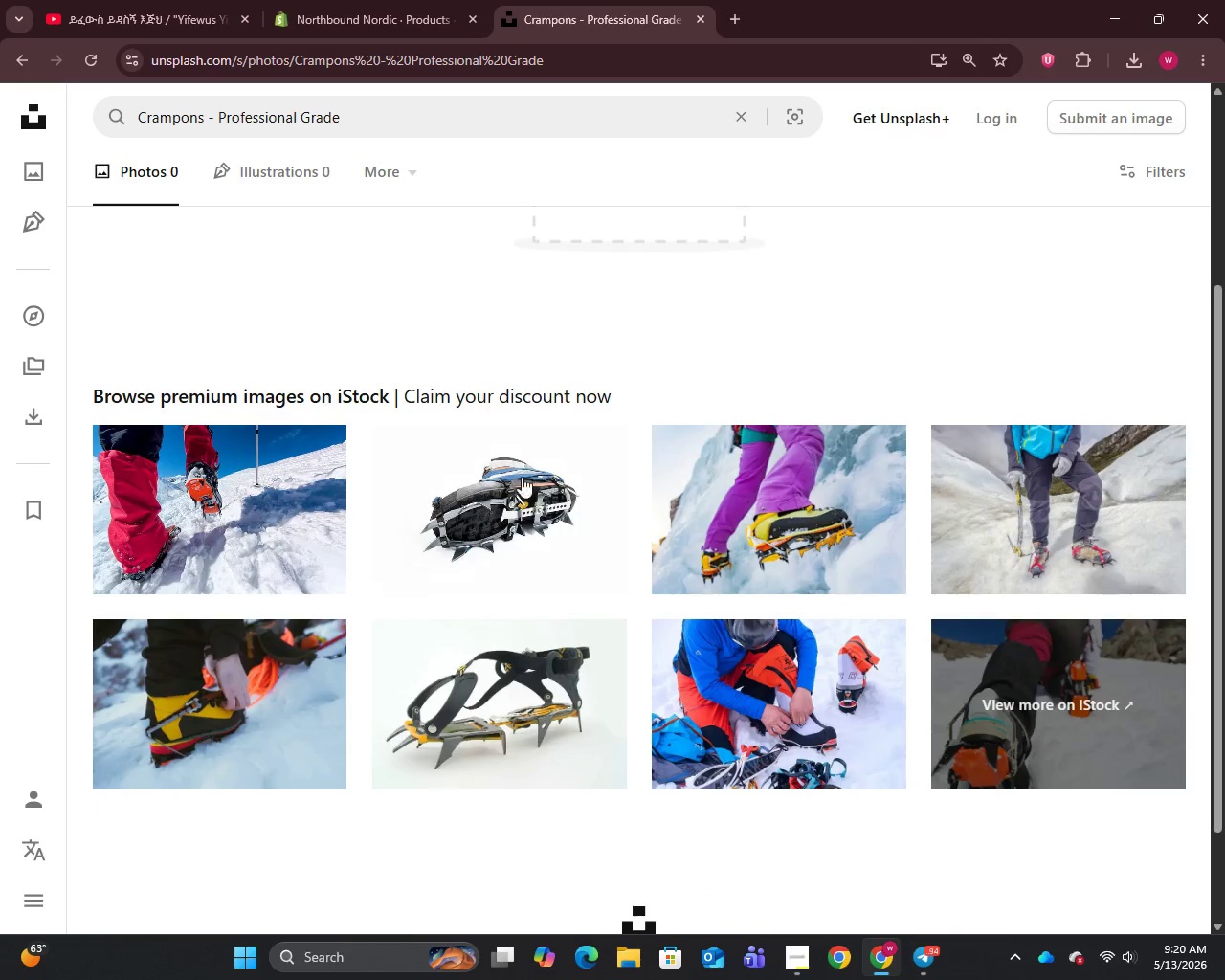 
right_click([528, 500])
 